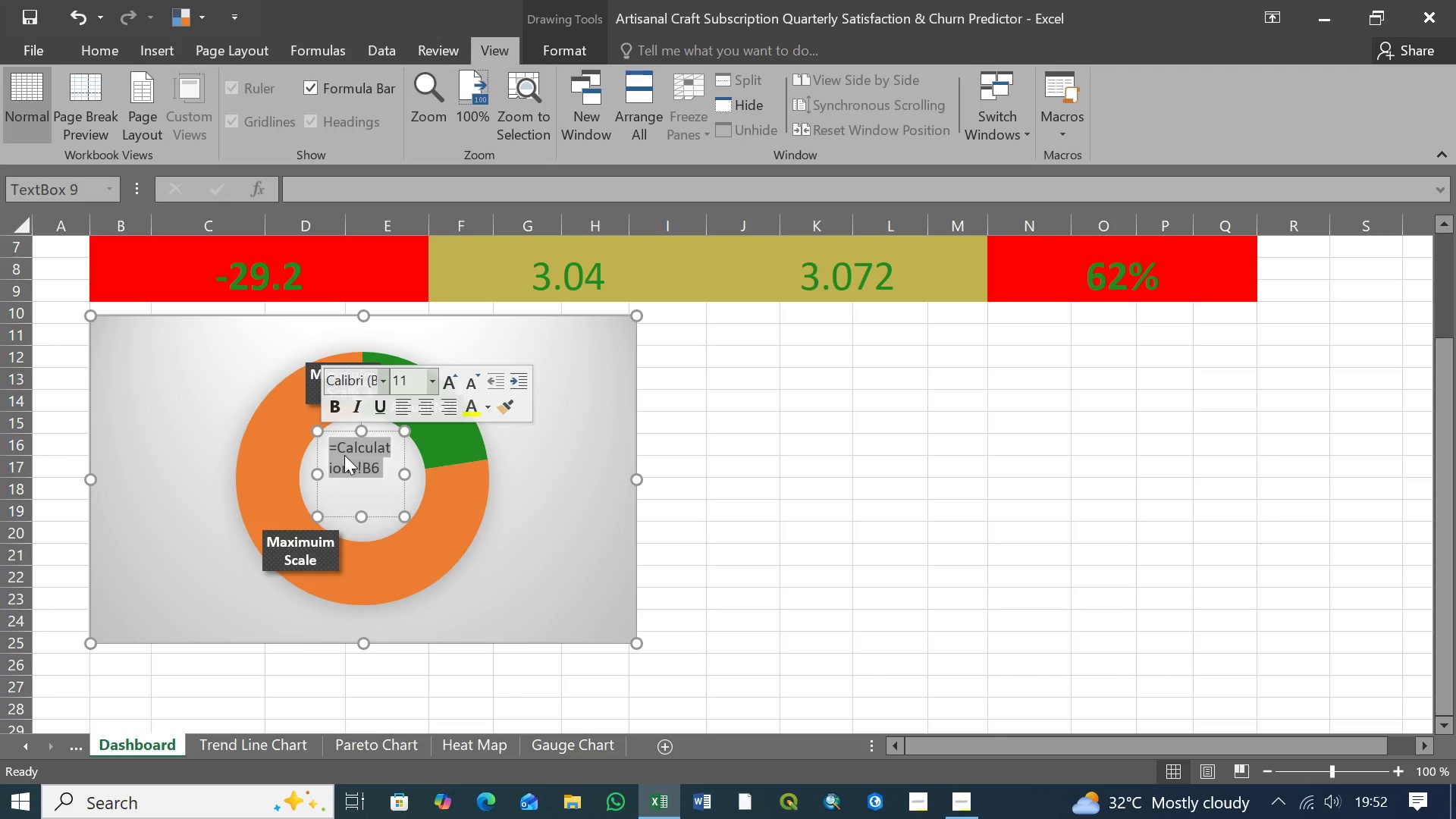 
right_click([344, 455])
 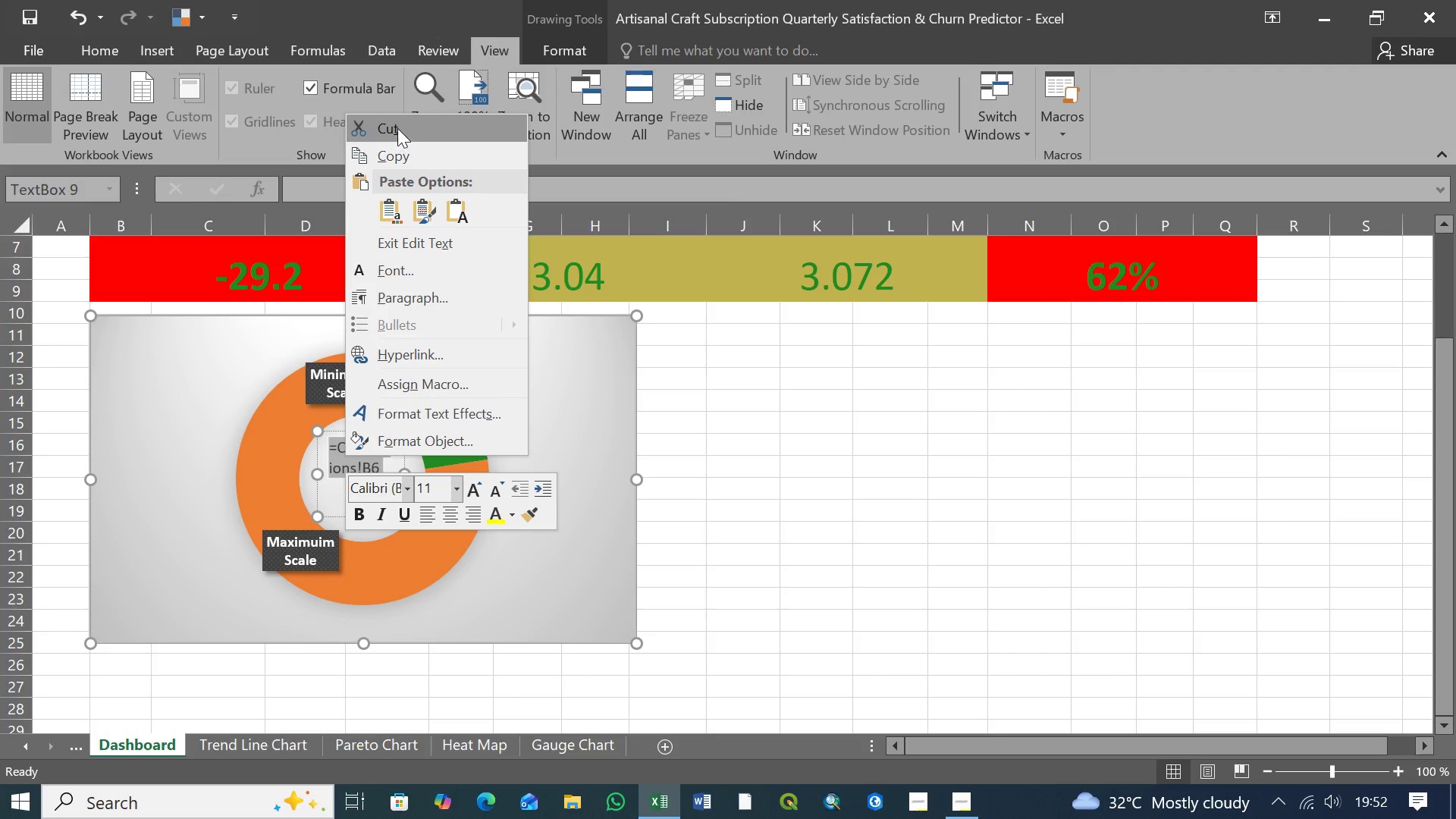 
left_click([399, 126])
 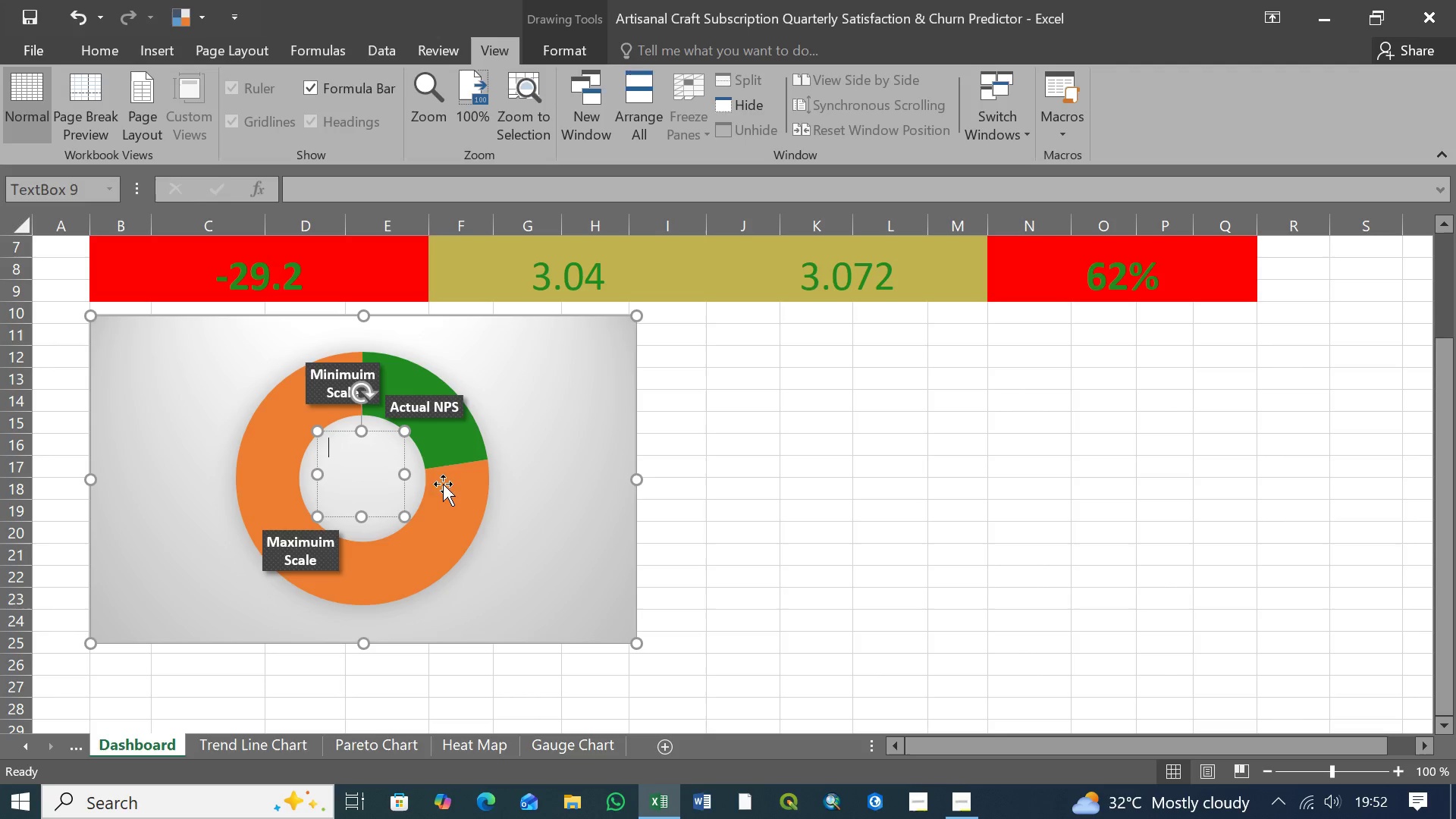 
left_click([521, 466])
 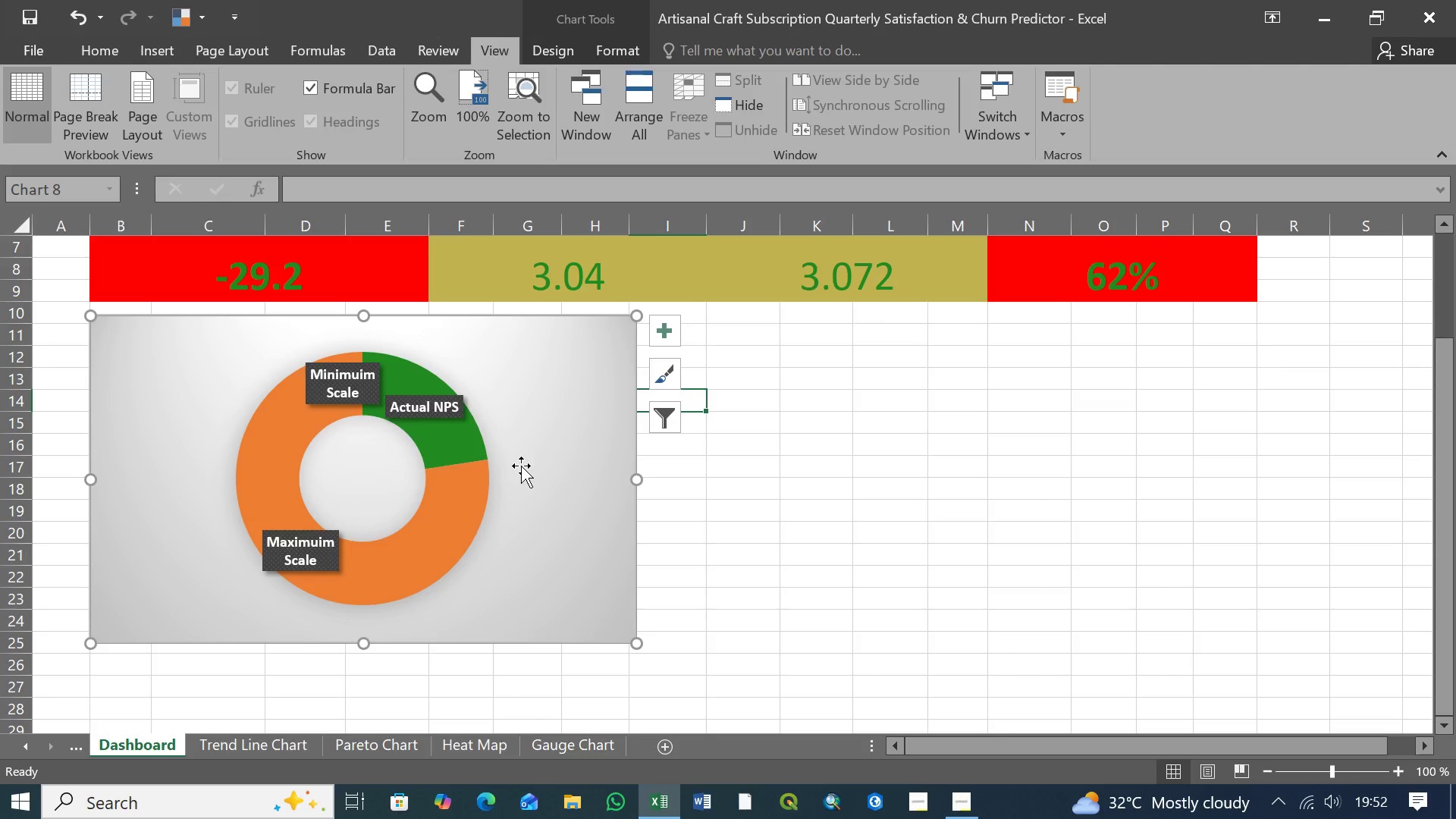 
wait(51.84)
 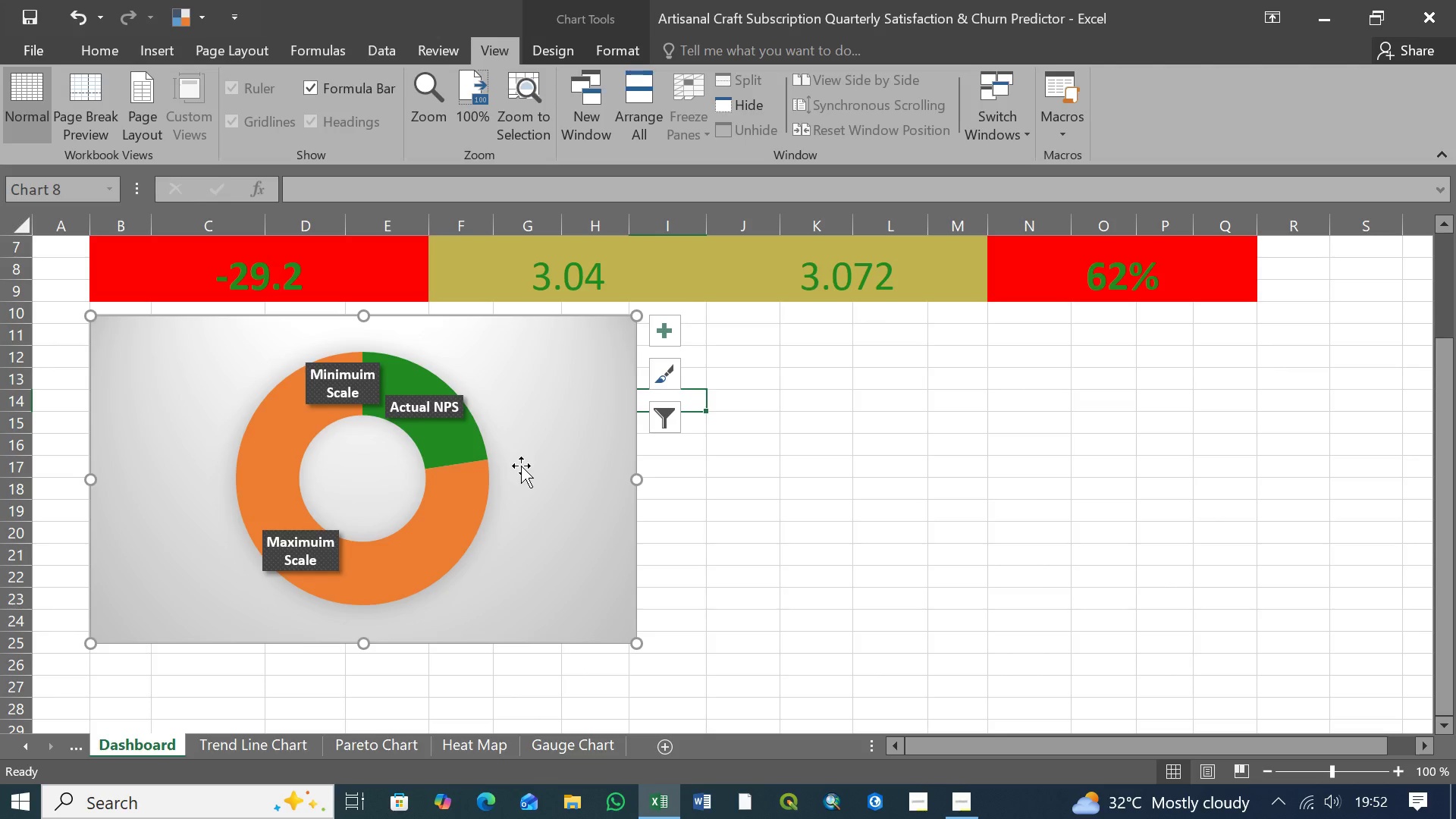 
left_click([159, 52])
 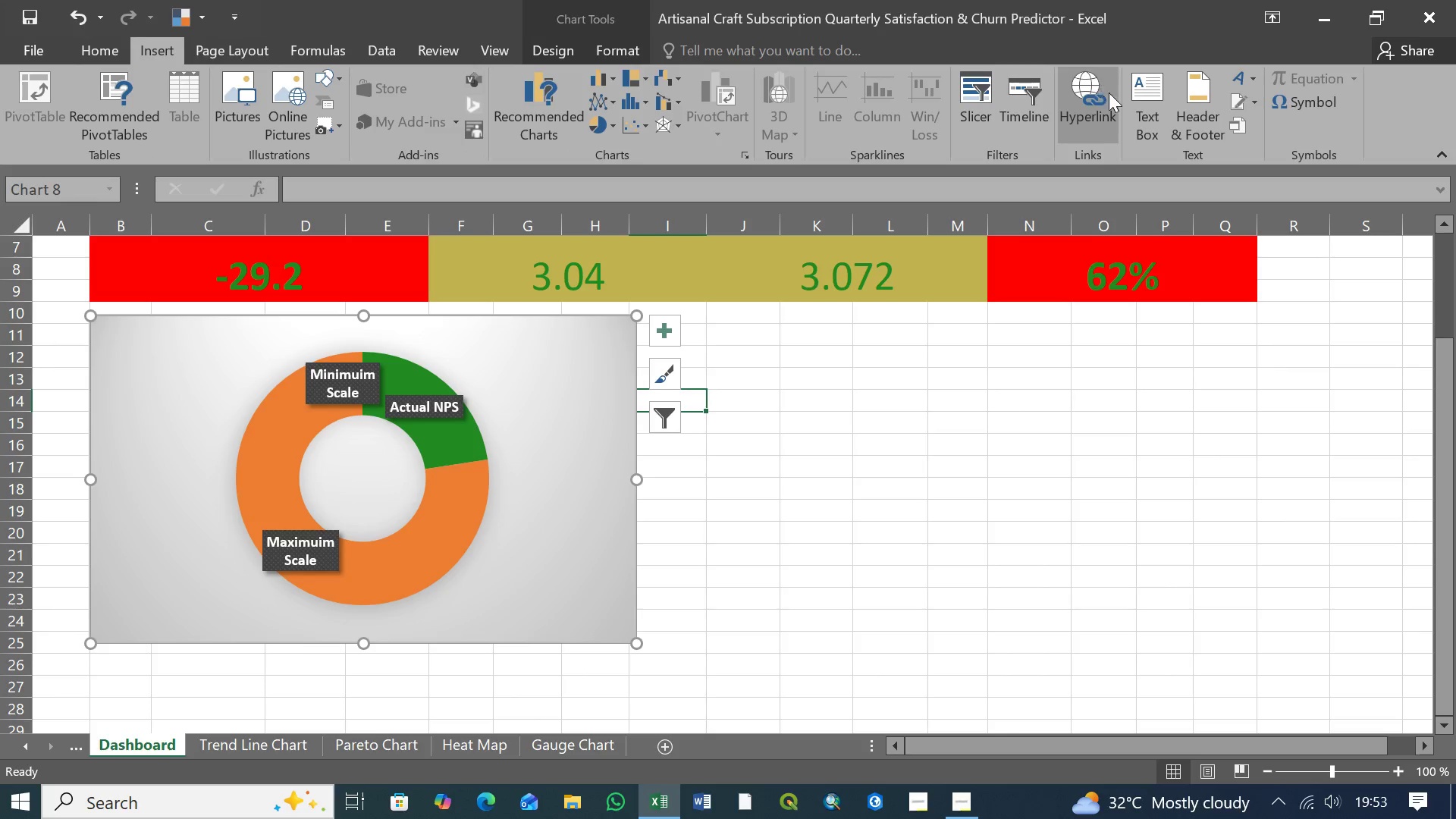 
left_click([1138, 89])
 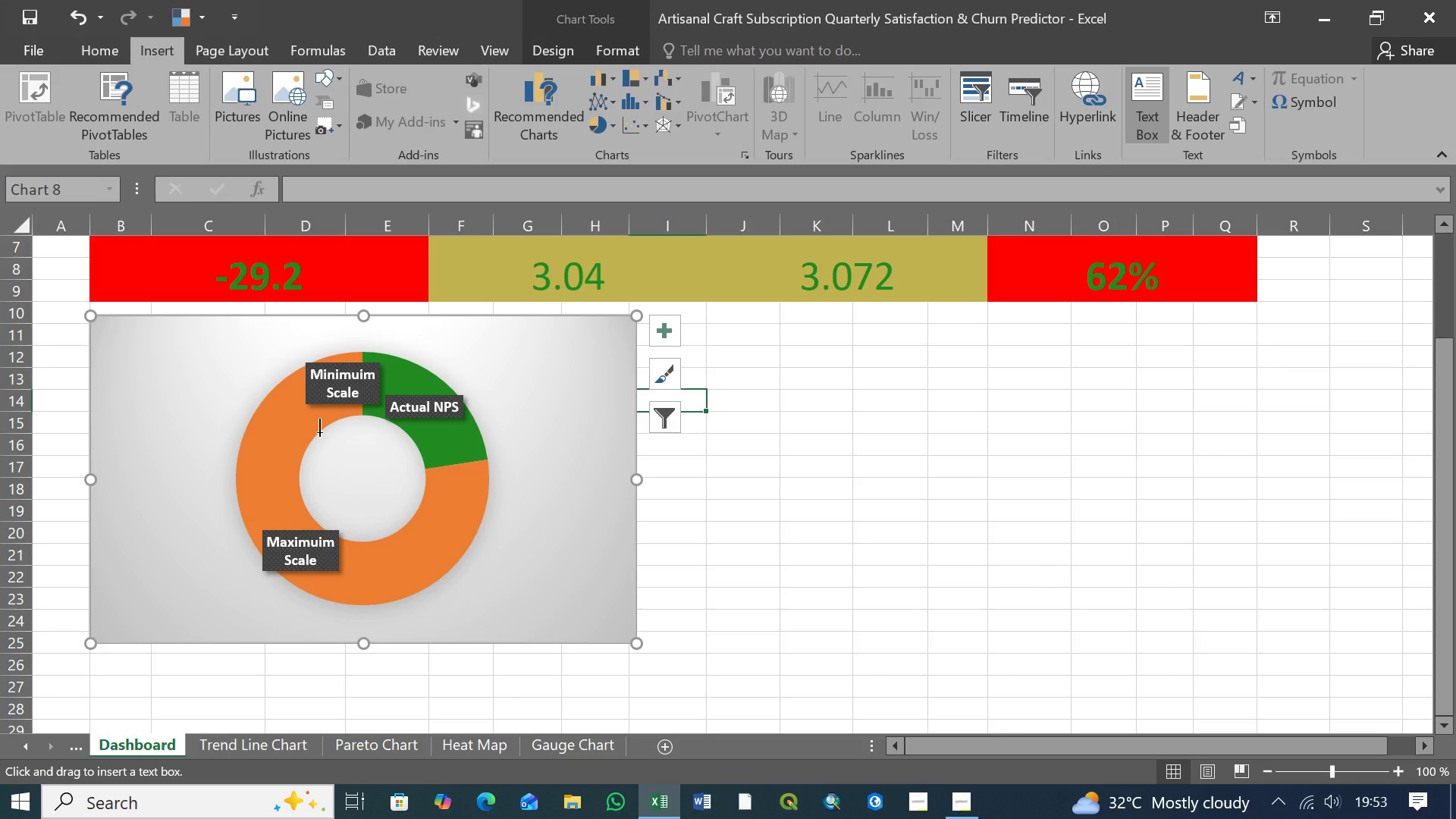 
left_click_drag(start_coordinate=[320, 432], to_coordinate=[404, 517])
 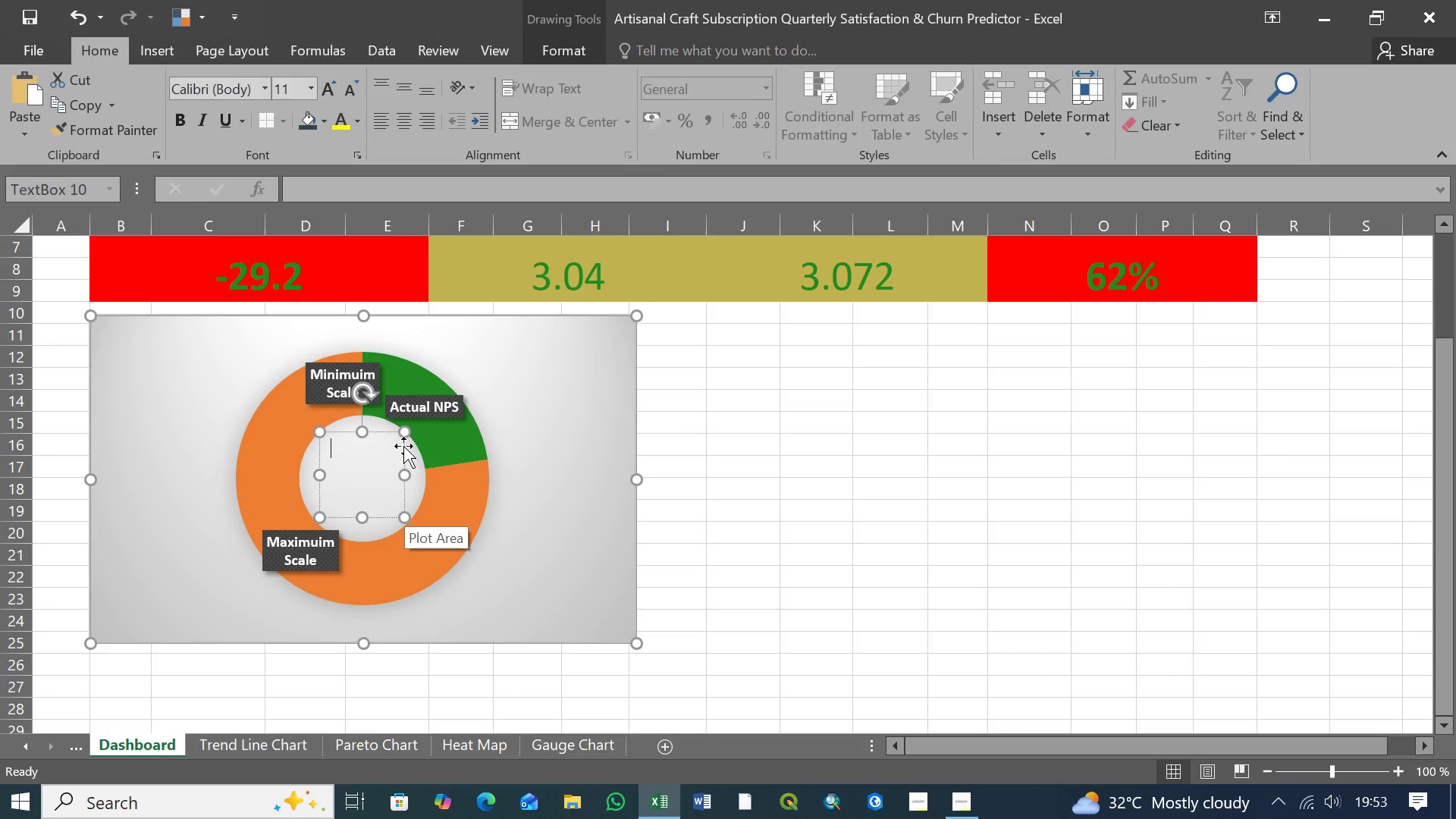 
left_click([403, 453])
 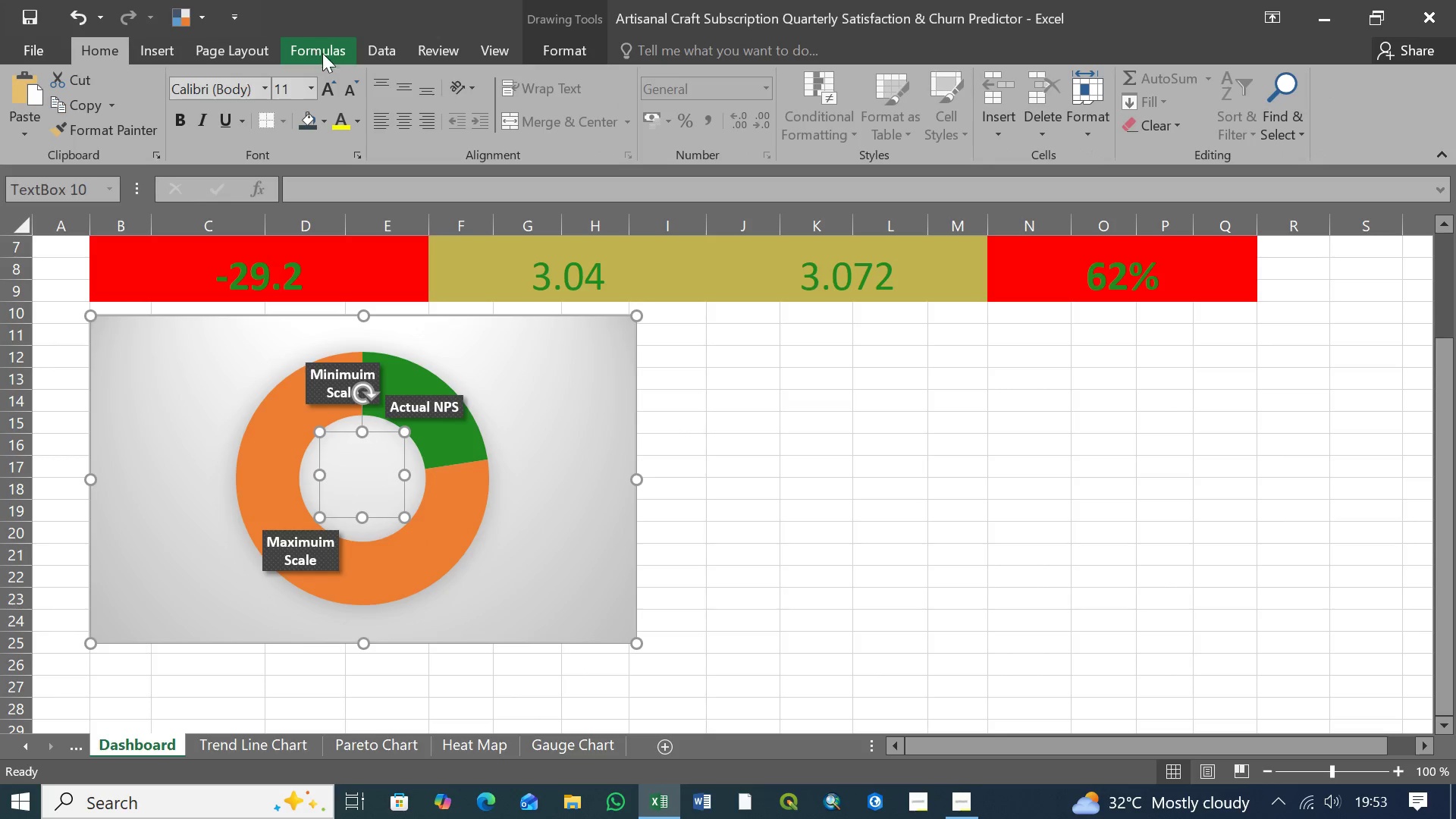 
left_click([333, 55])
 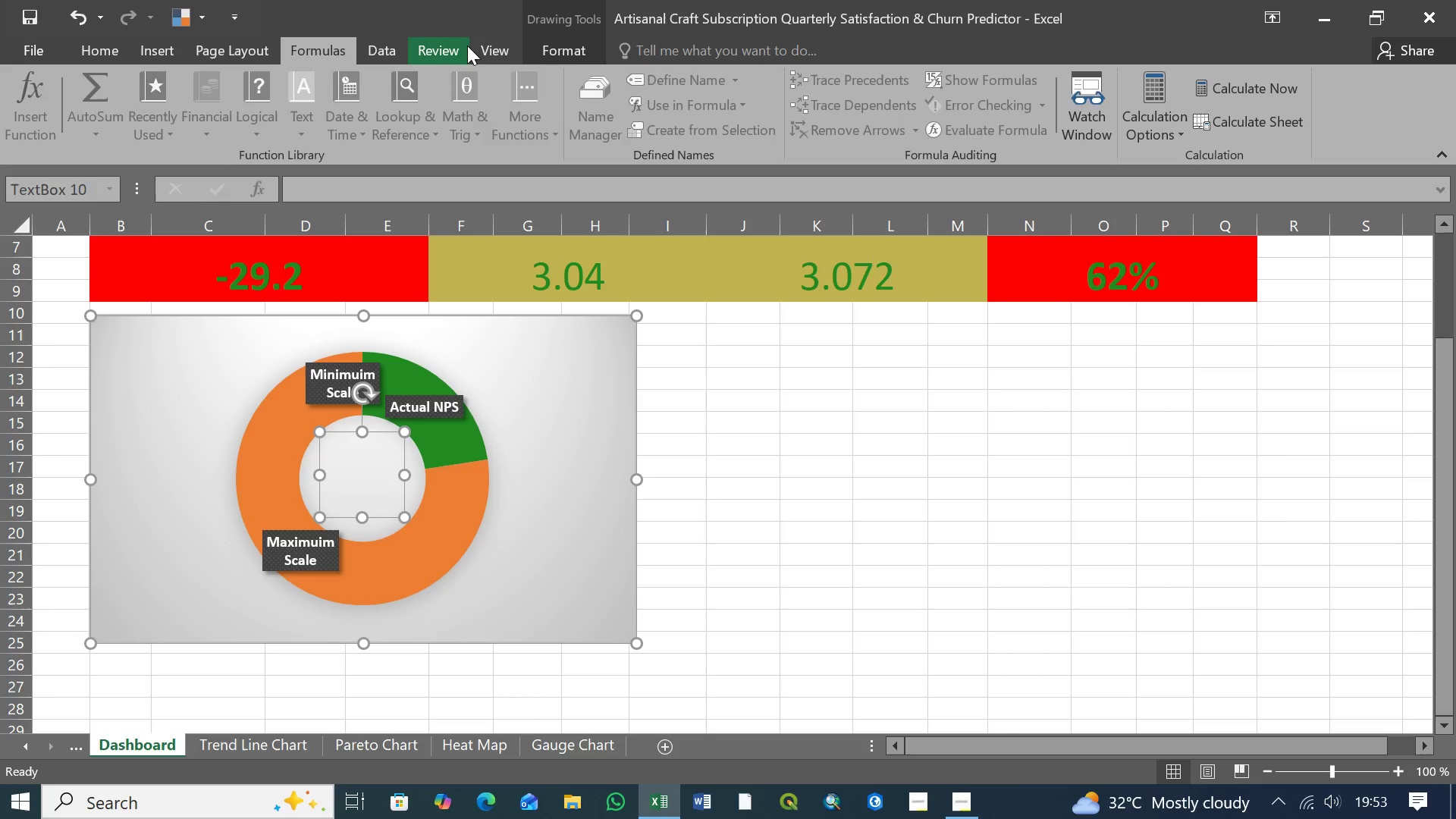 
left_click([379, 50])
 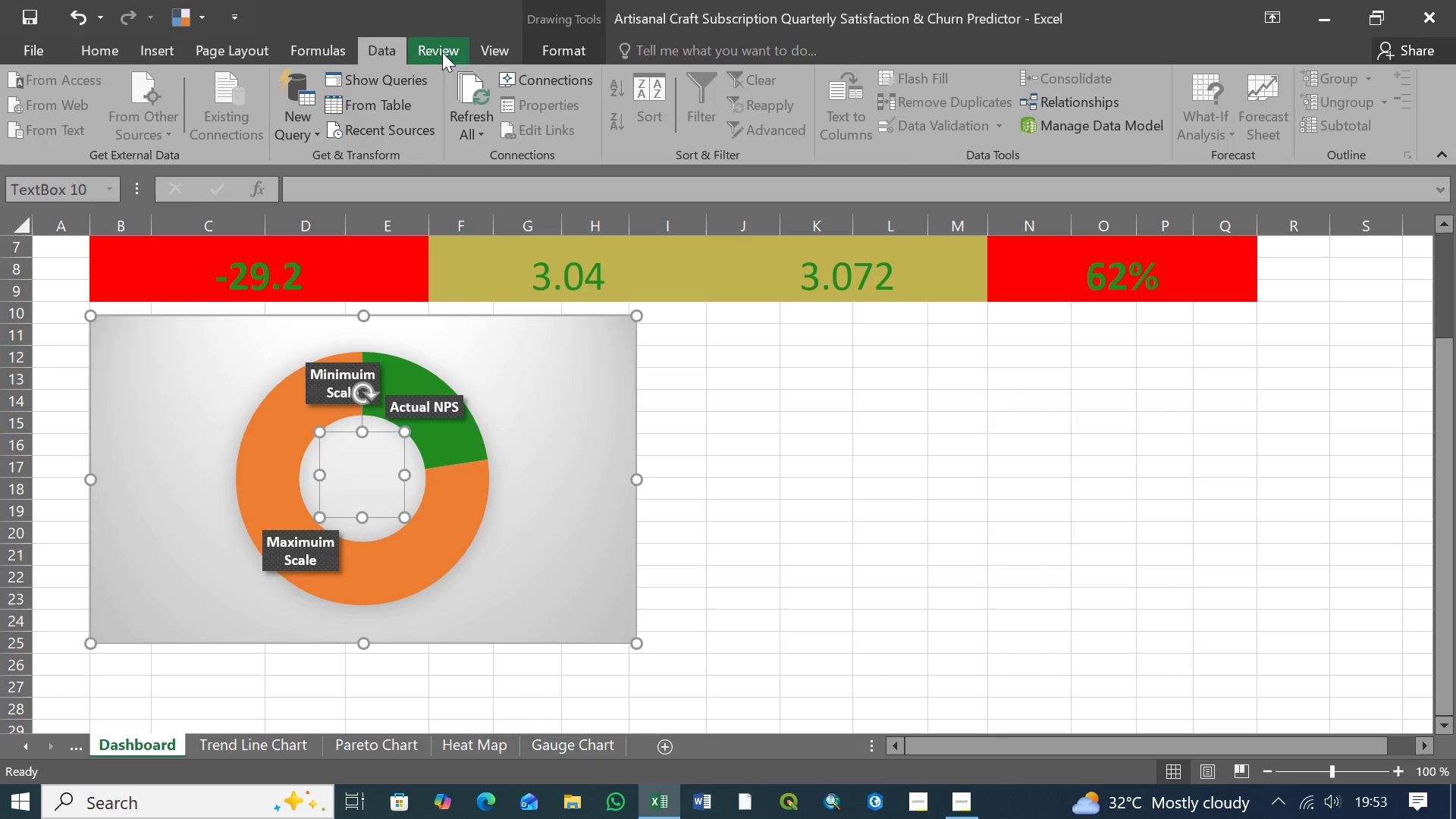 
left_click([443, 52])
 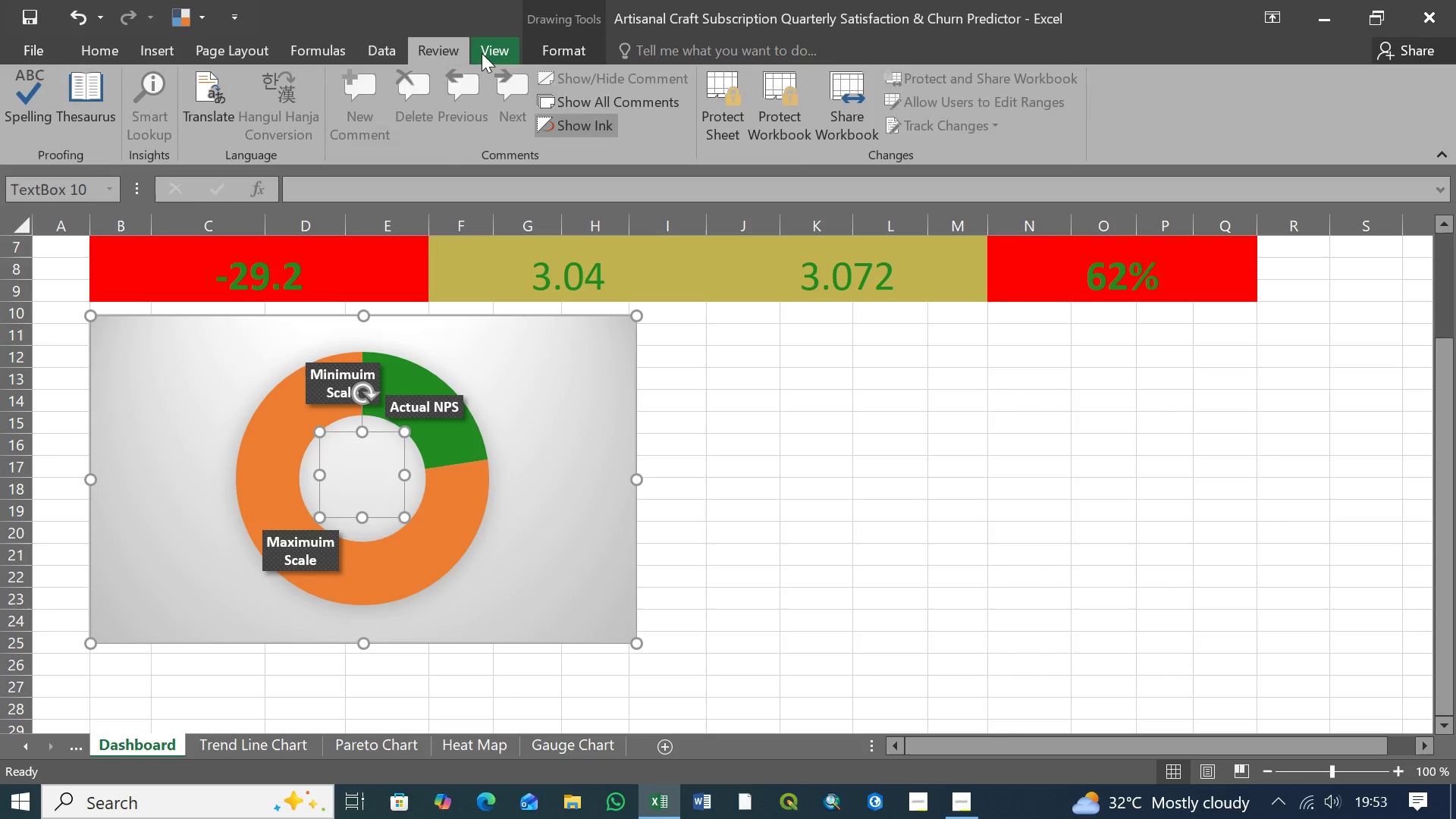 
left_click([482, 53])
 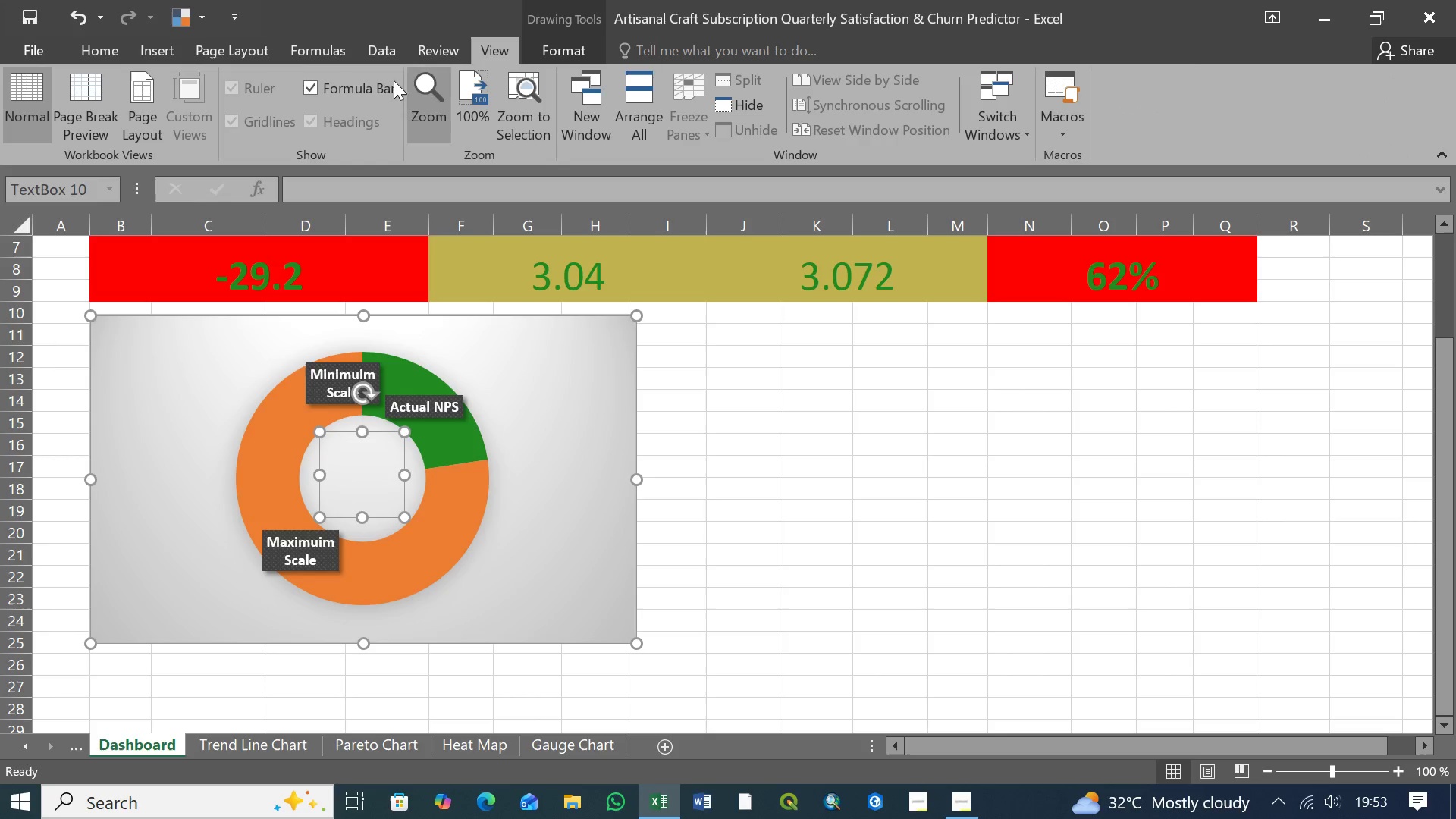 
mouse_move([347, 108])
 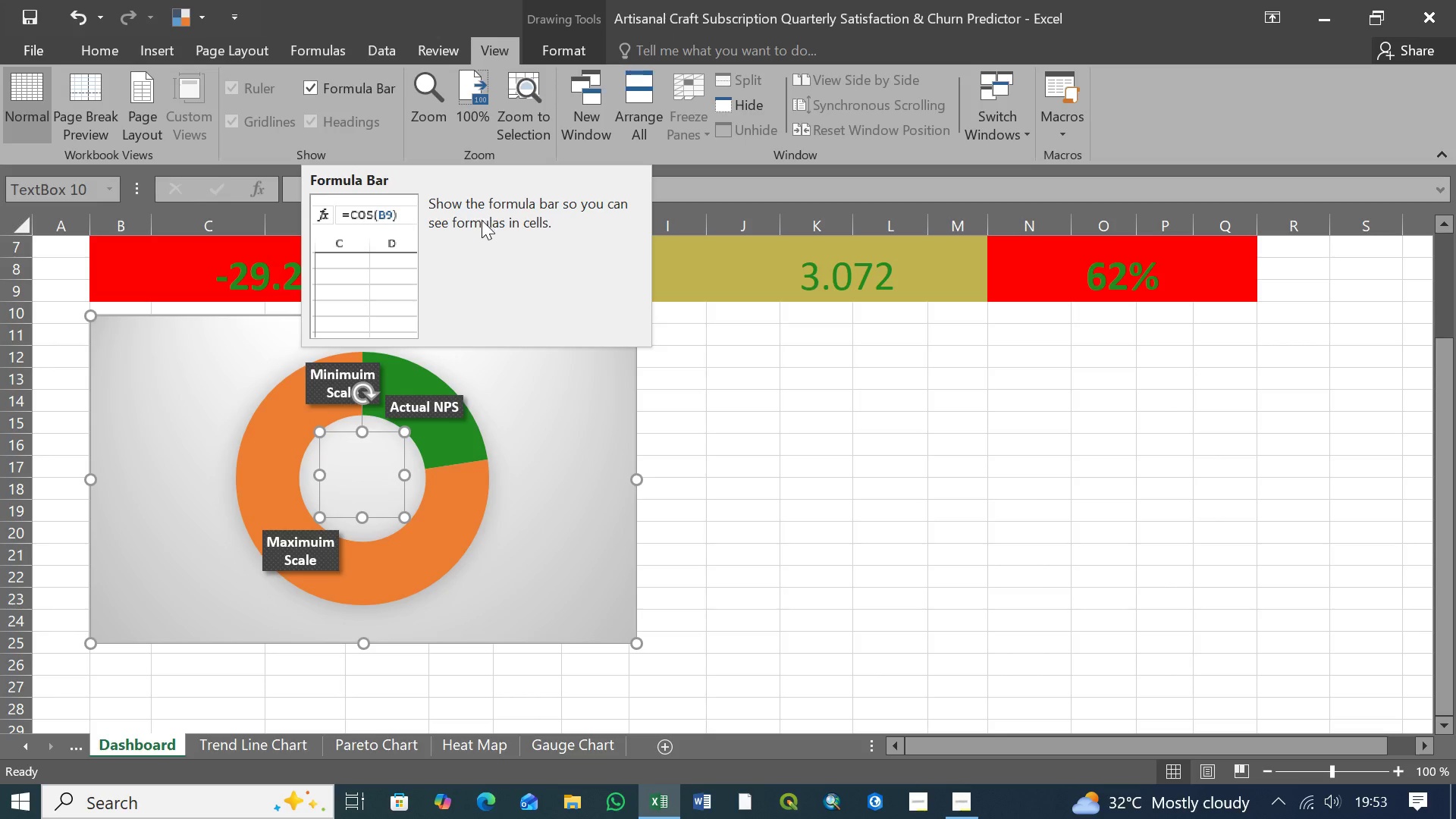 
wait(10.89)
 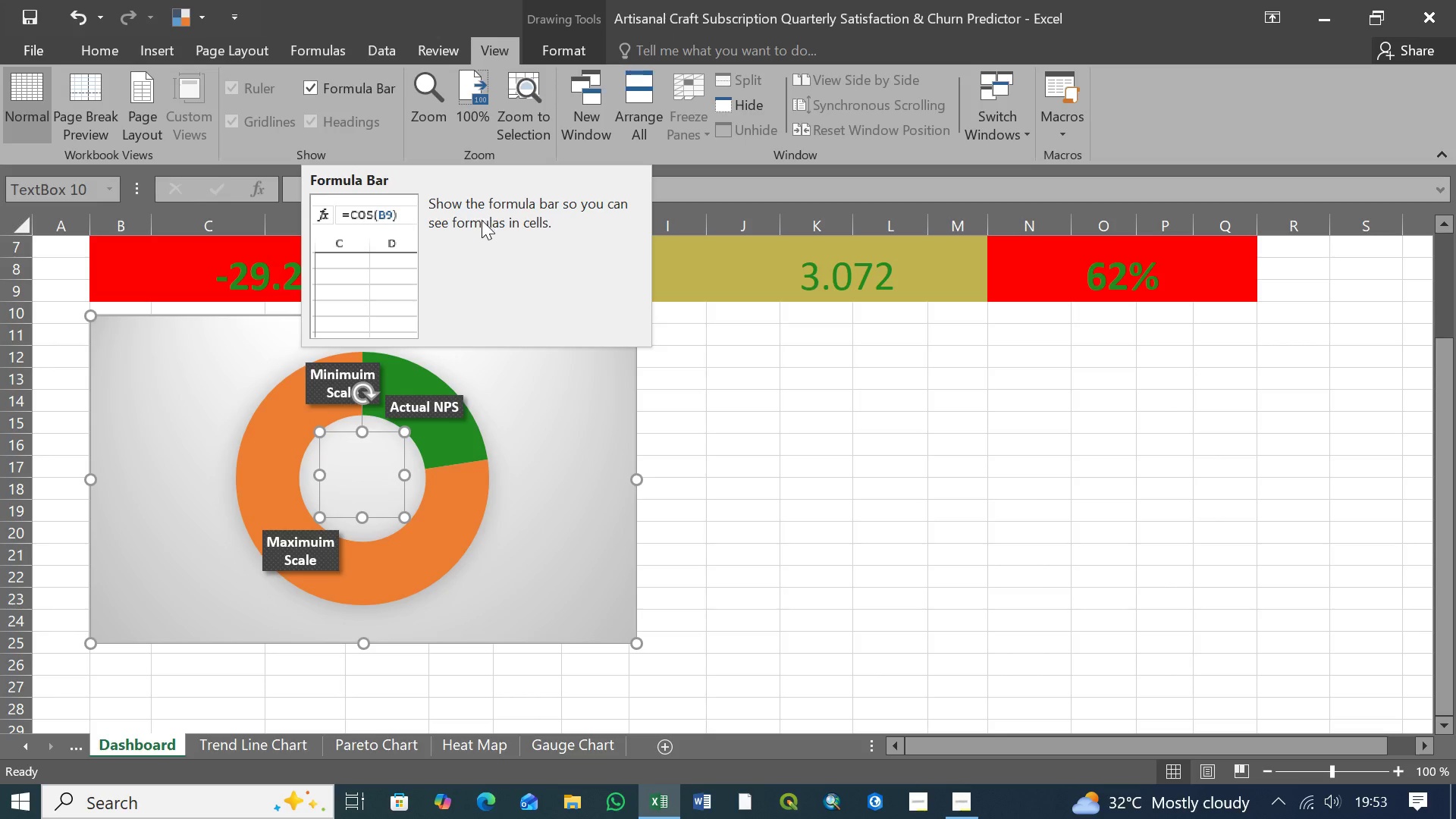 
left_click([303, 186])
 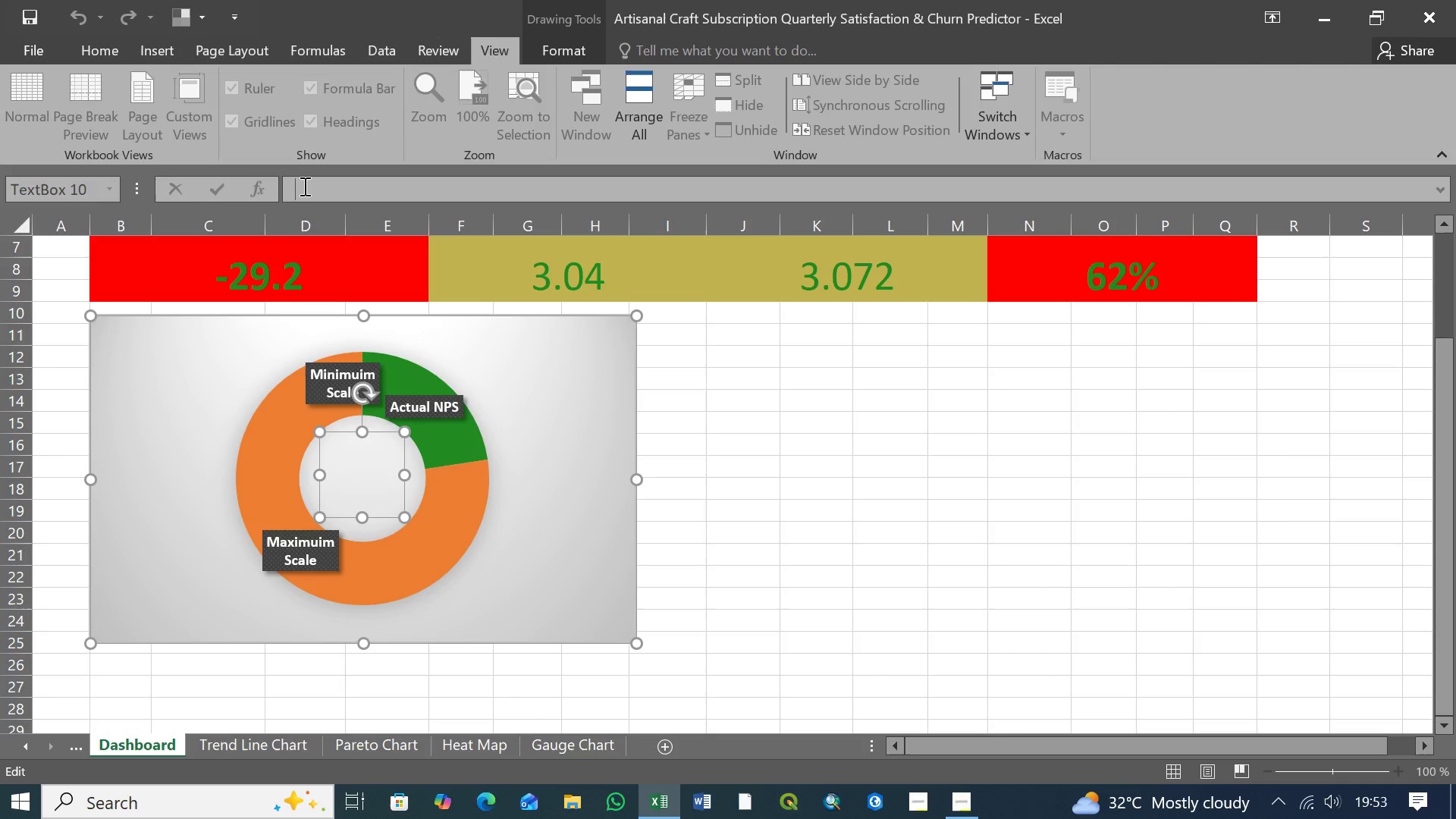 
wait(8.48)
 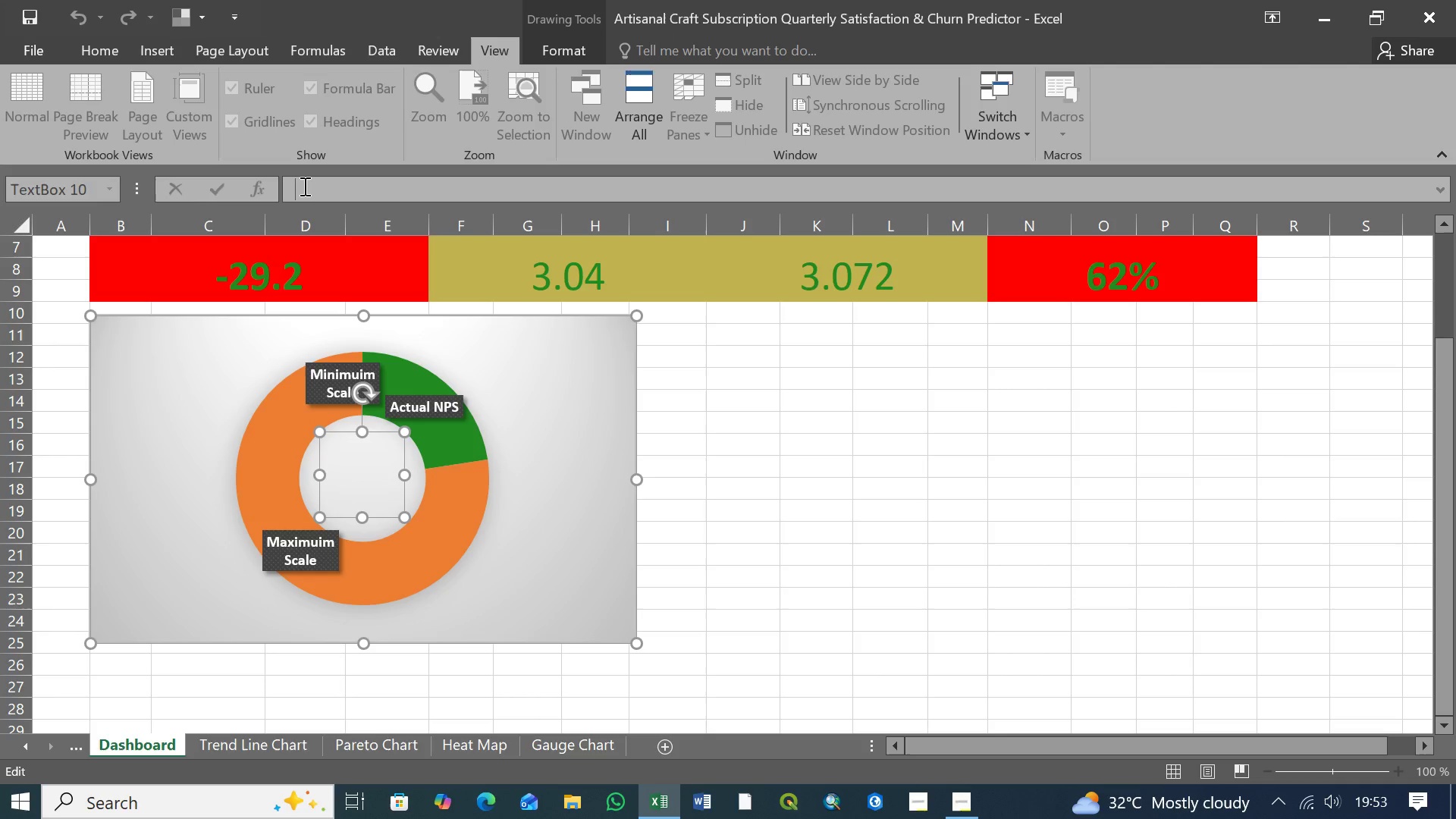 
left_click([311, 187])
 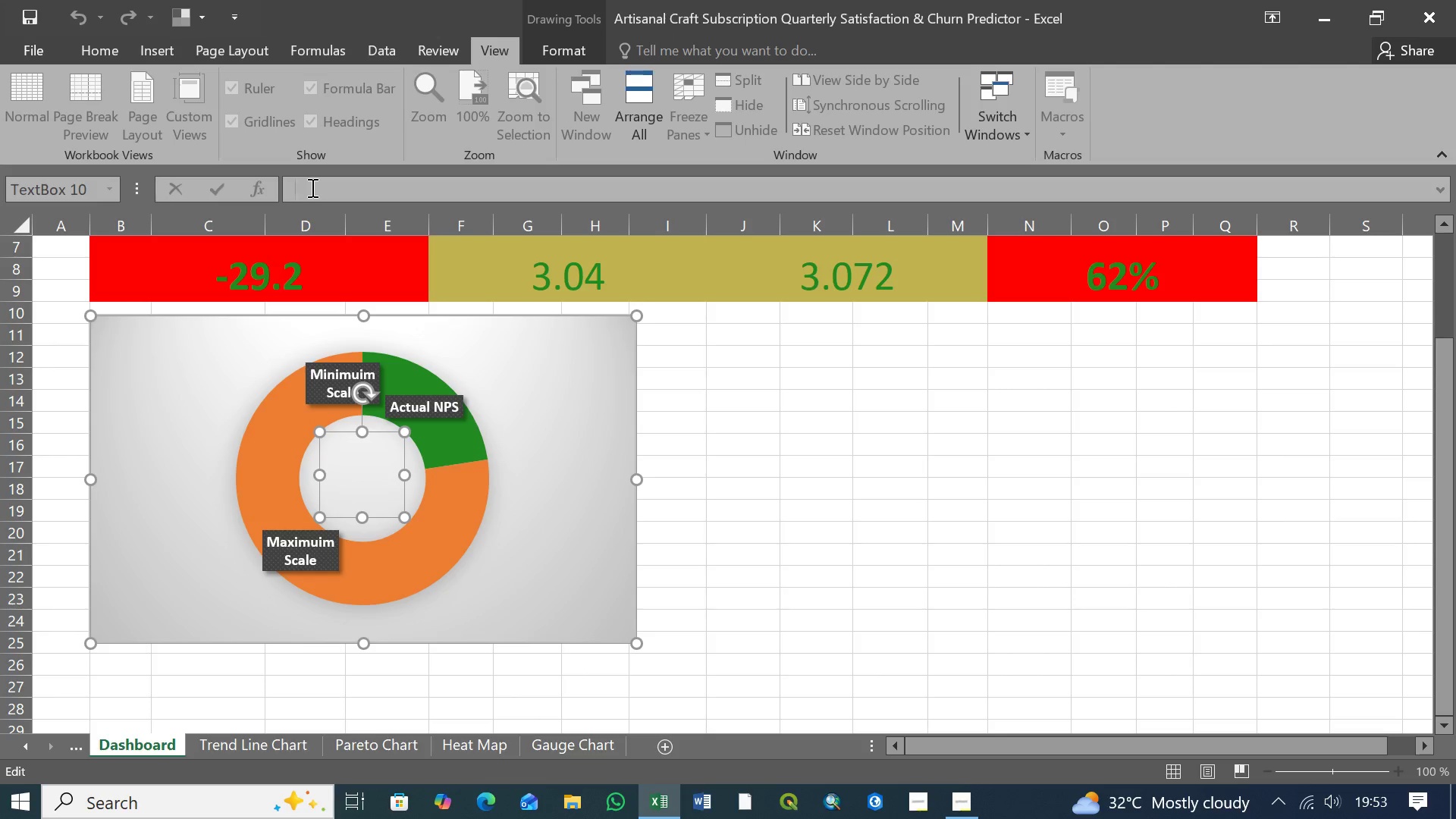 
type(+)
key(Backspace)
type(=Calculations!B6)
 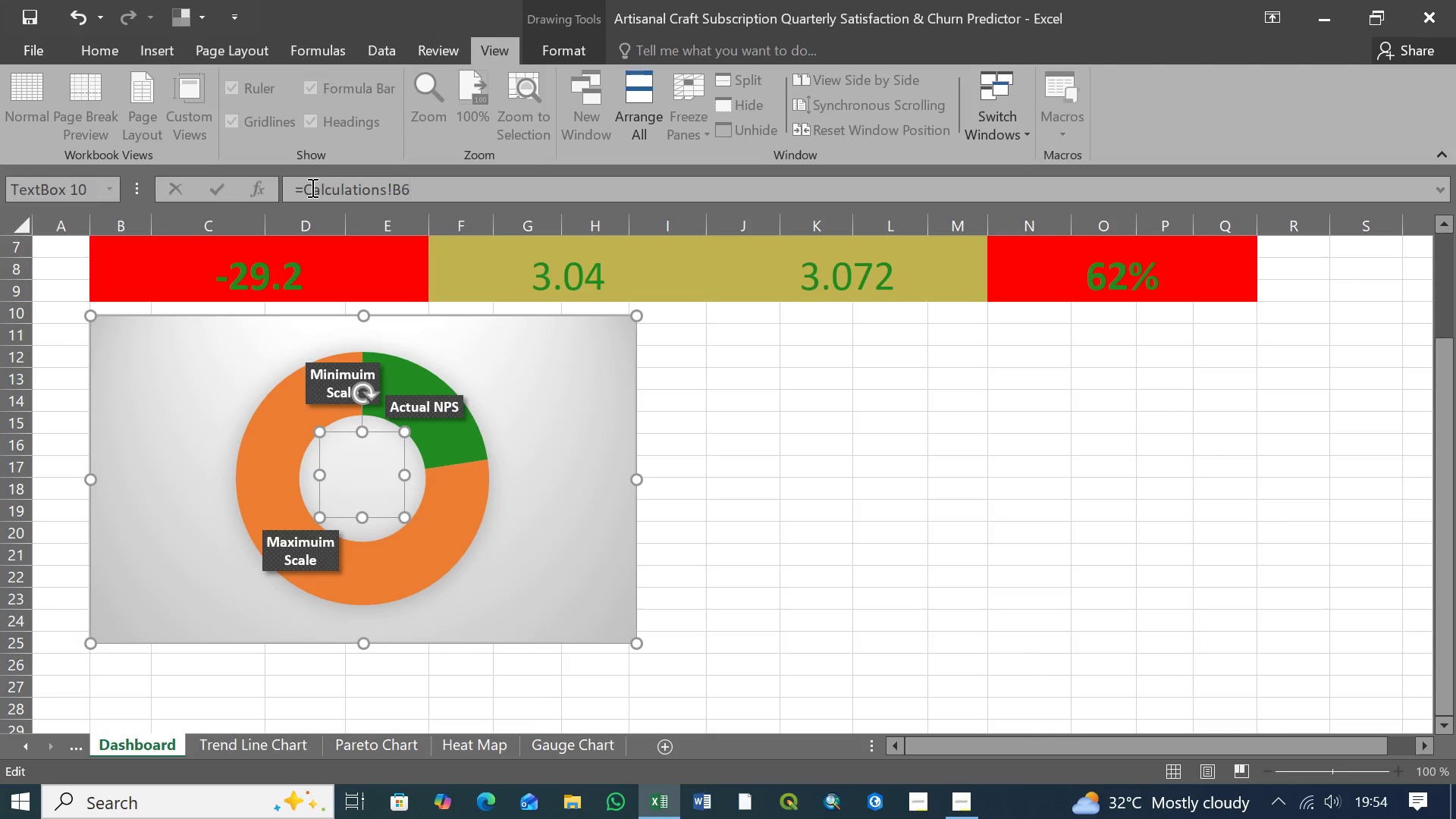 
key(Enter)
 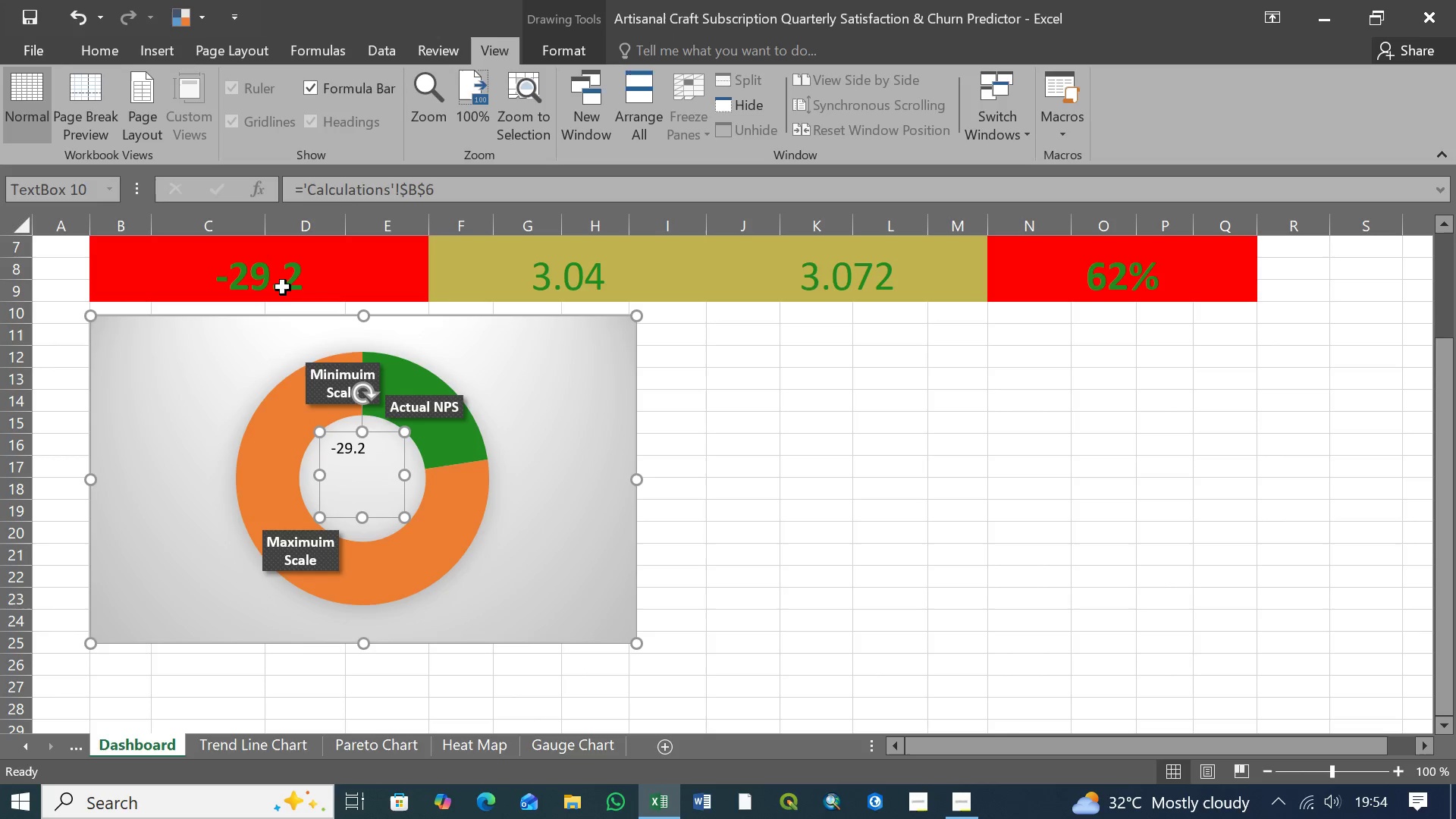 
wait(11.31)
 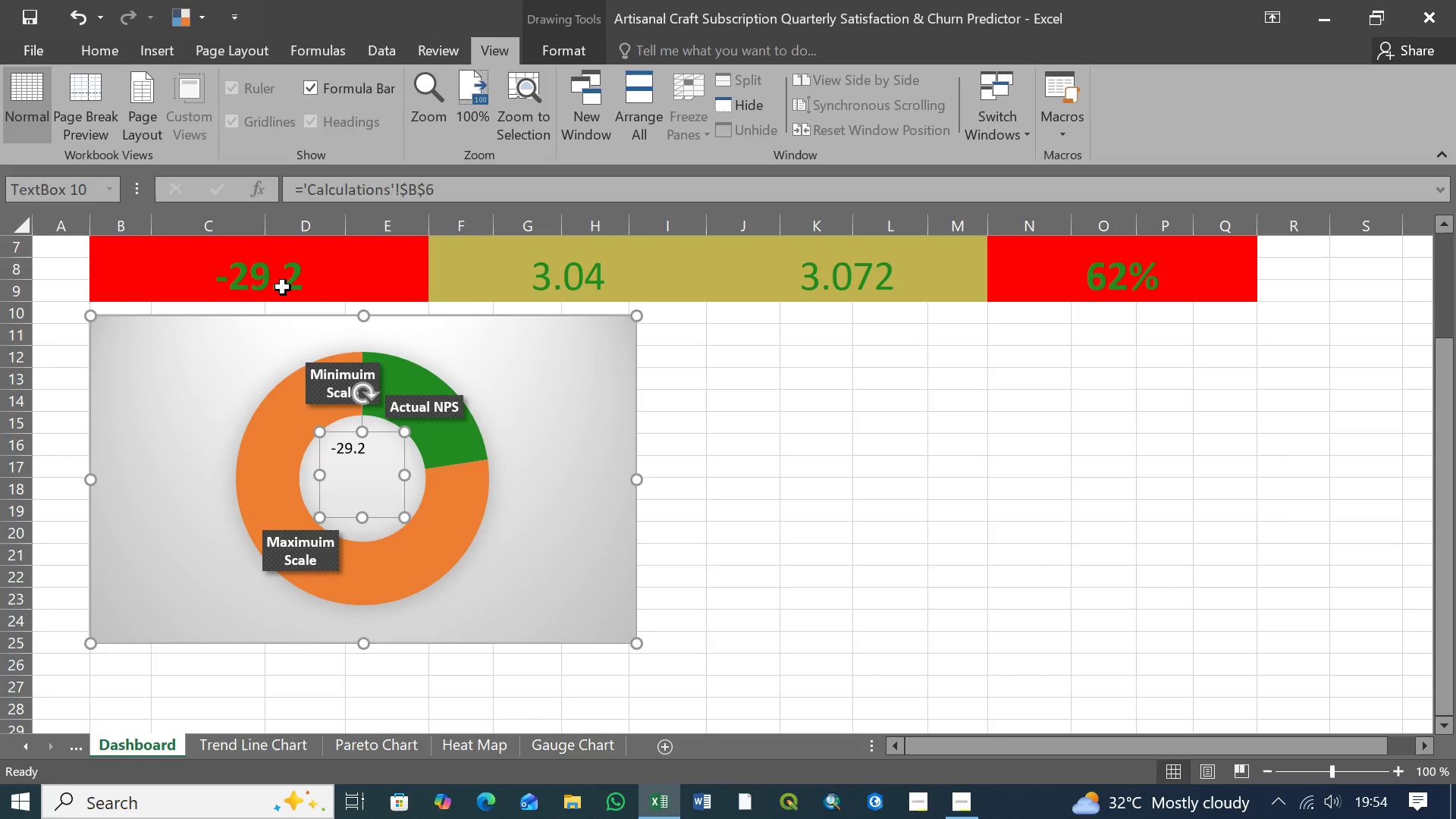 
left_click([359, 485])
 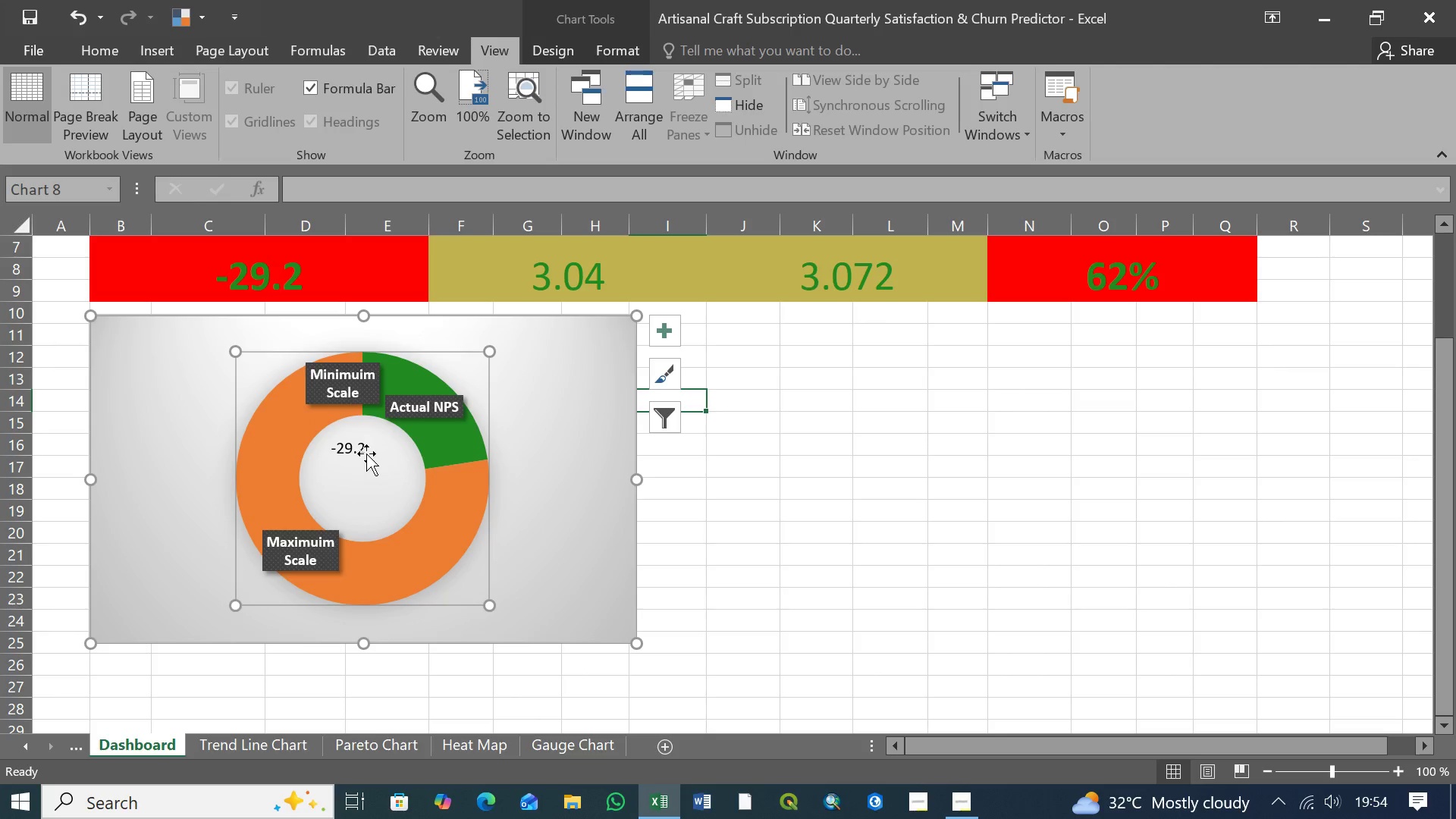 
left_click([366, 450])
 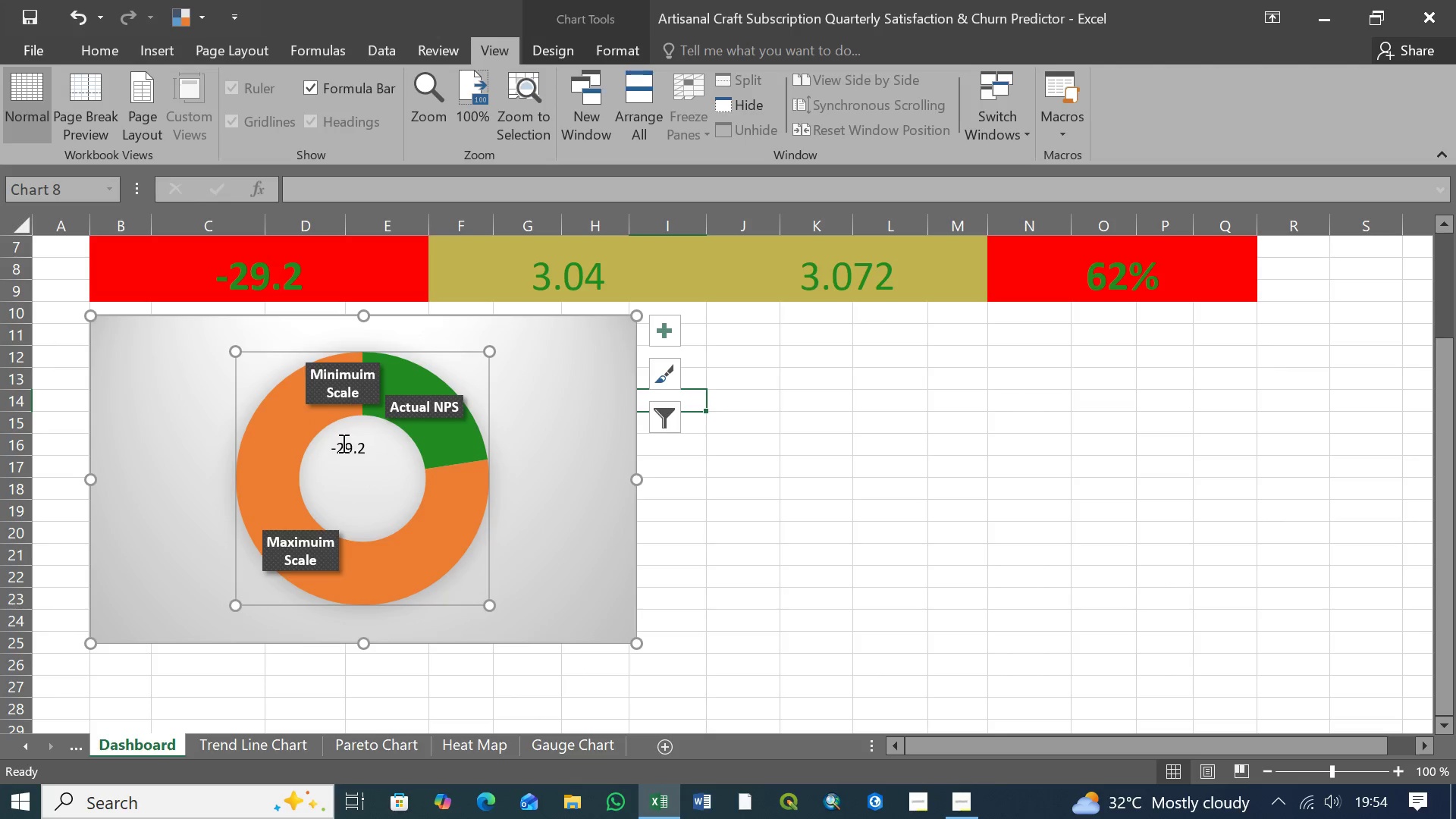 
left_click([342, 443])
 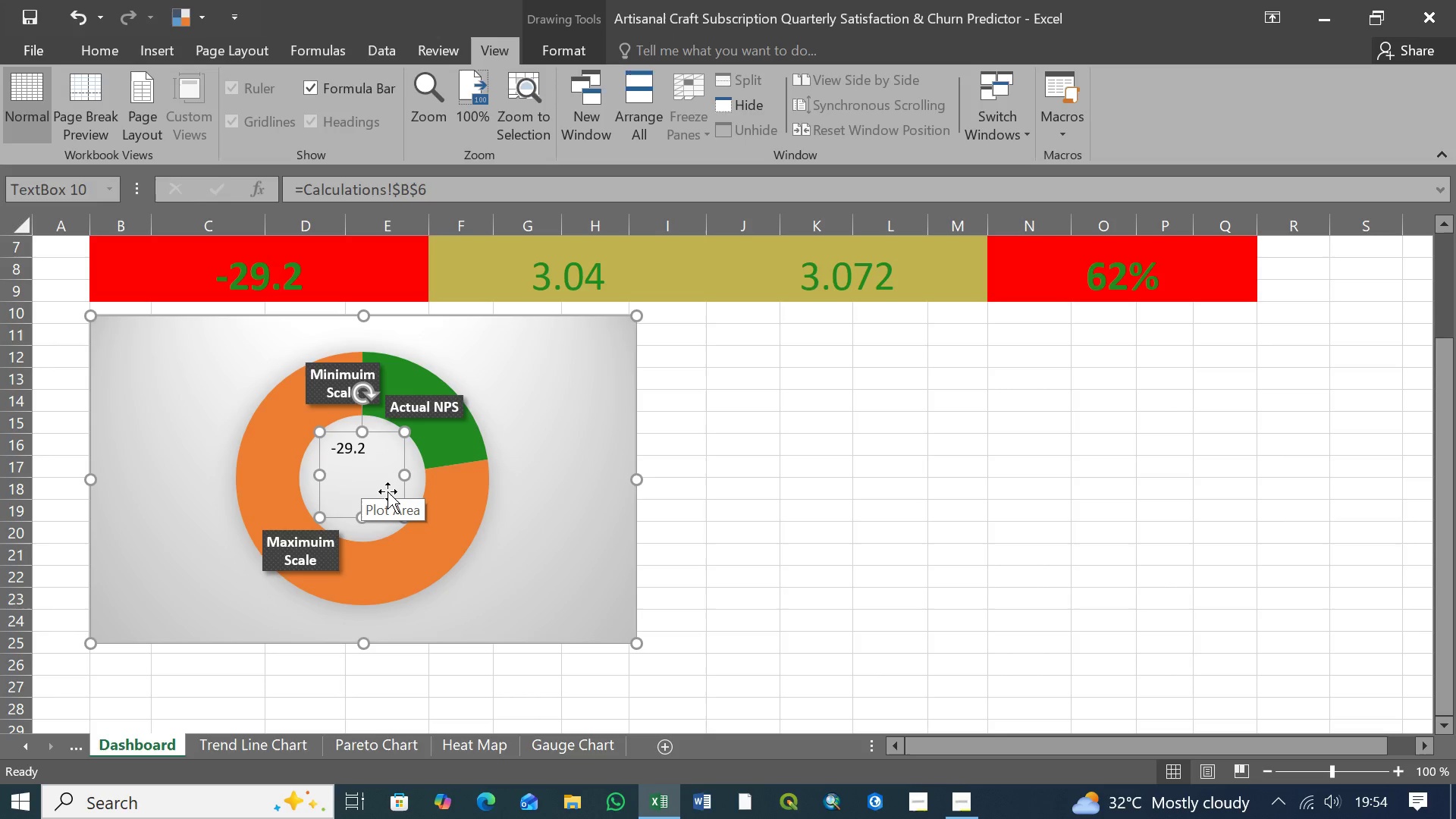 
wait(13.22)
 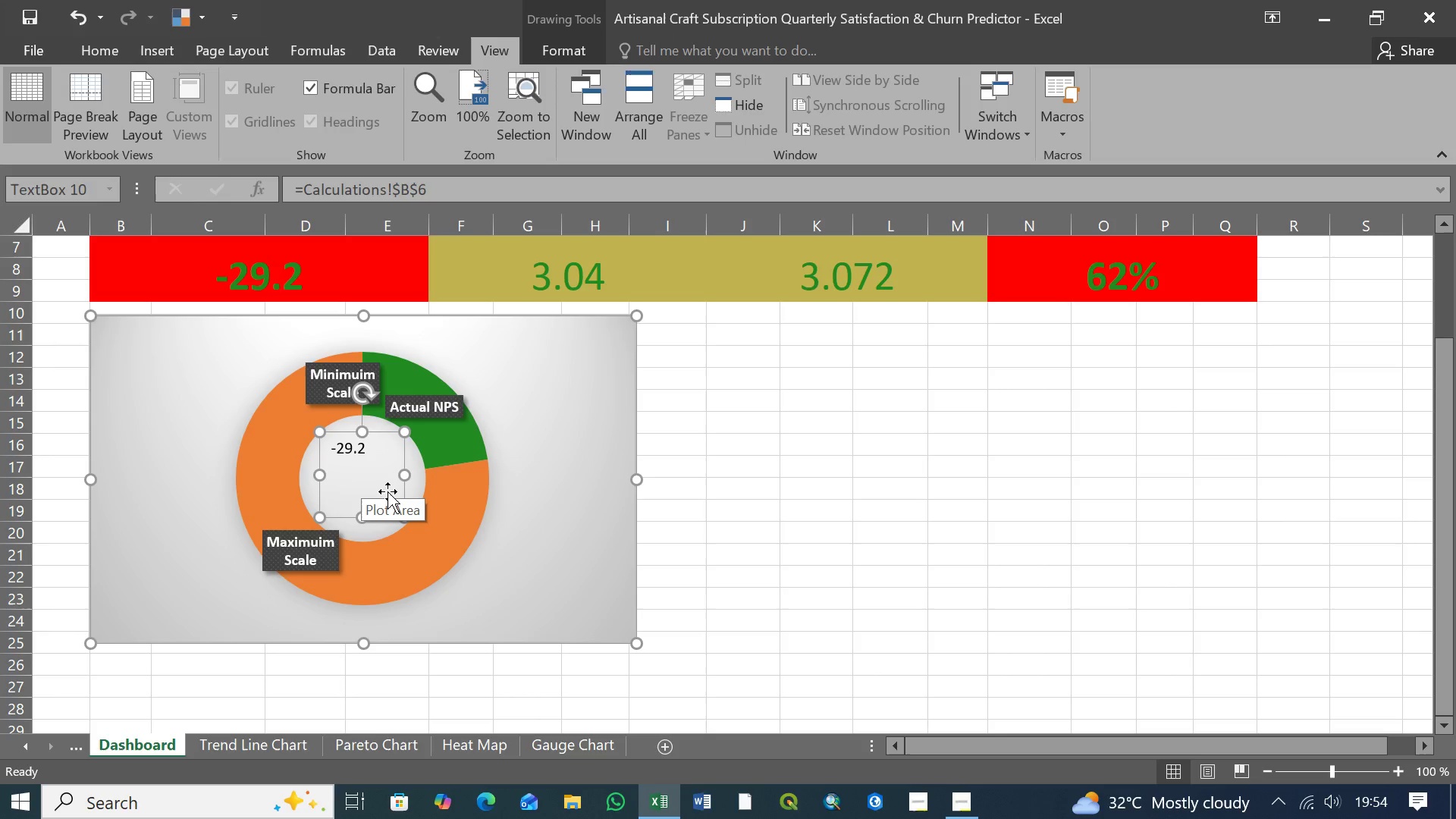 
left_click([369, 450])
 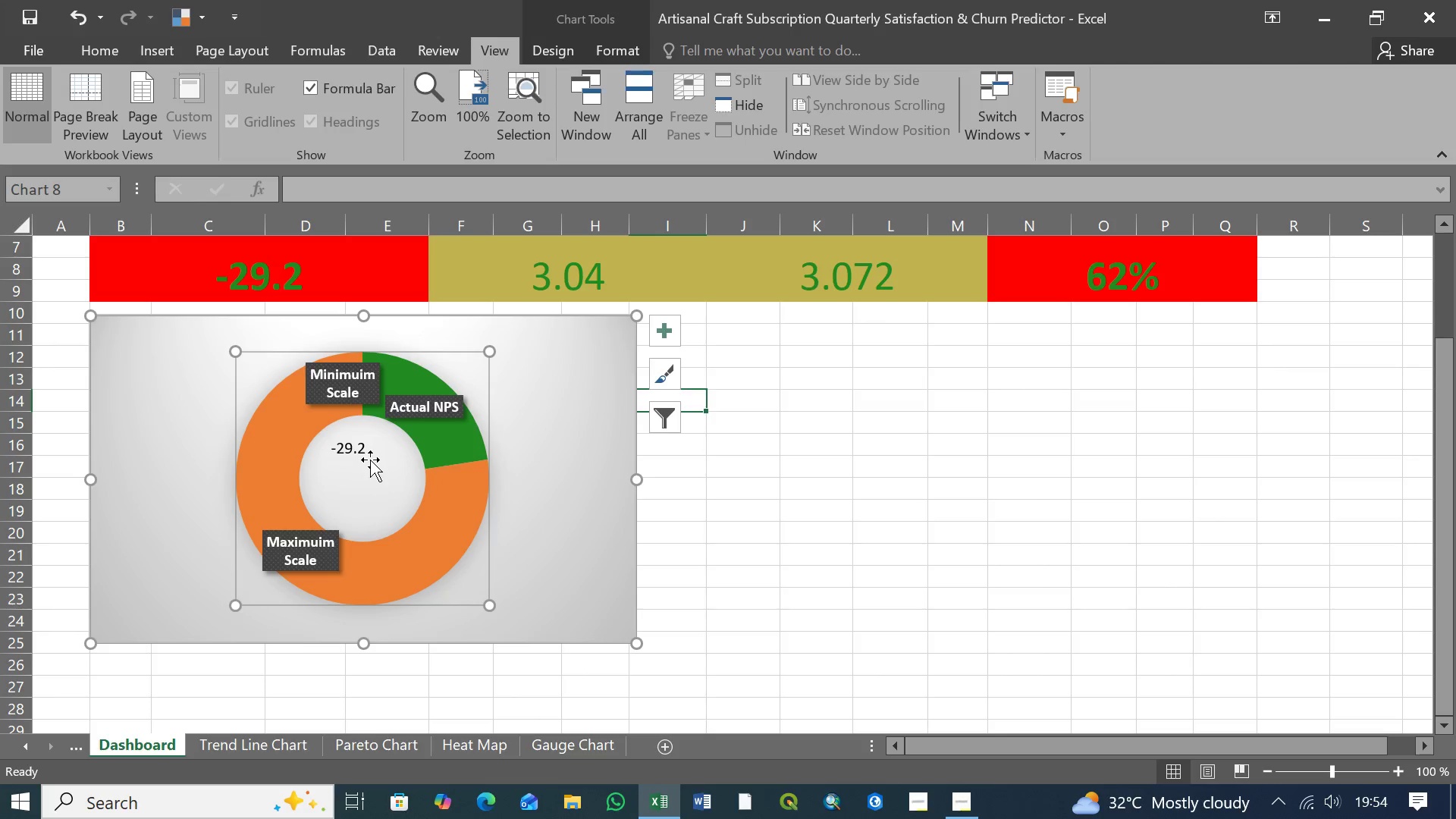 
left_click([375, 445])
 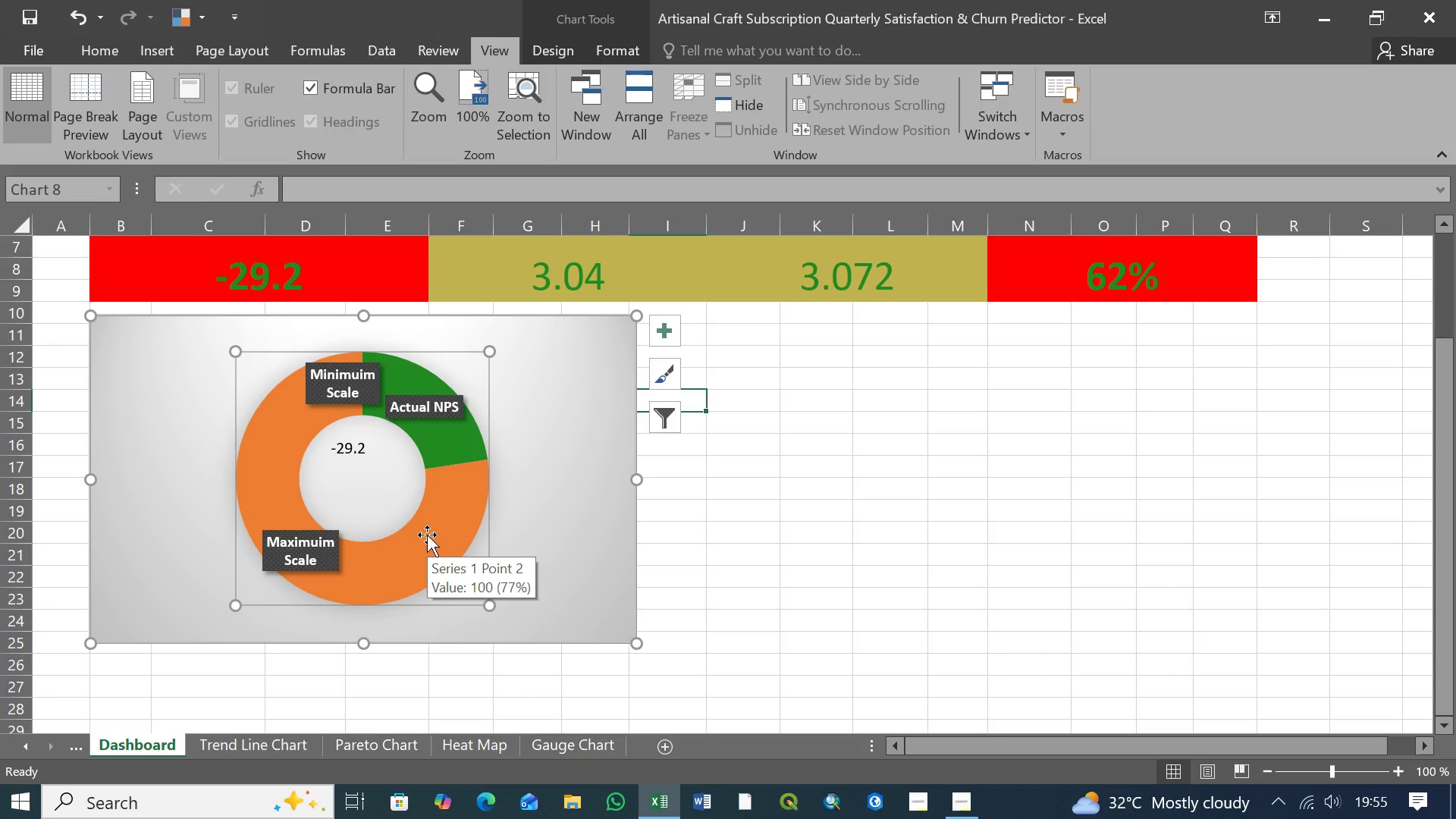 
wait(44.52)
 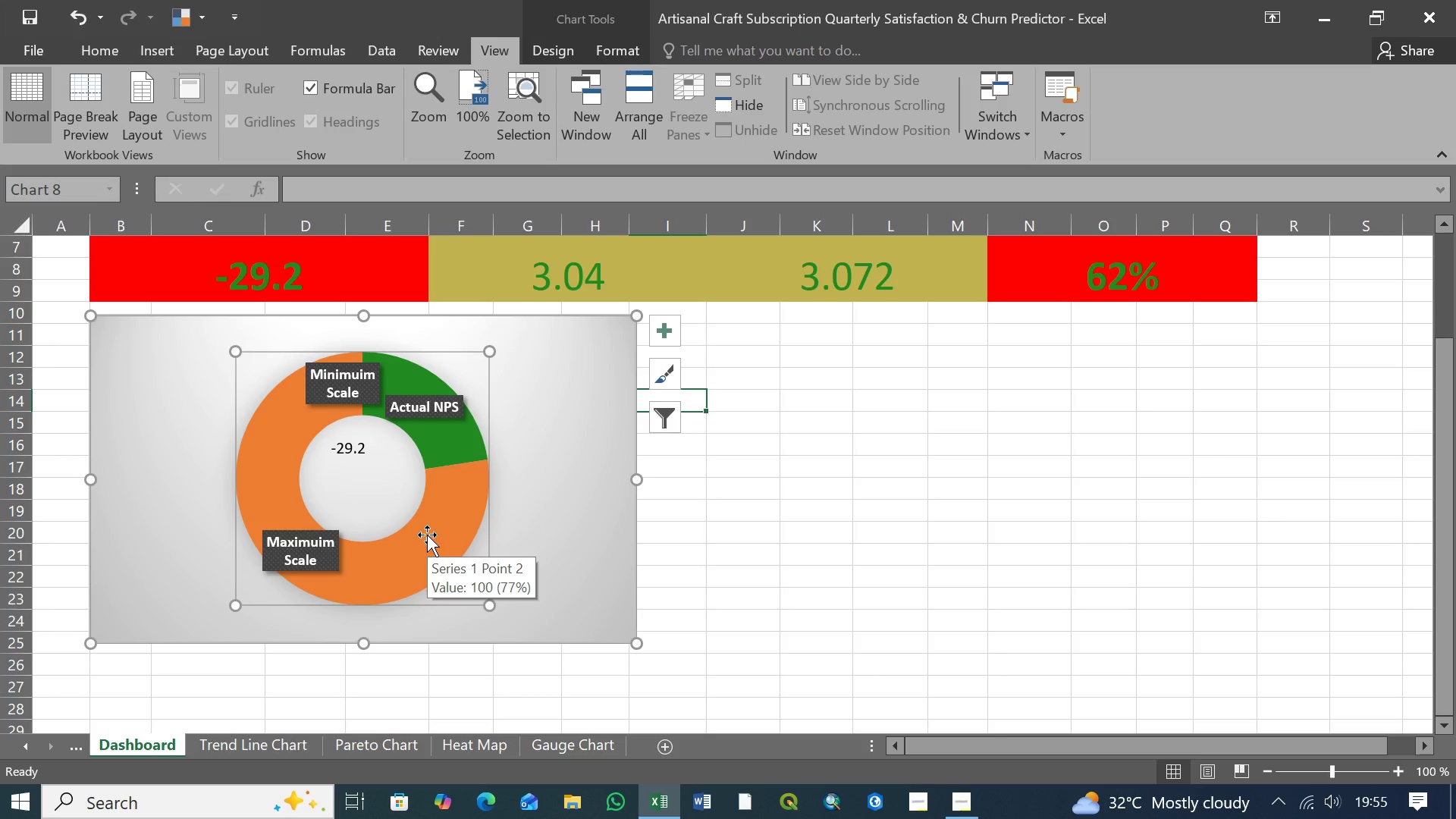 
left_click([147, 745])
 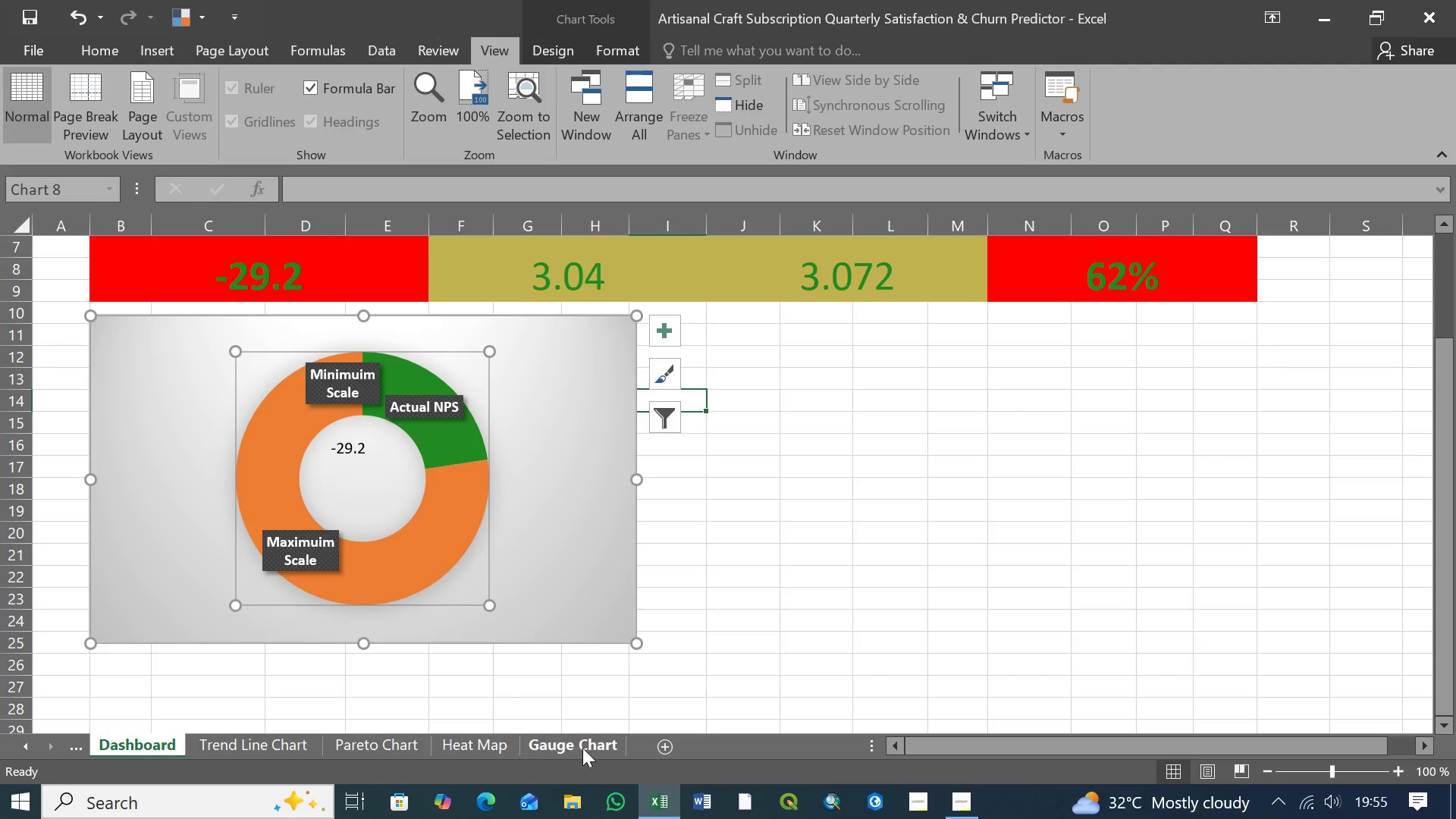 
left_click([590, 748])
 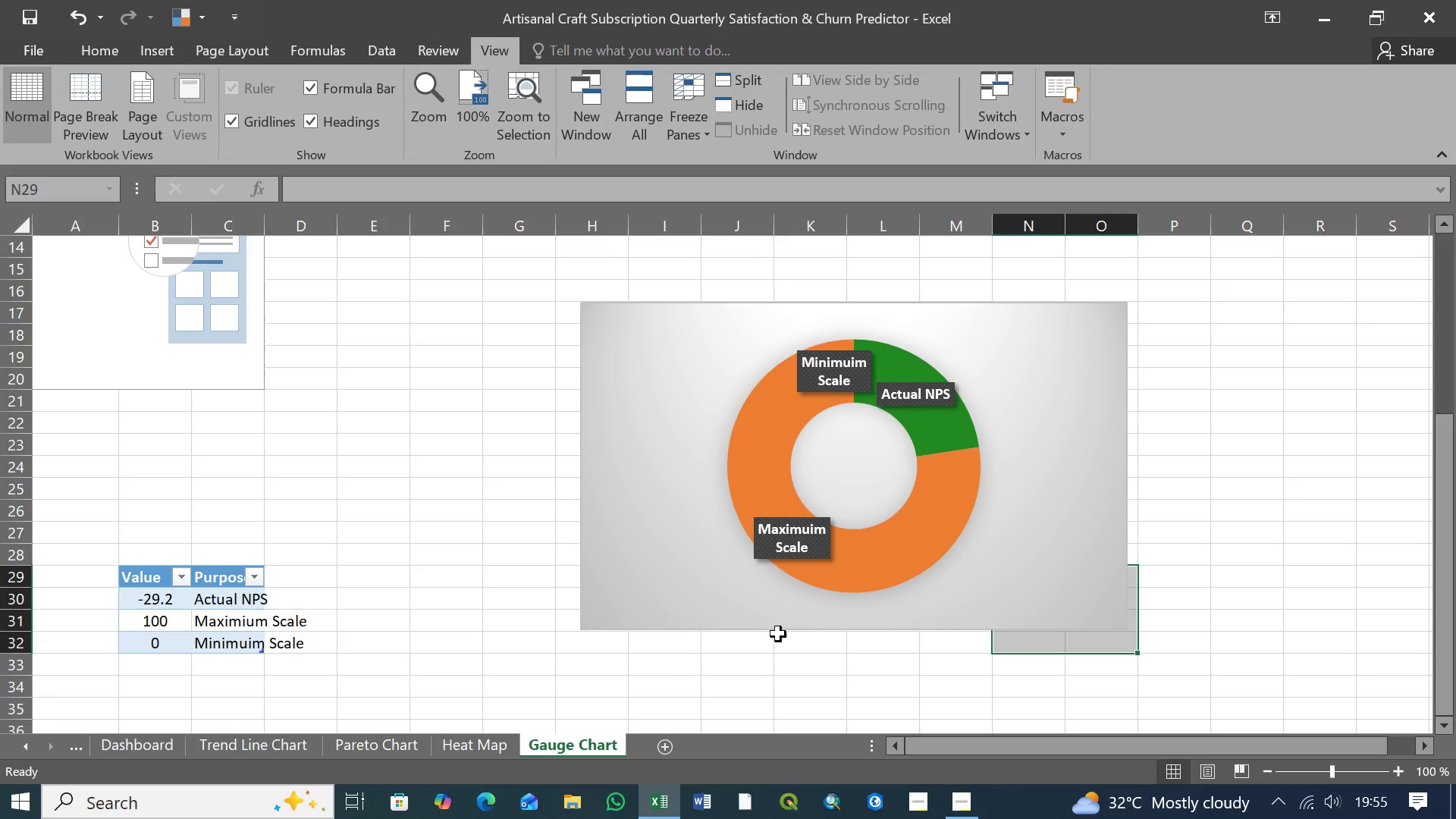 
left_click([637, 339])
 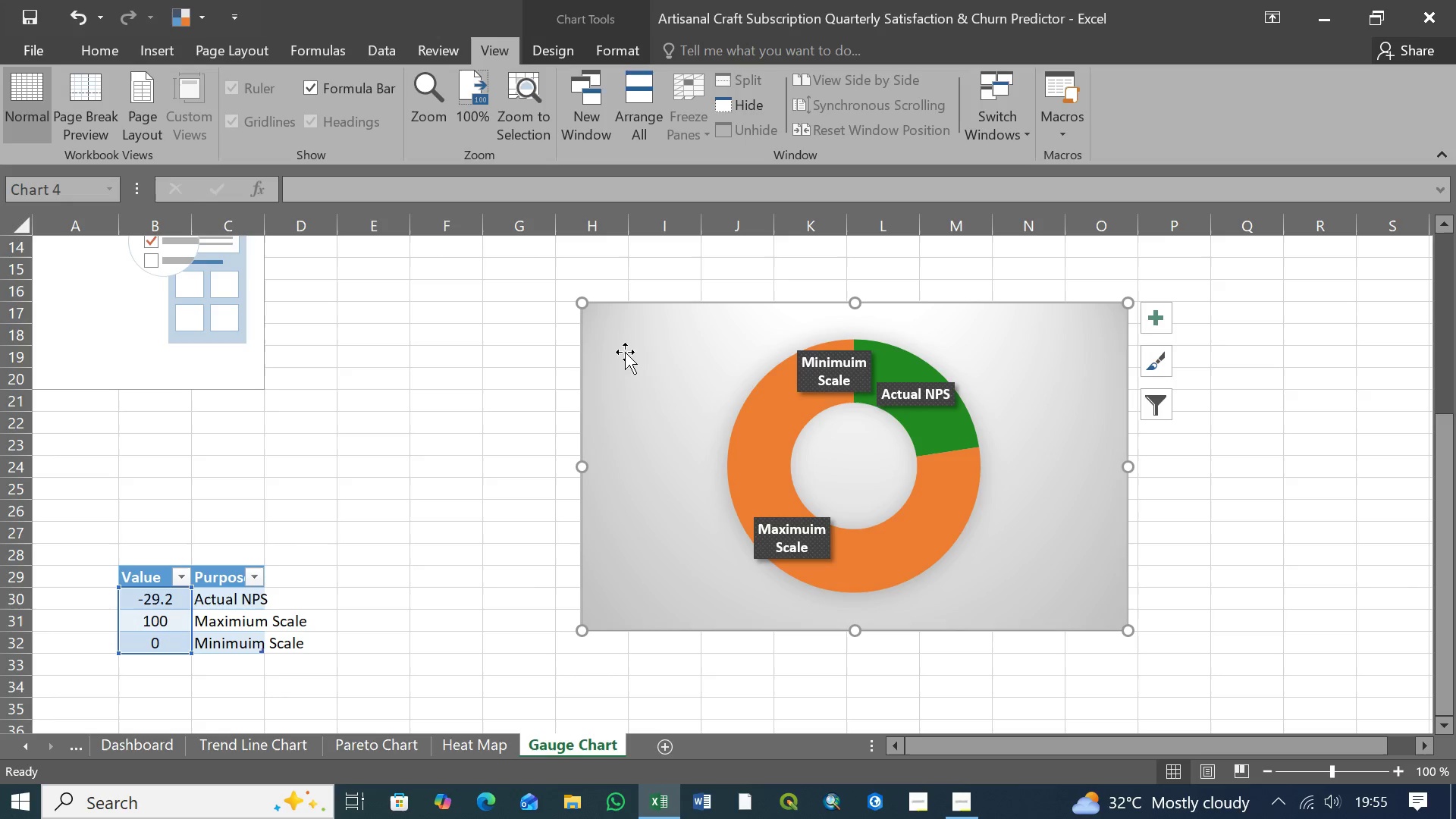 
left_click_drag(start_coordinate=[625, 352], to_coordinate=[817, 300])
 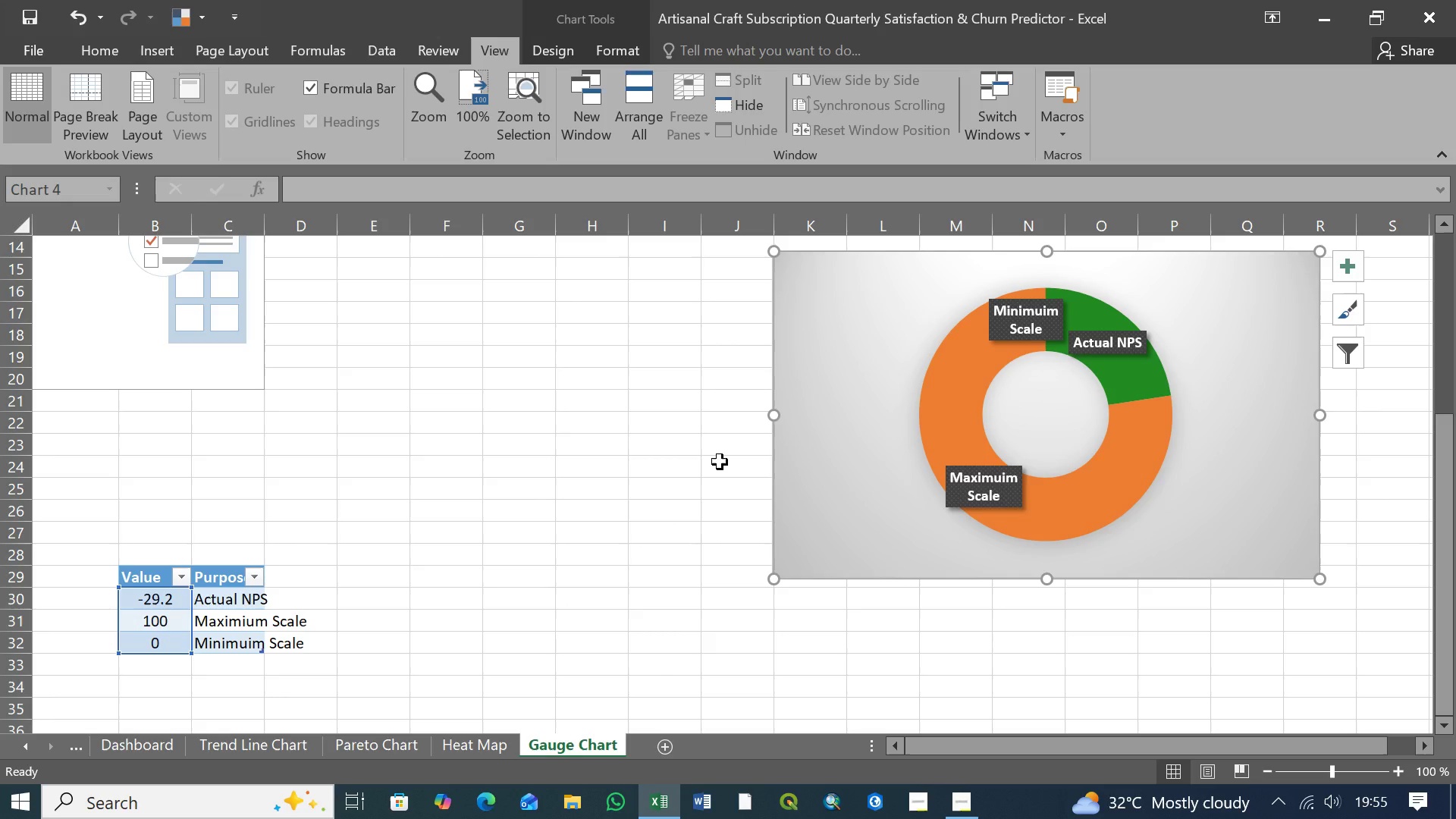 
wait(26.7)
 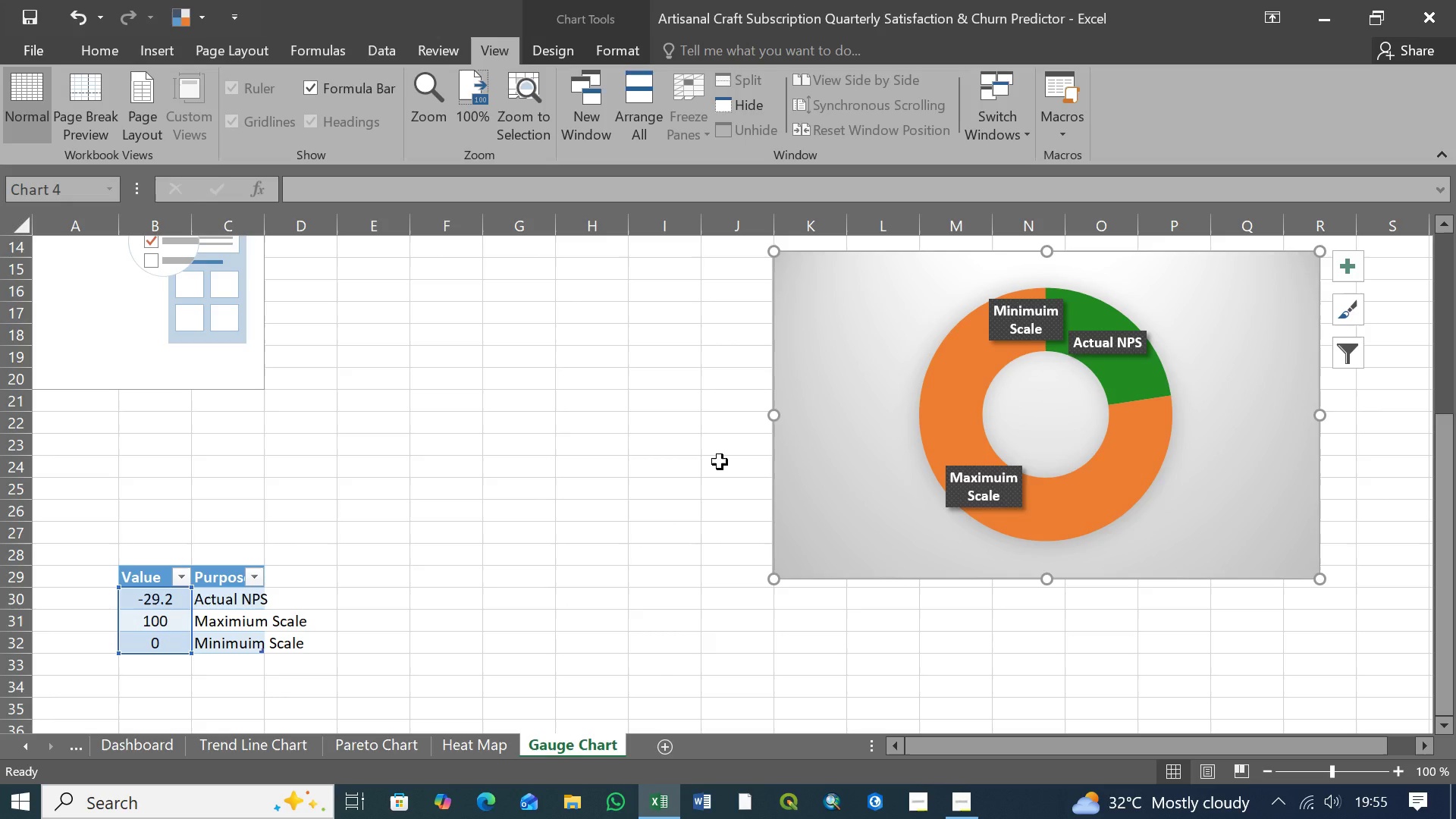 
left_click([245, 601])
 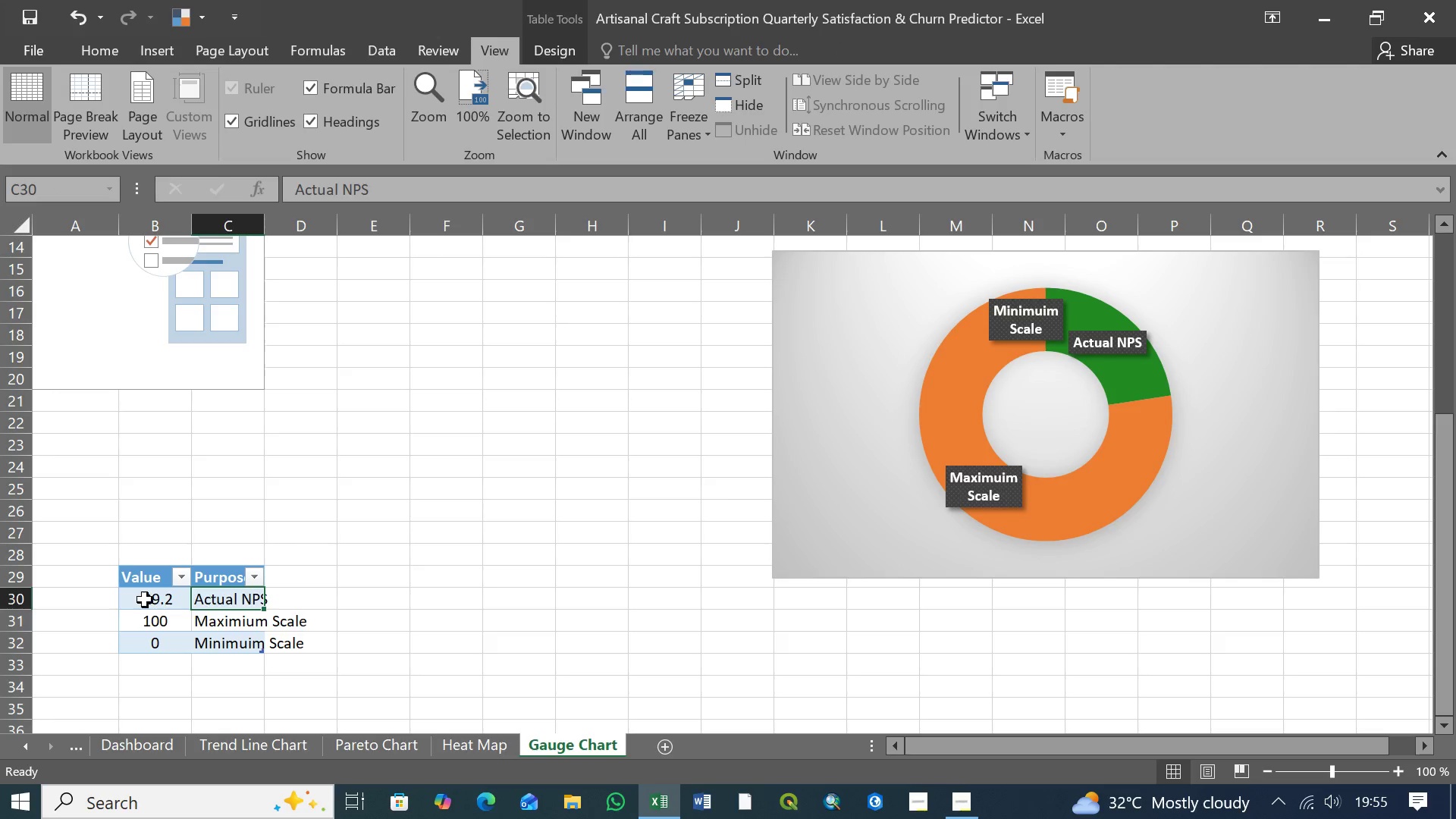 
left_click([146, 599])
 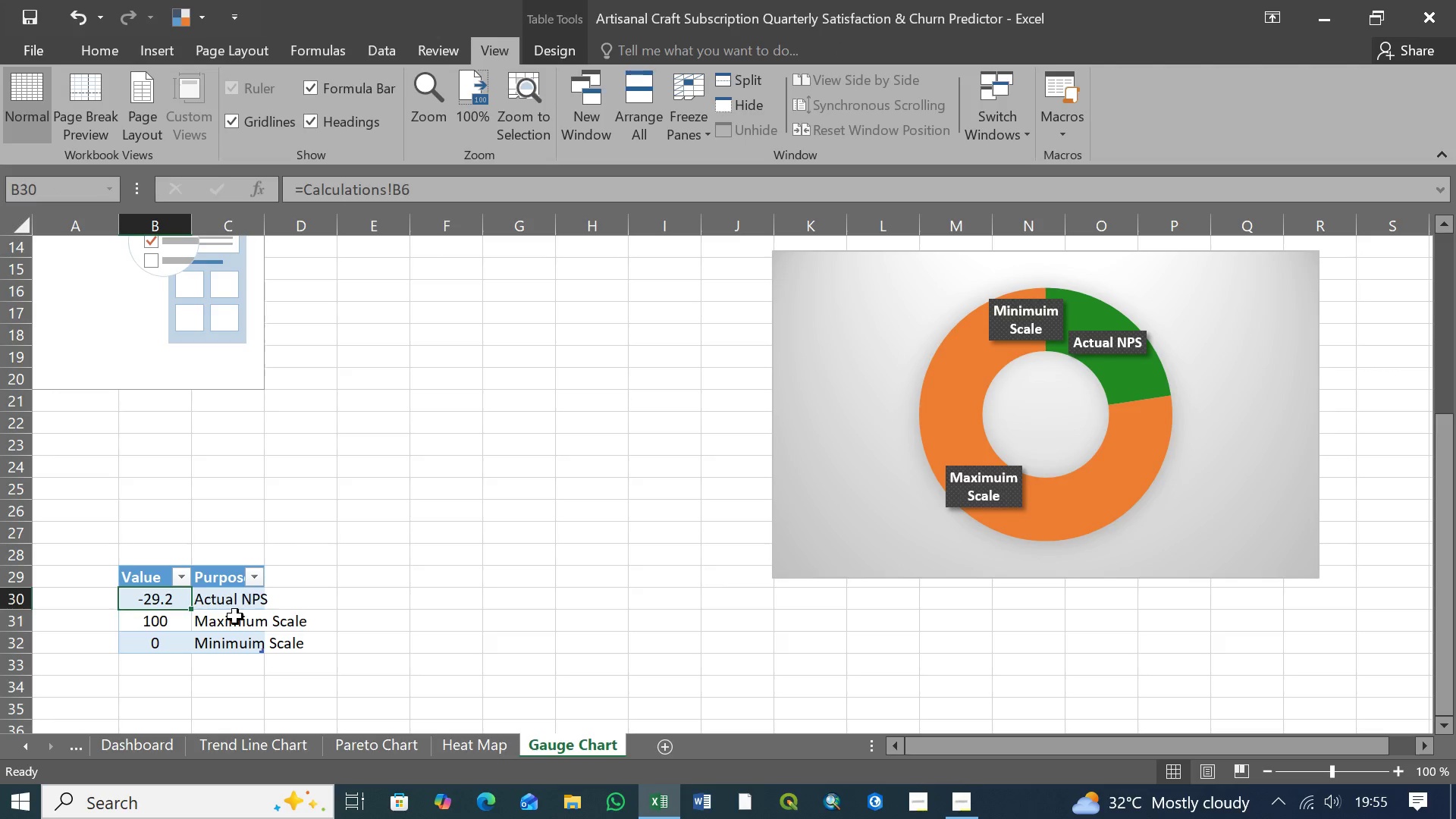 
left_click([239, 603])
 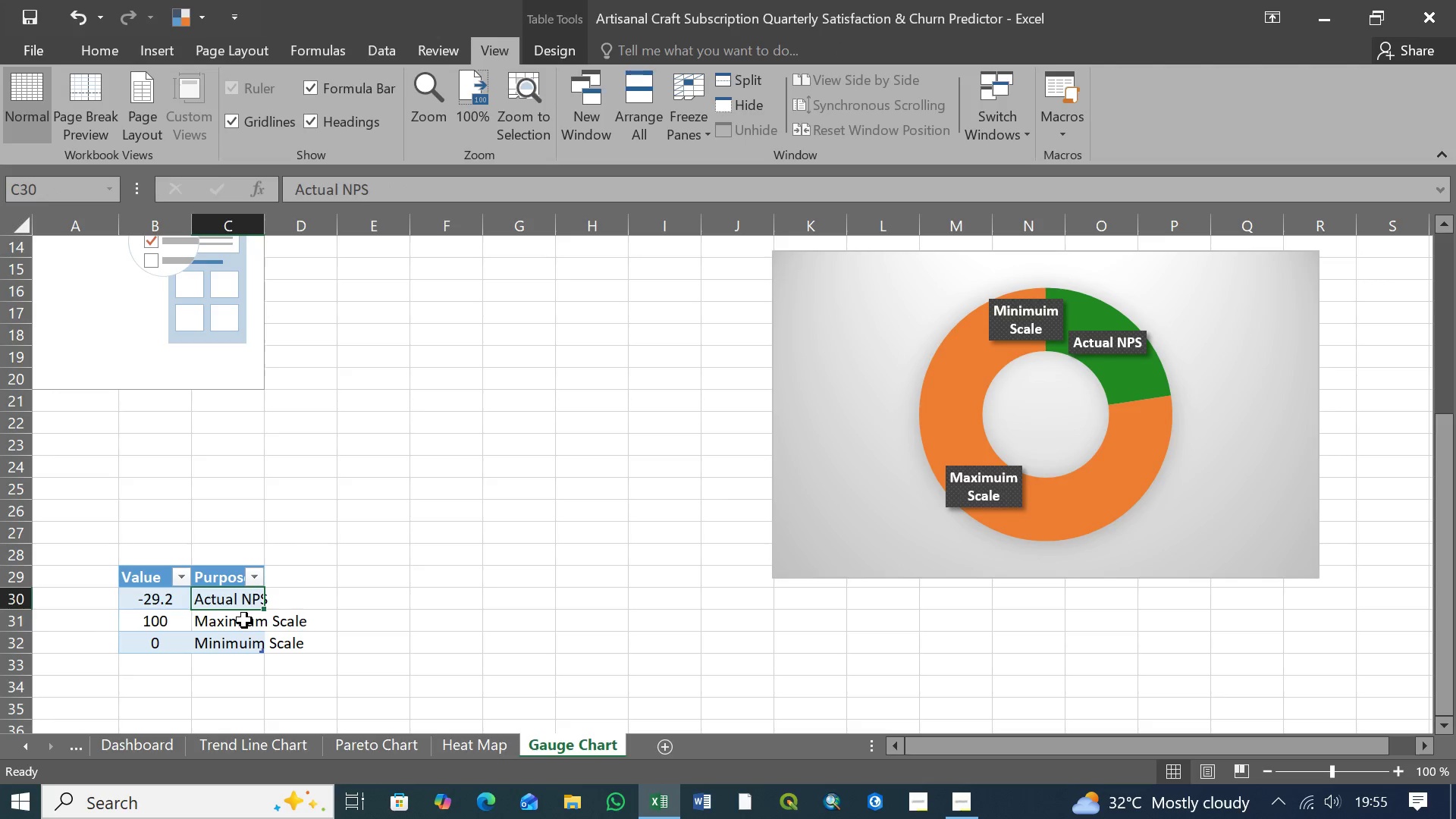 
left_click([244, 620])
 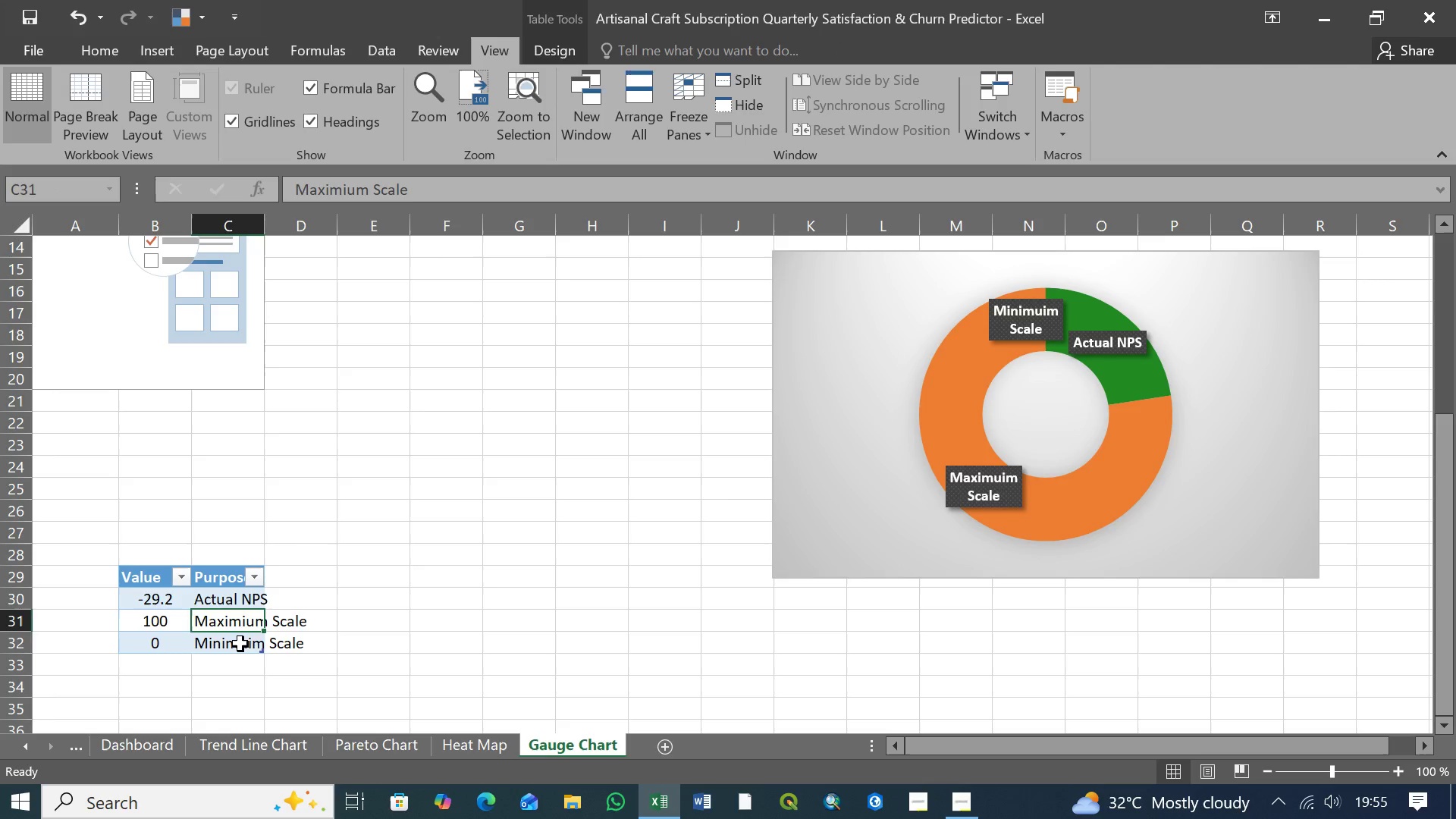 
left_click([240, 644])
 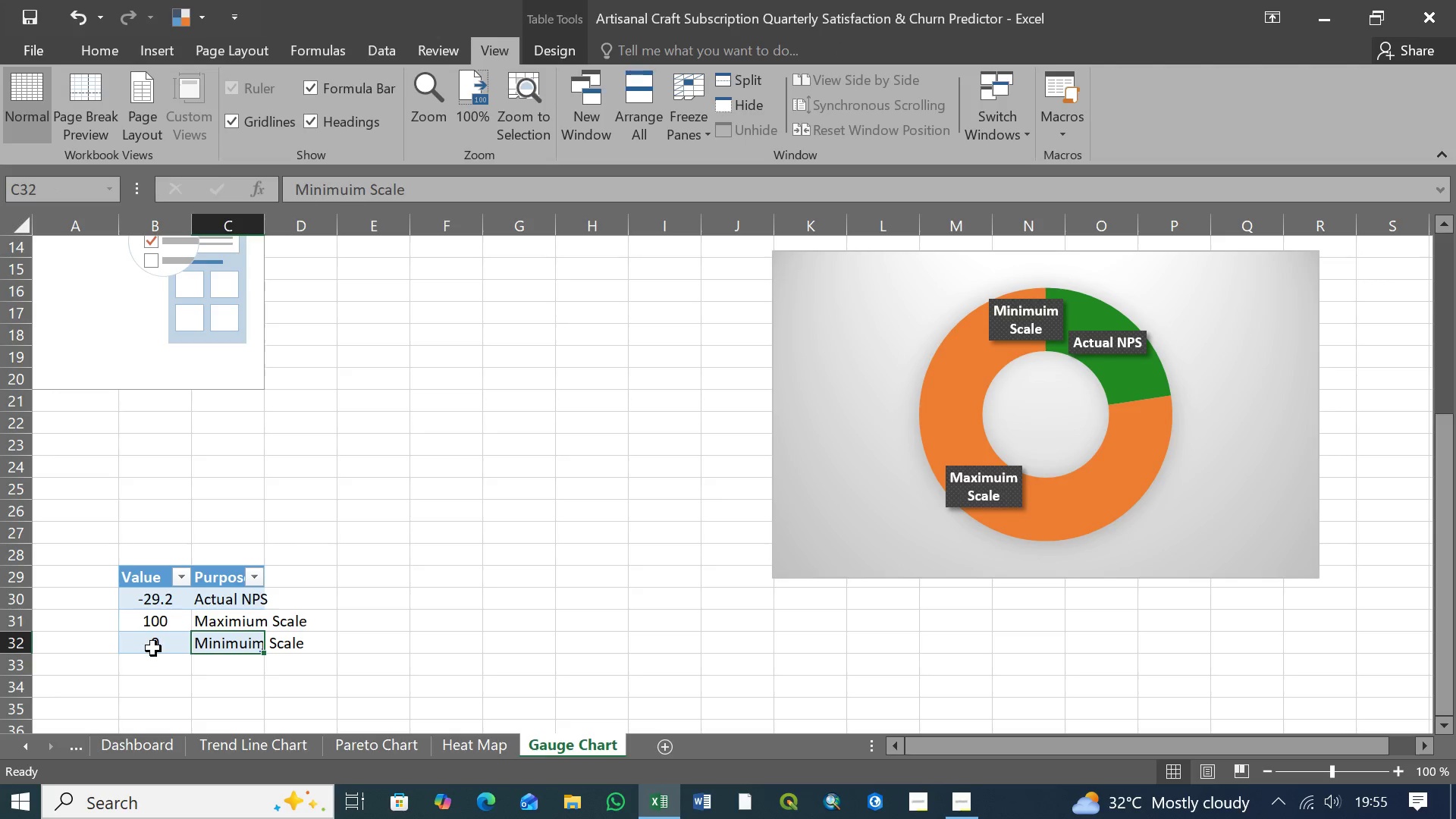 
left_click([155, 645])
 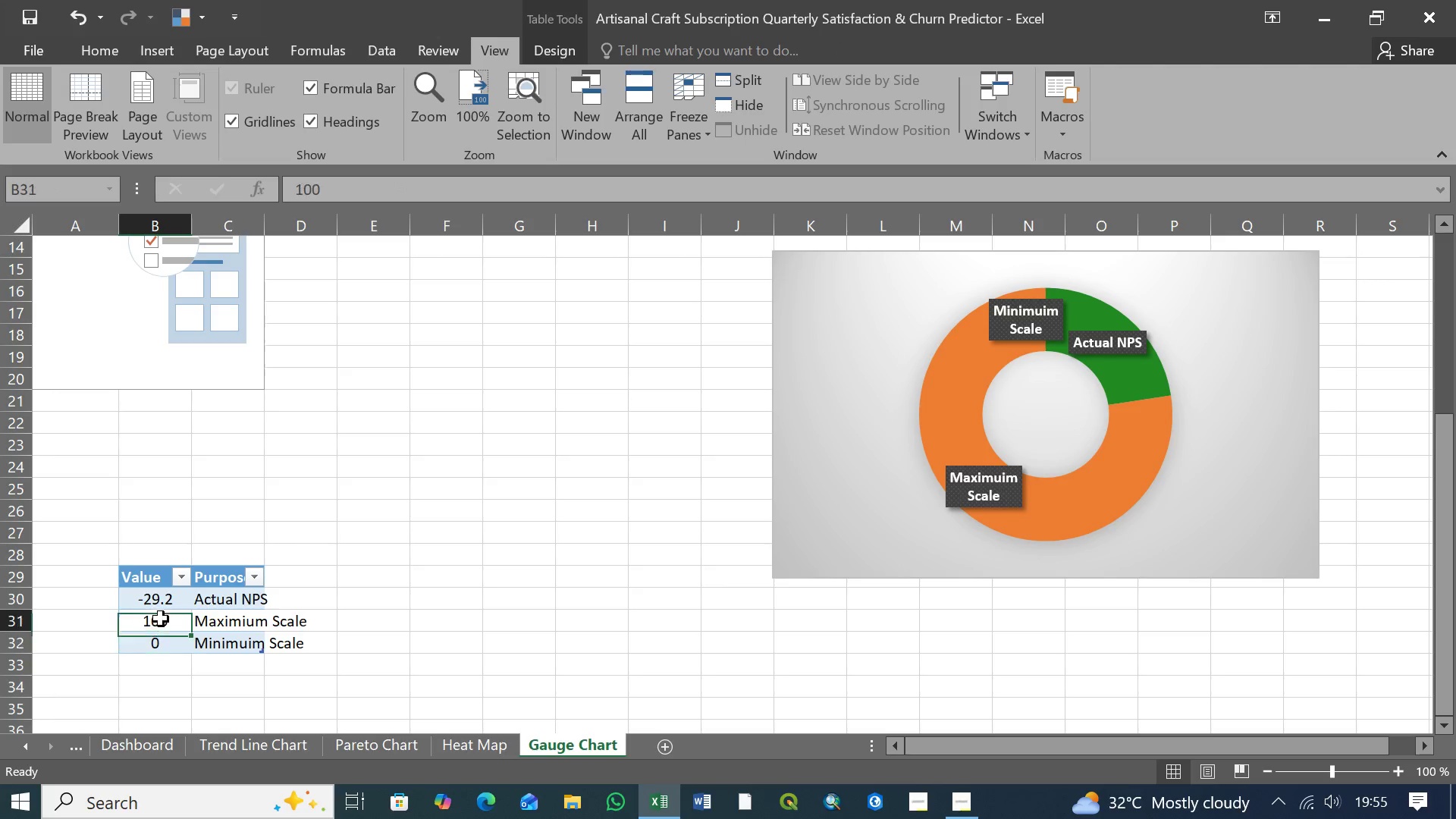 
double_click([161, 619])
 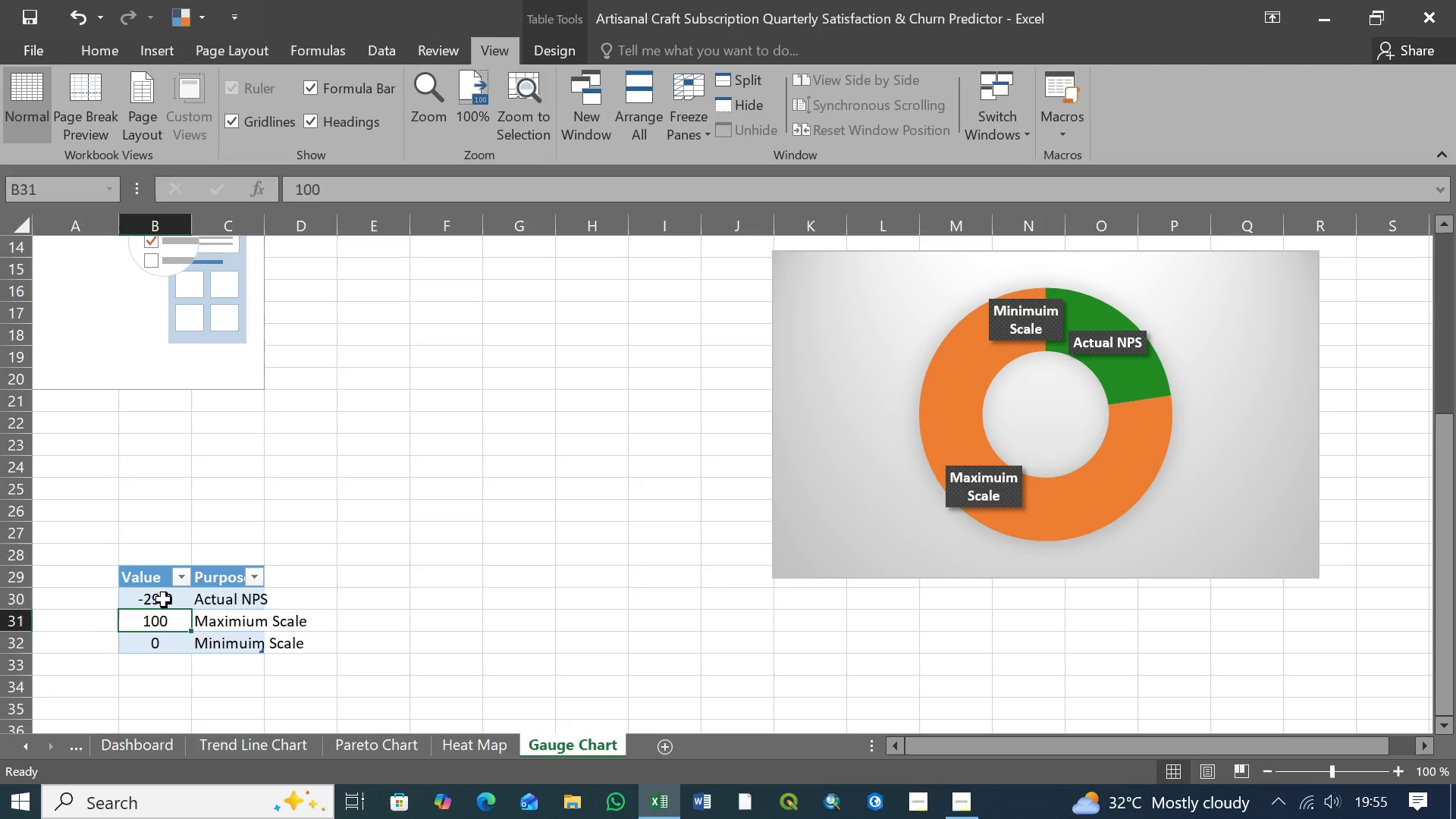 
triple_click([164, 600])
 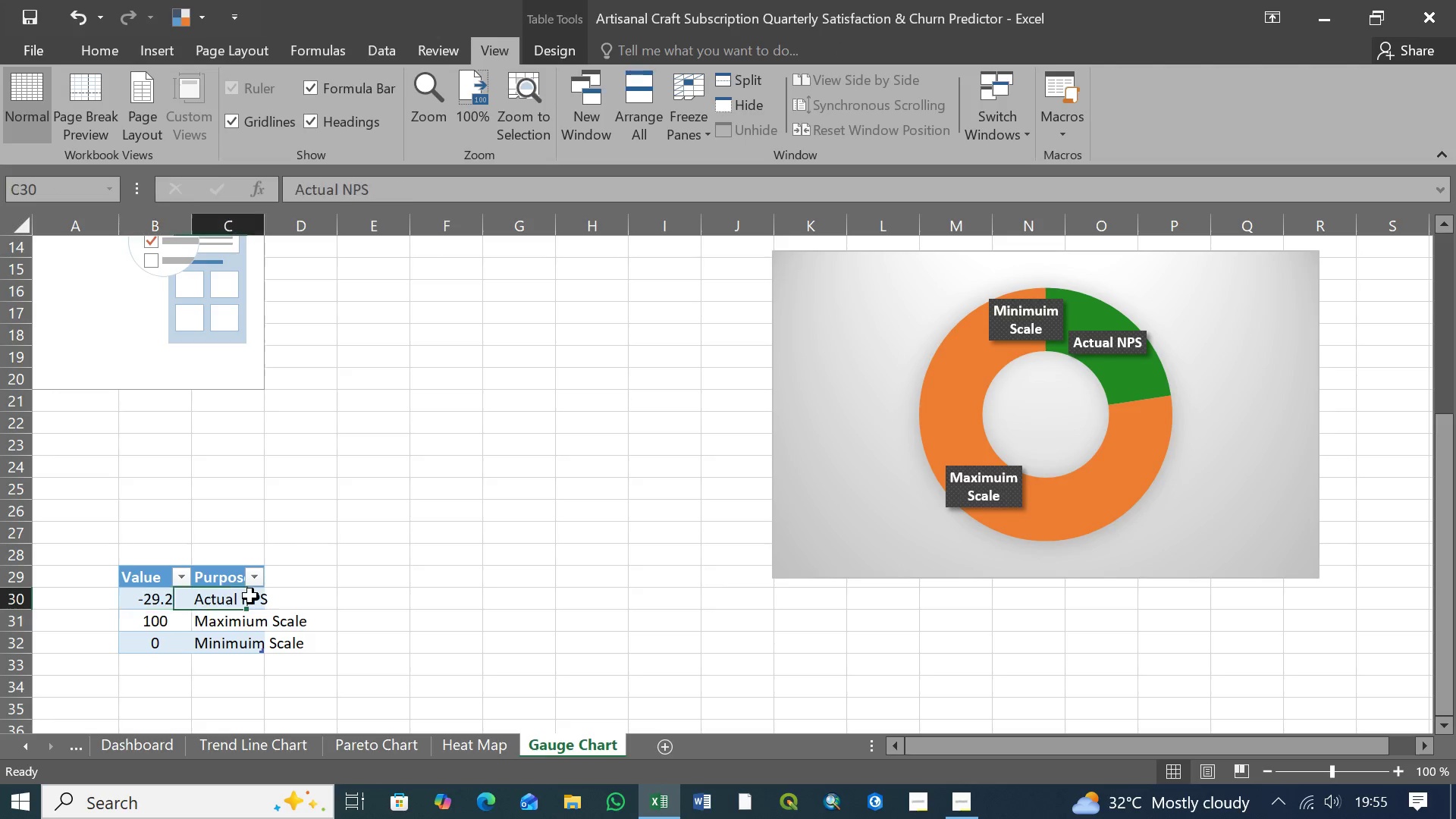 
triple_click([250, 596])
 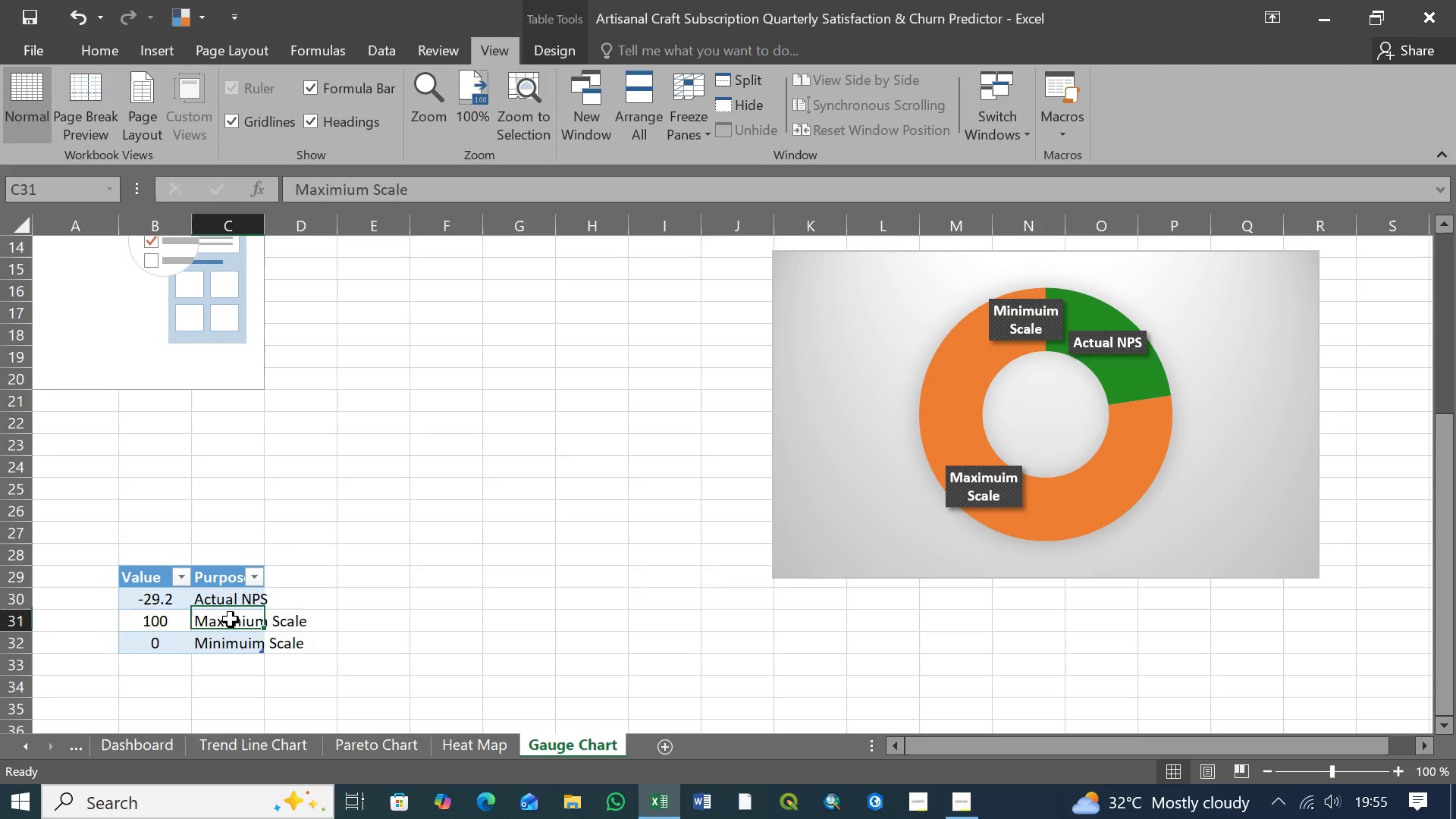 
triple_click([231, 620])
 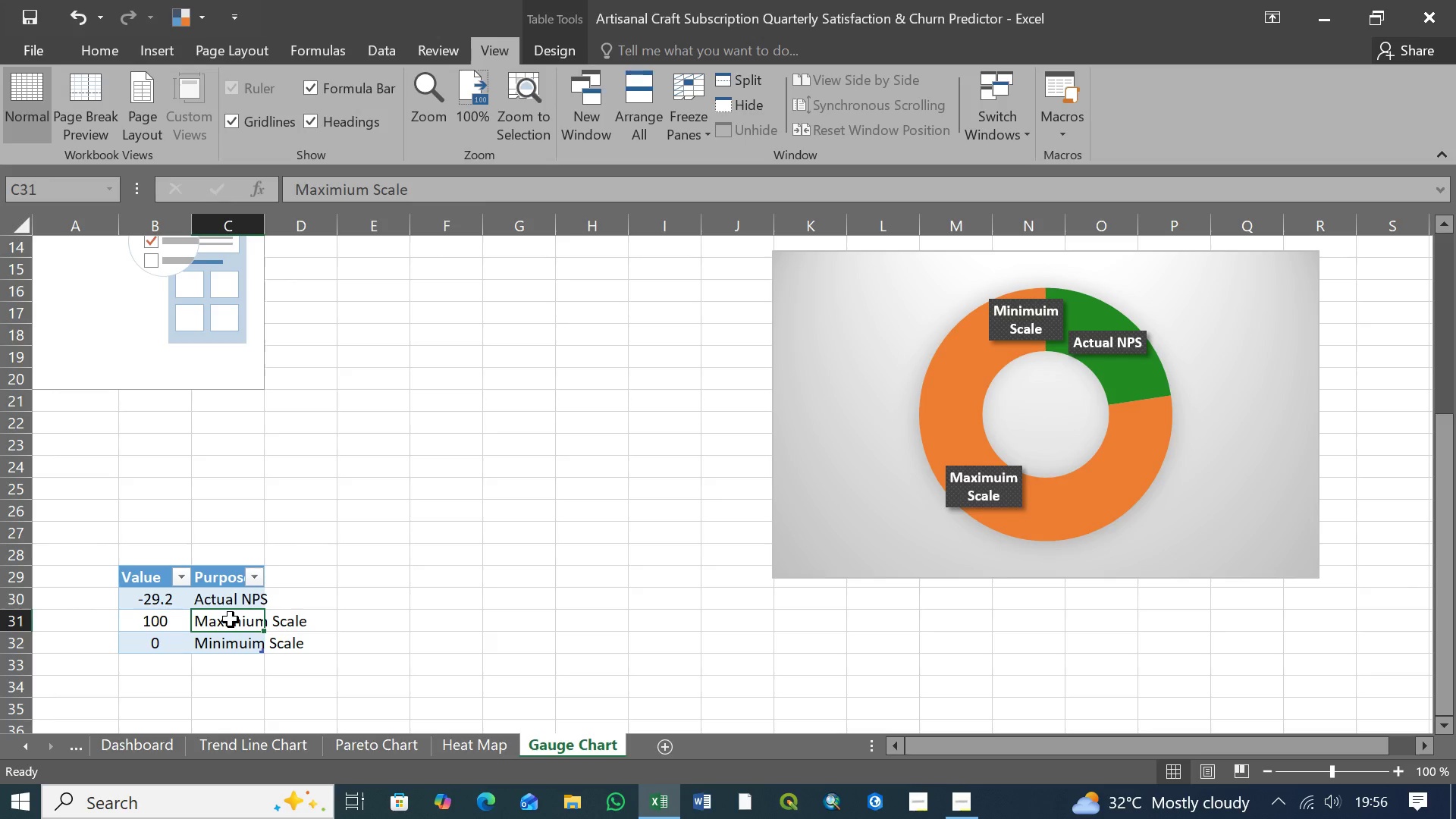 
wait(21.12)
 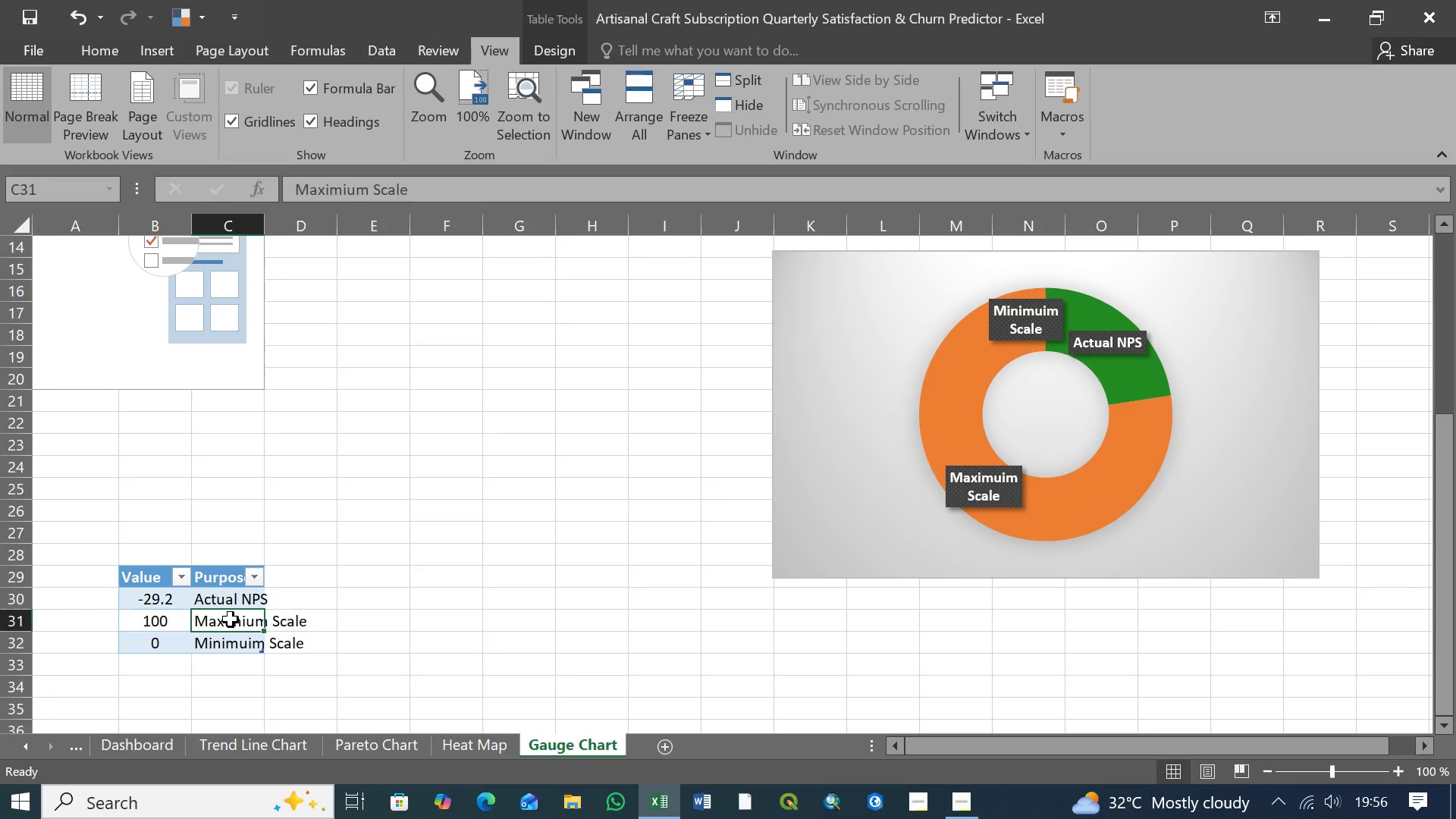 
left_click([159, 598])
 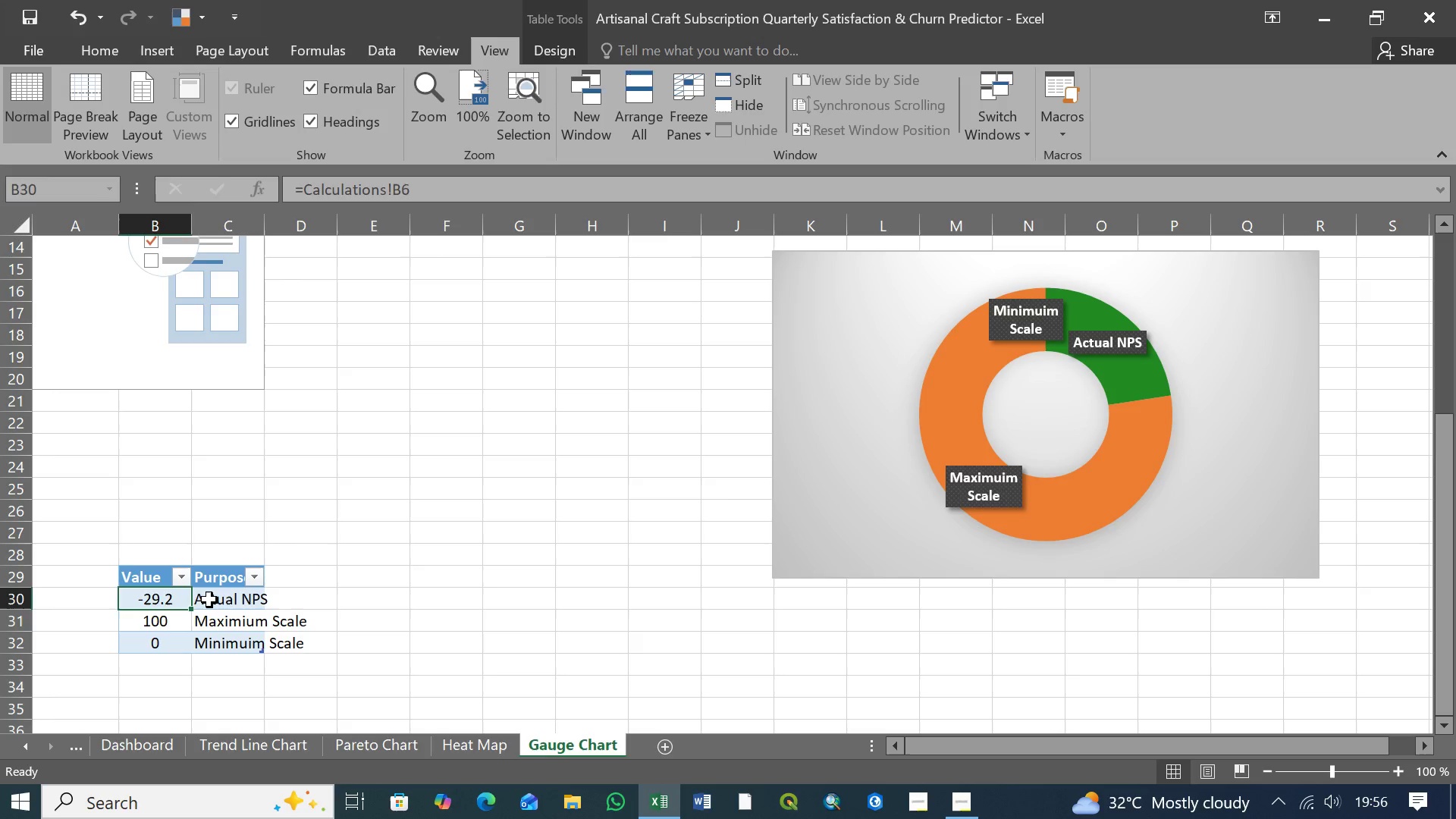 
left_click([210, 600])
 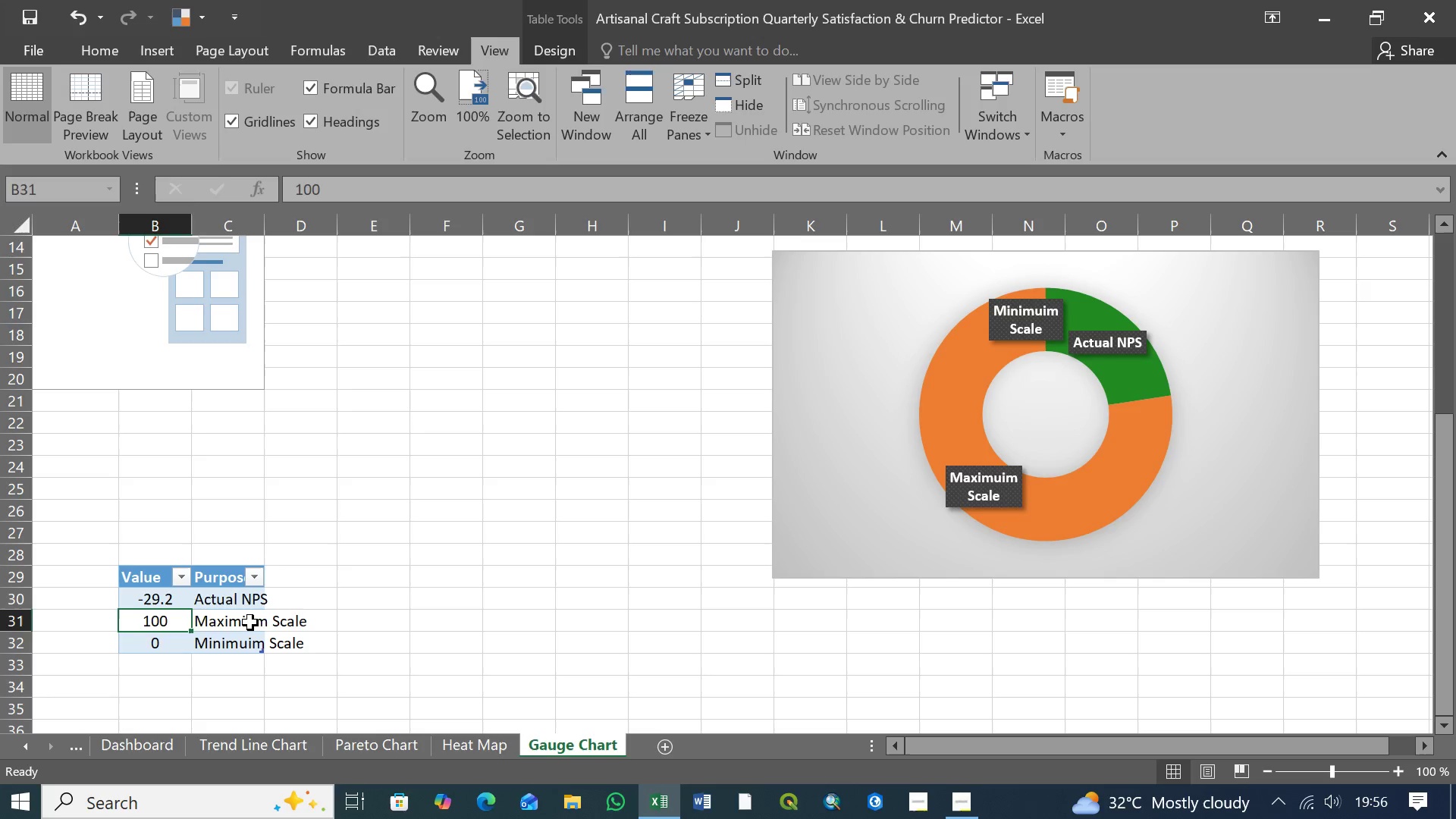 
double_click([250, 623])
 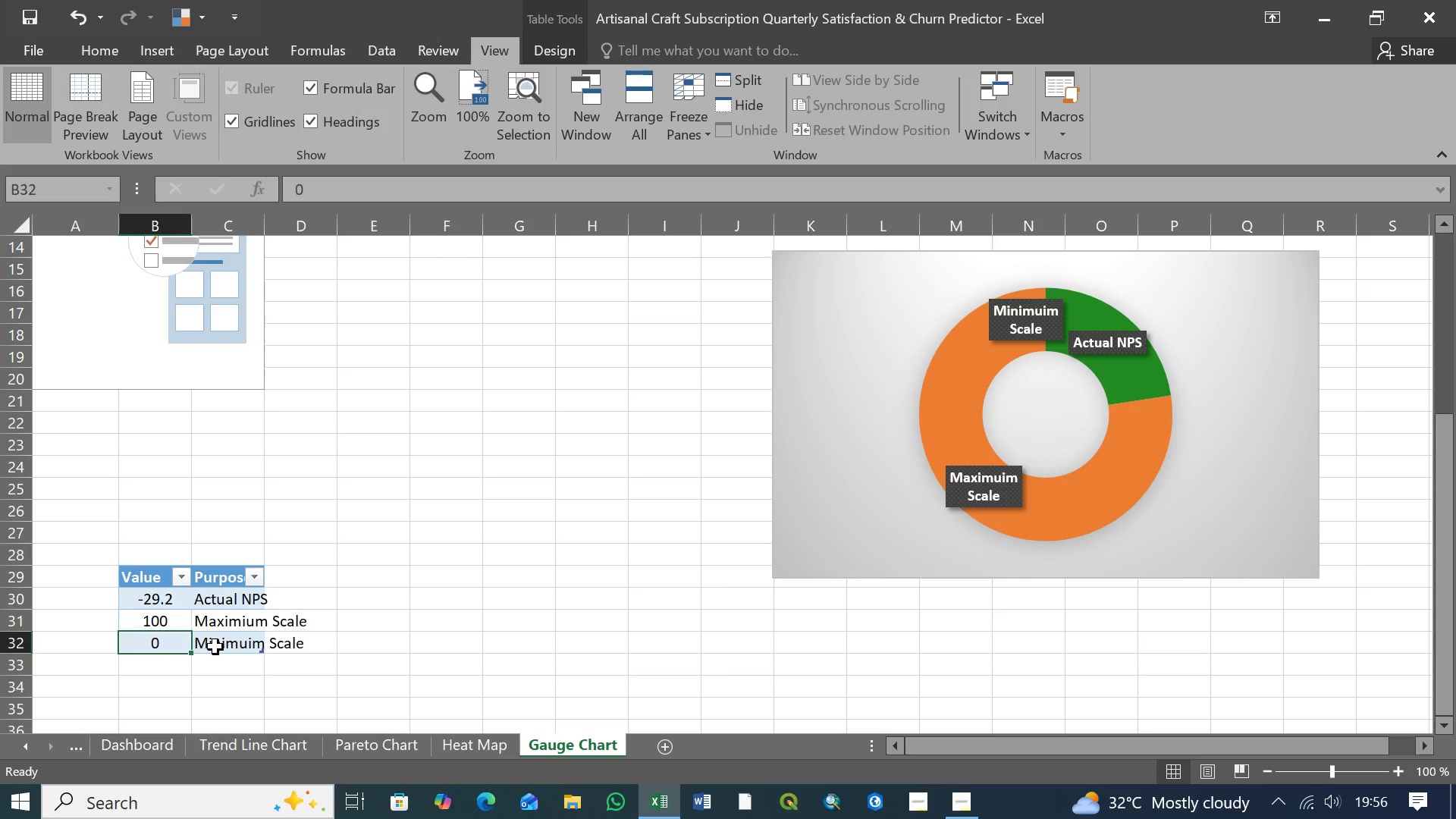 
double_click([219, 646])
 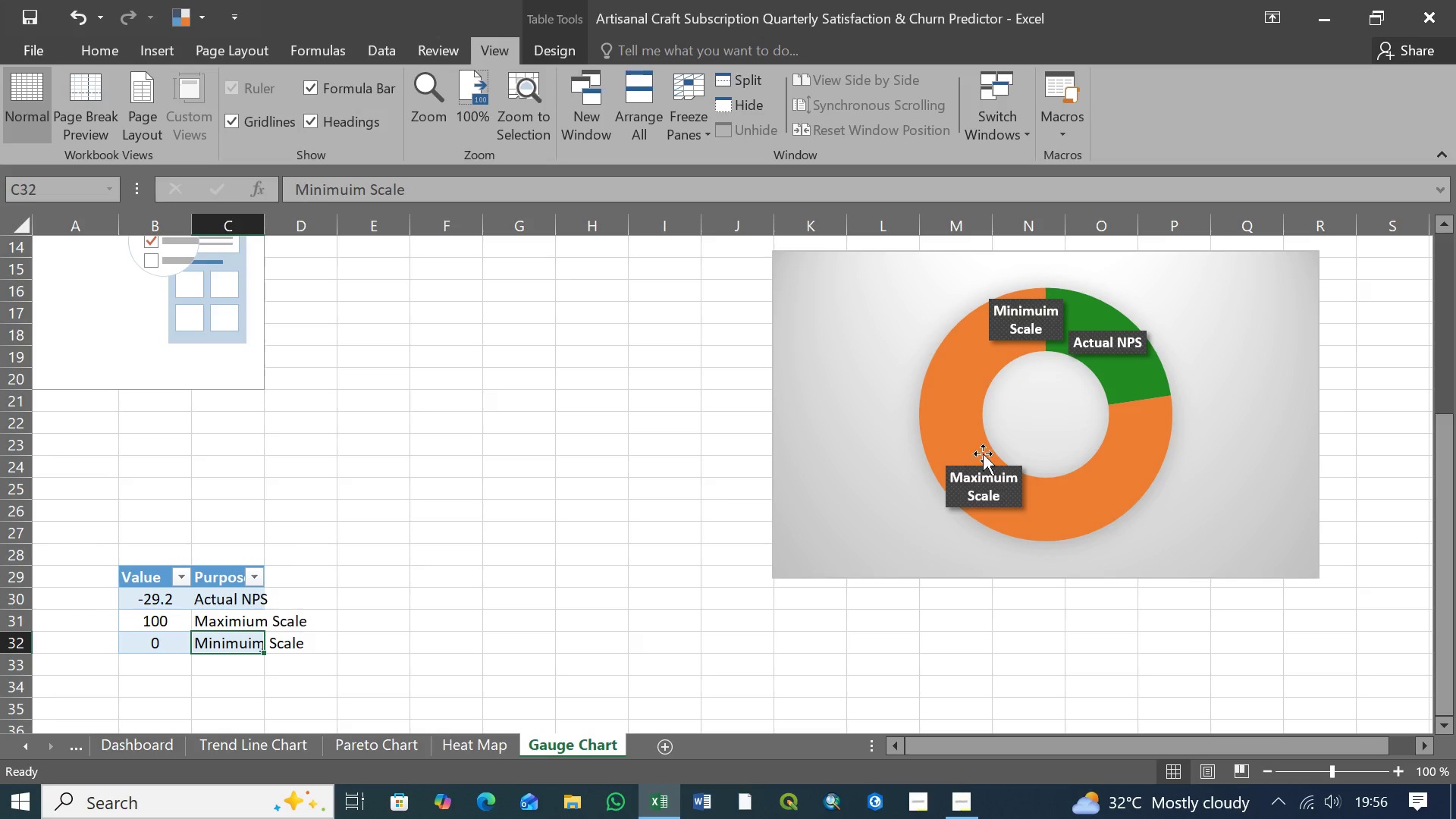 
left_click([861, 384])
 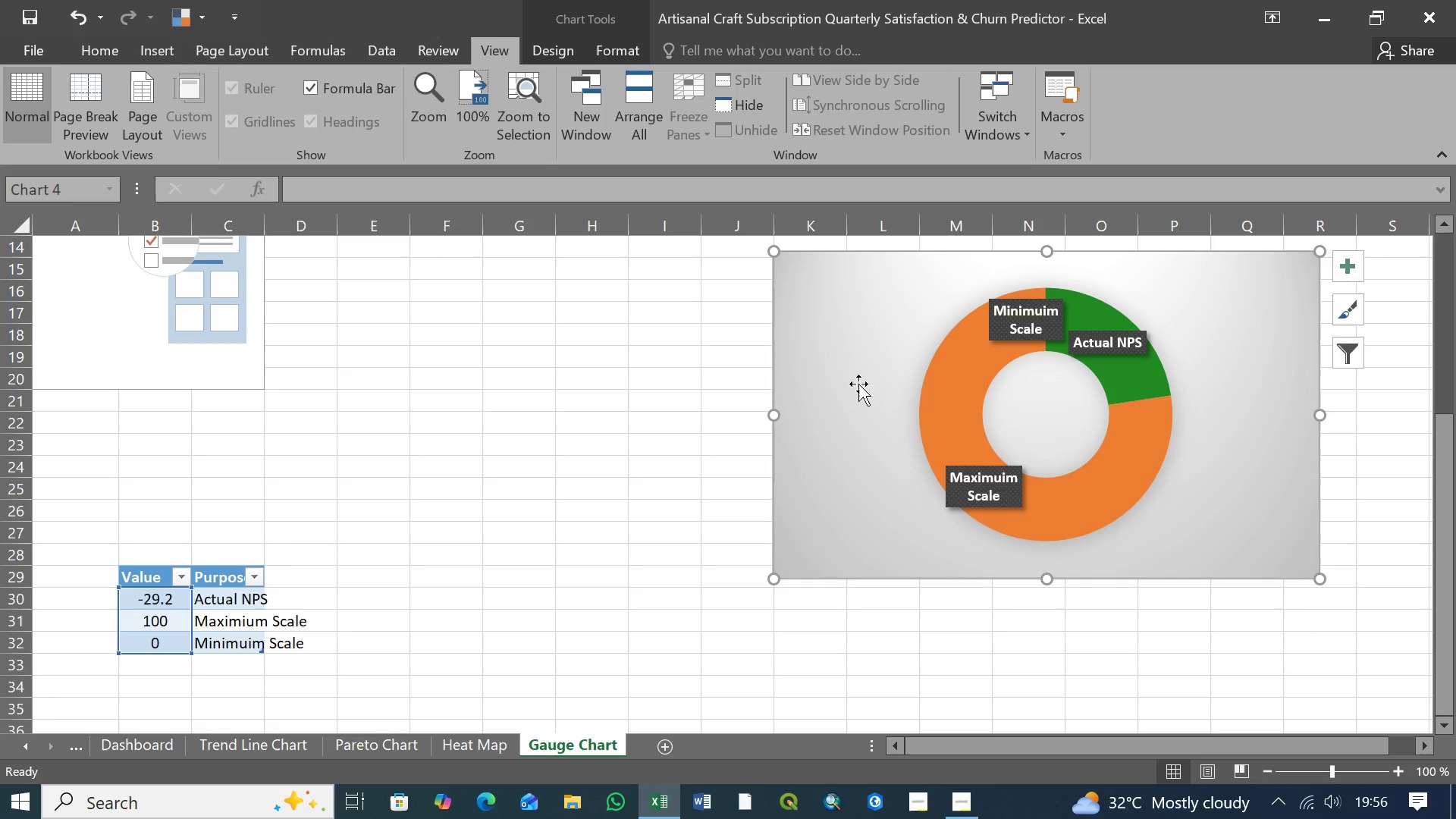 
wait(5.98)
 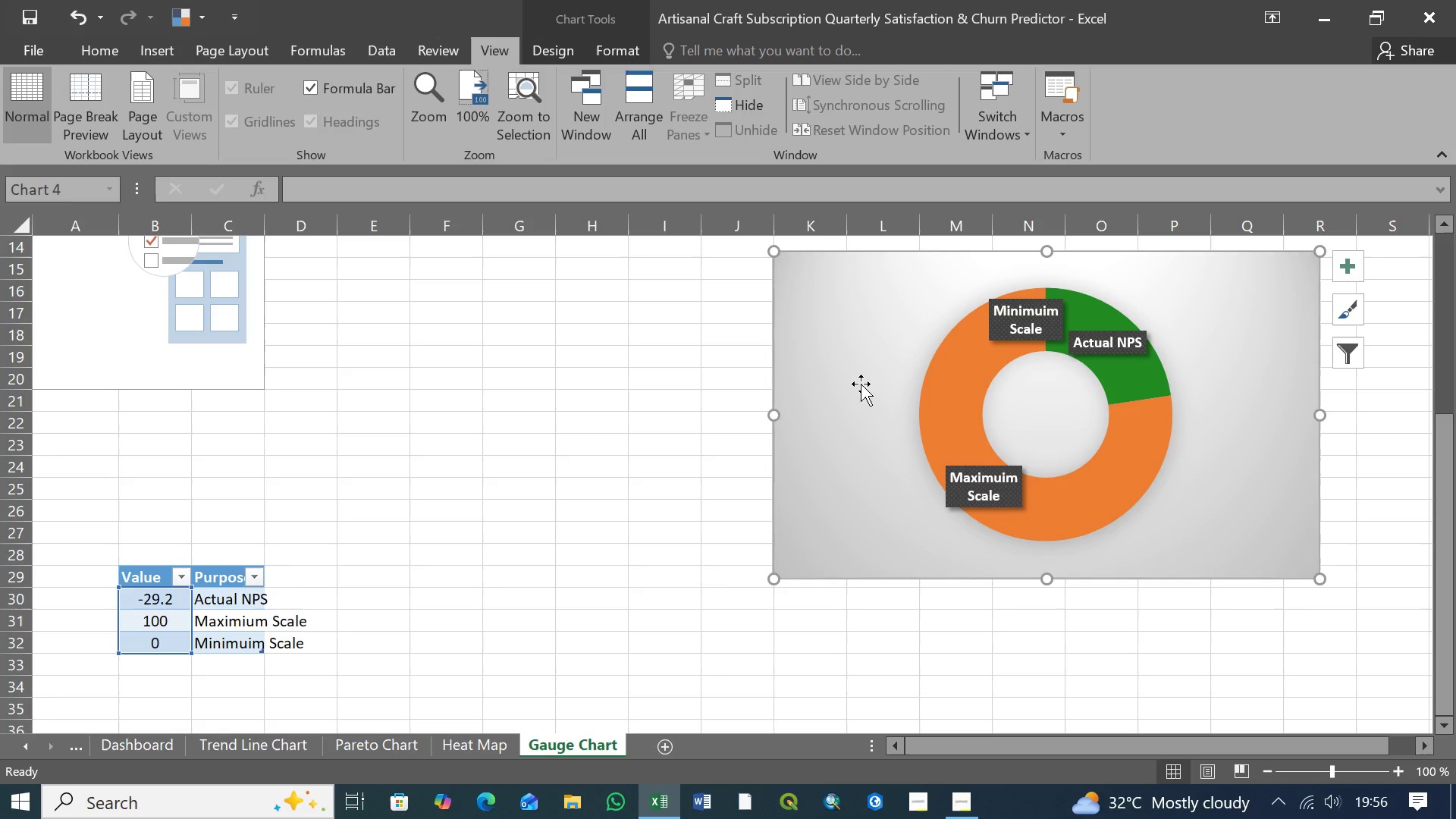 
left_click([596, 497])
 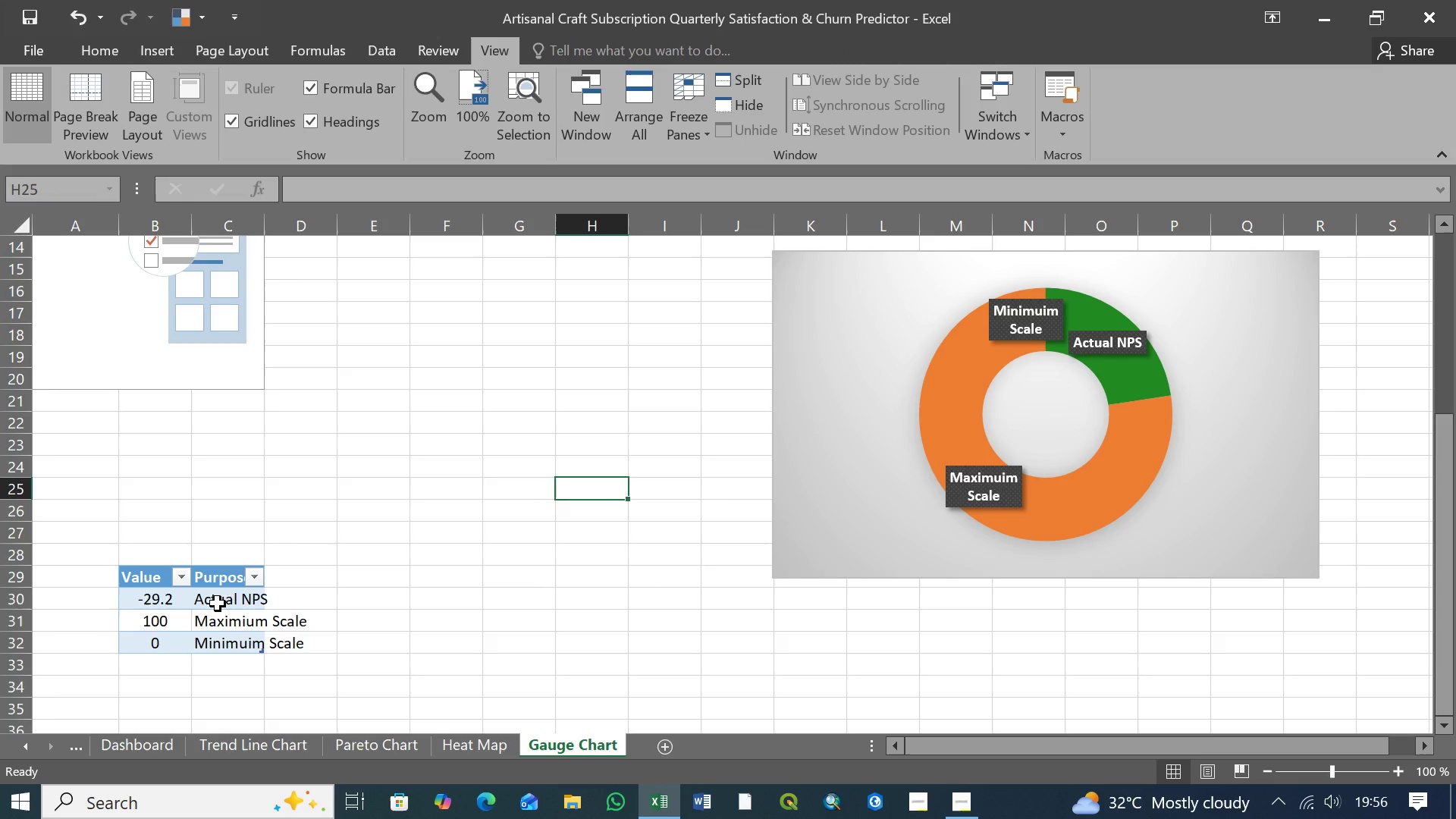 
left_click([220, 604])
 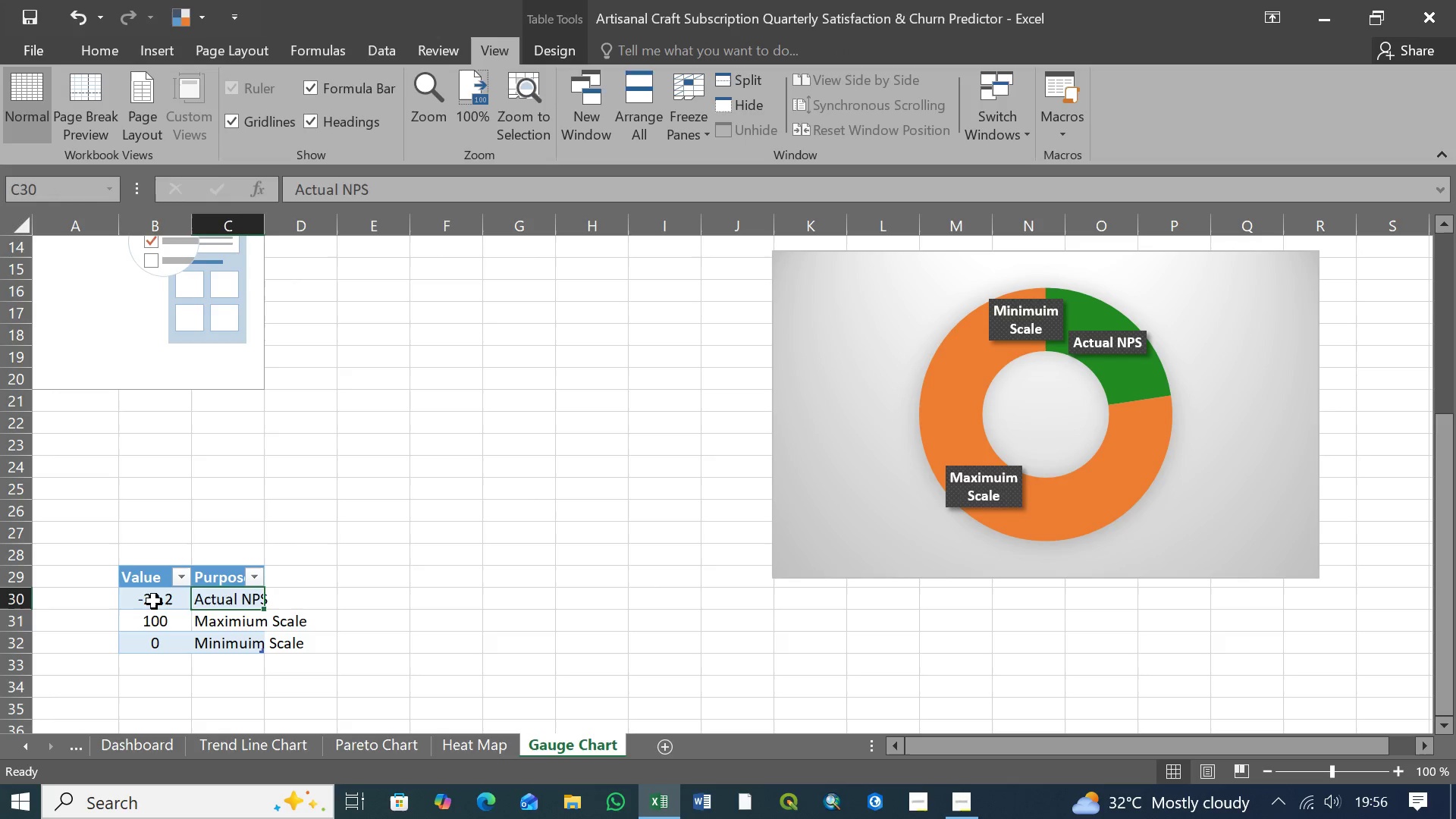 
left_click([155, 601])
 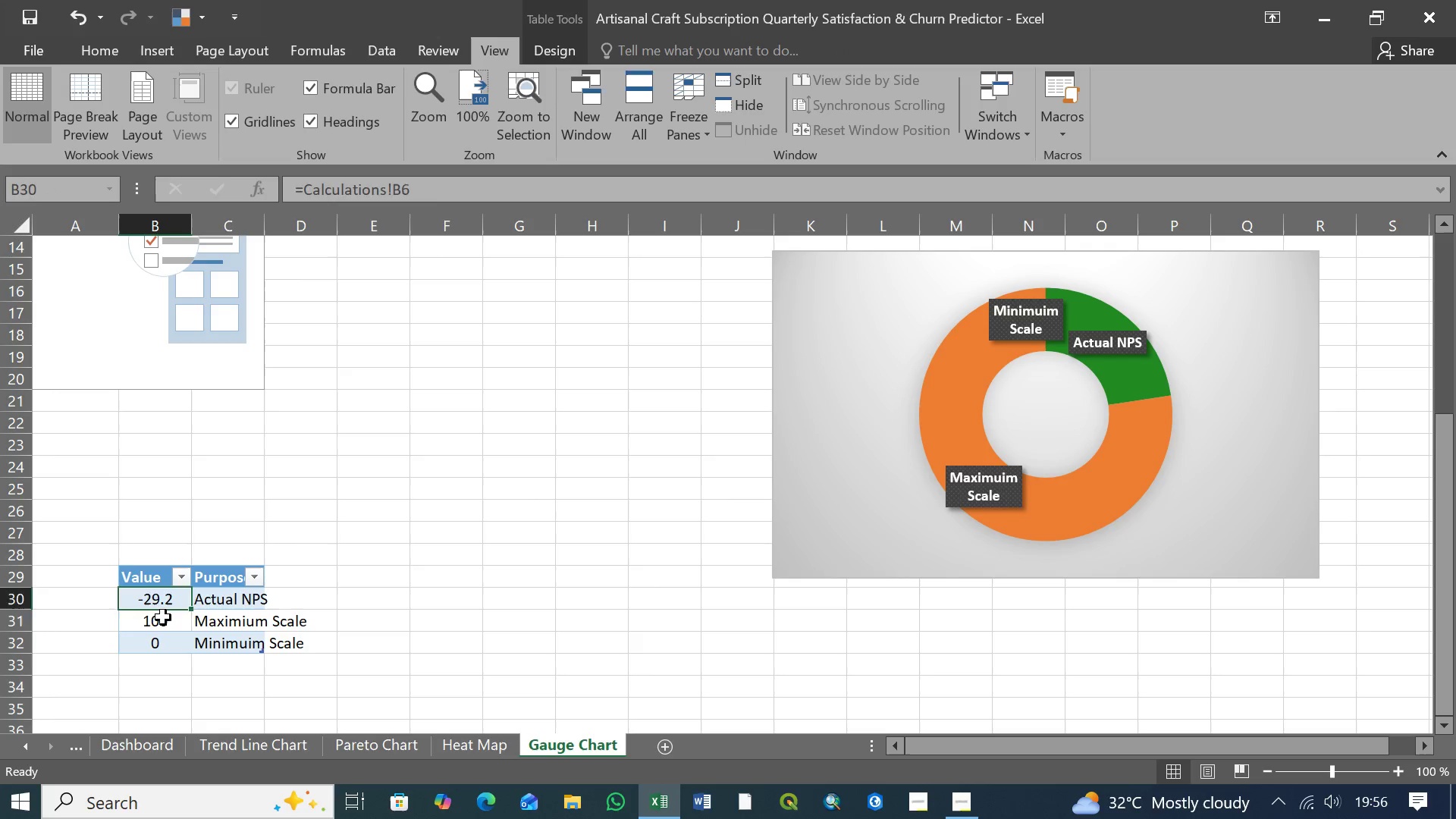 
double_click([163, 617])
 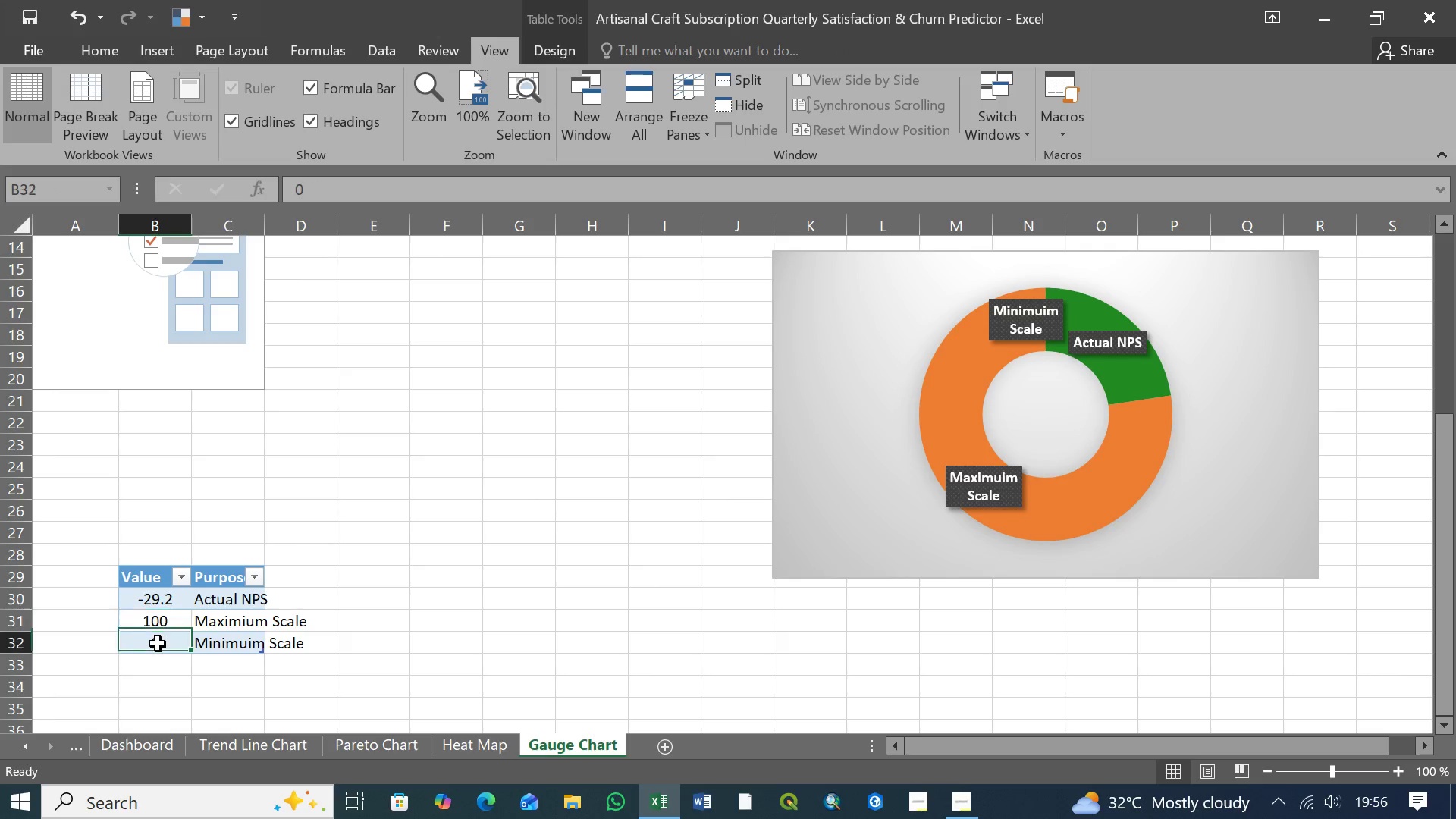 
triple_click([158, 644])
 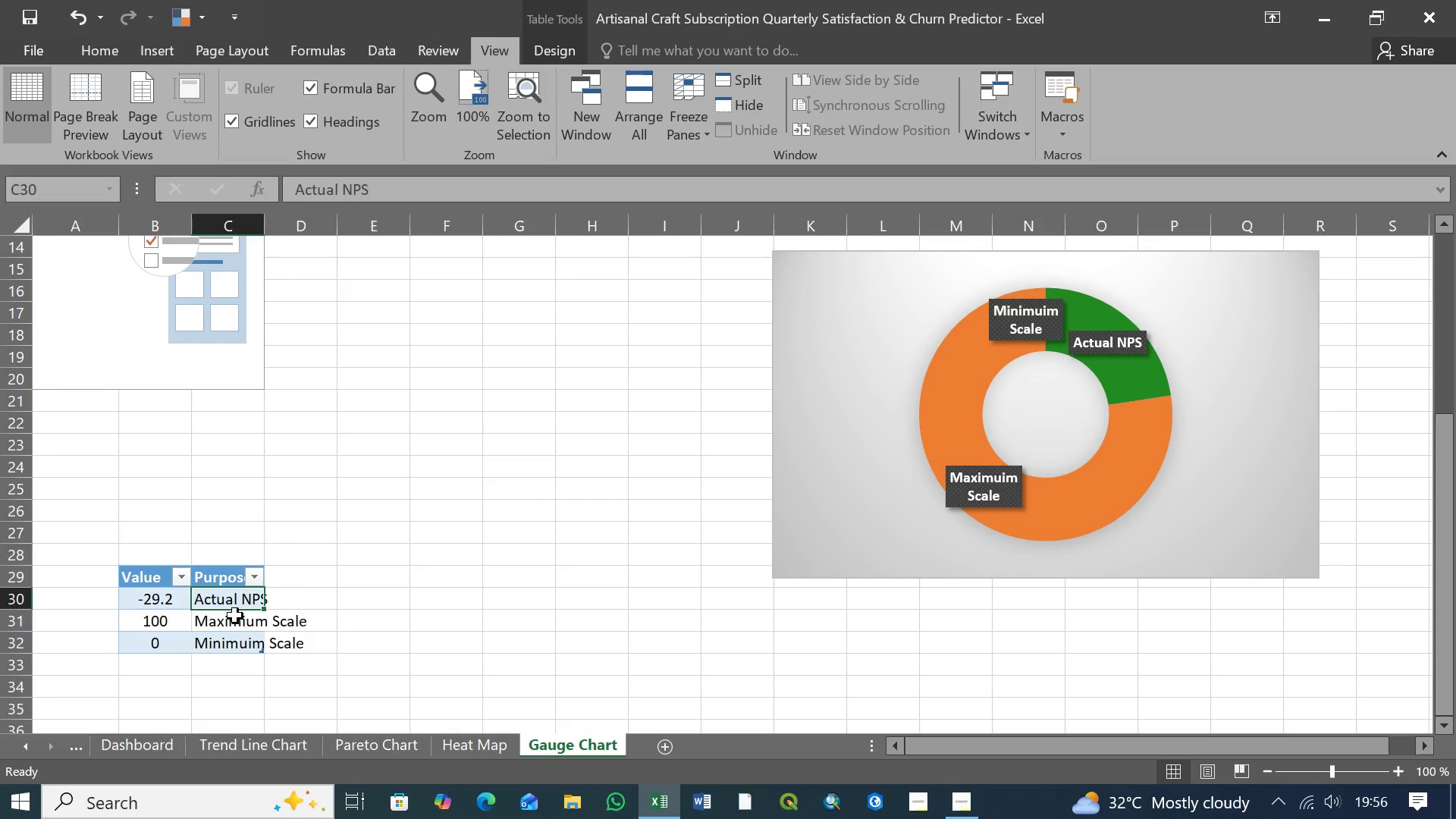 
double_click([233, 620])
 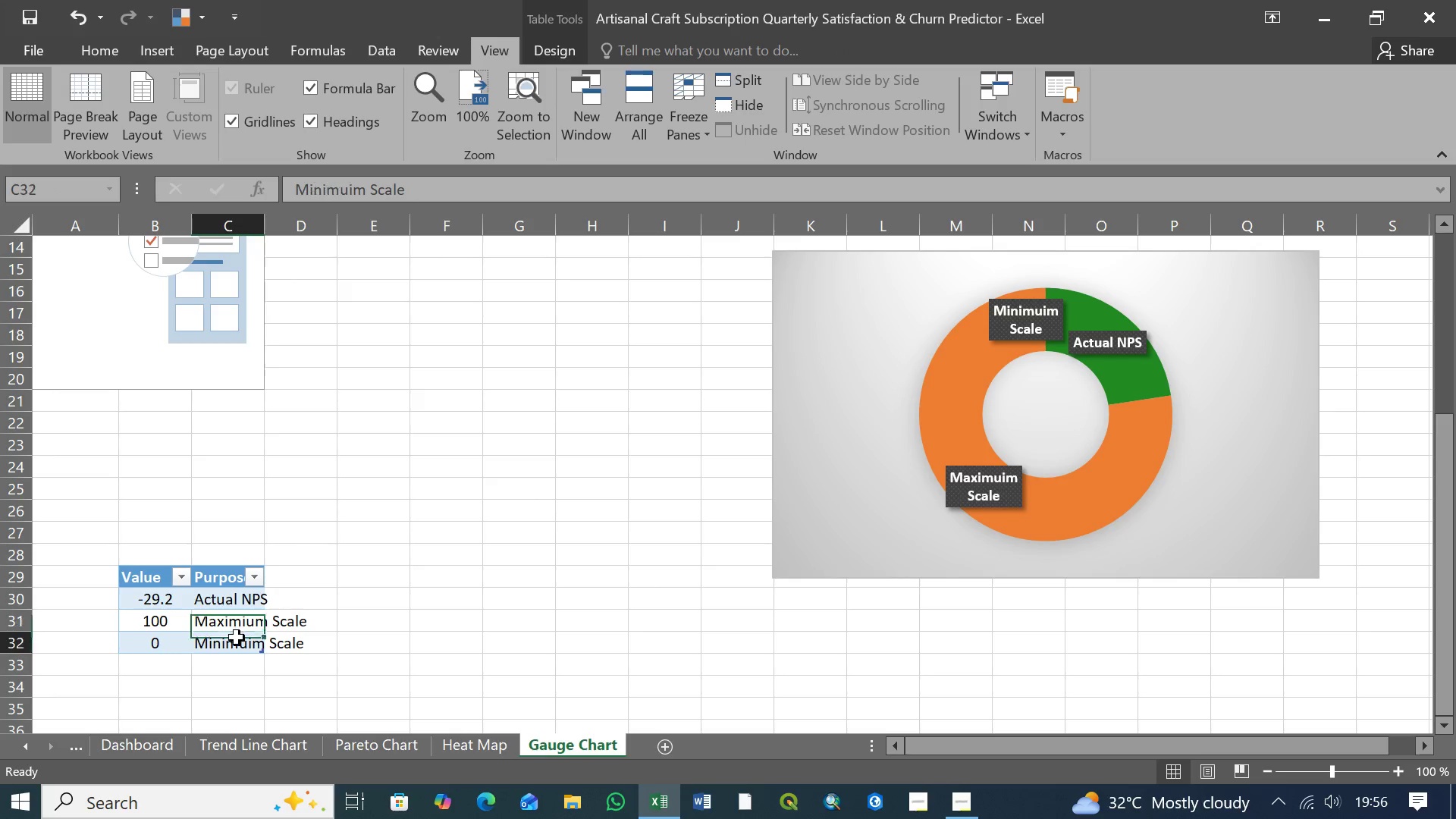 
triple_click([237, 638])
 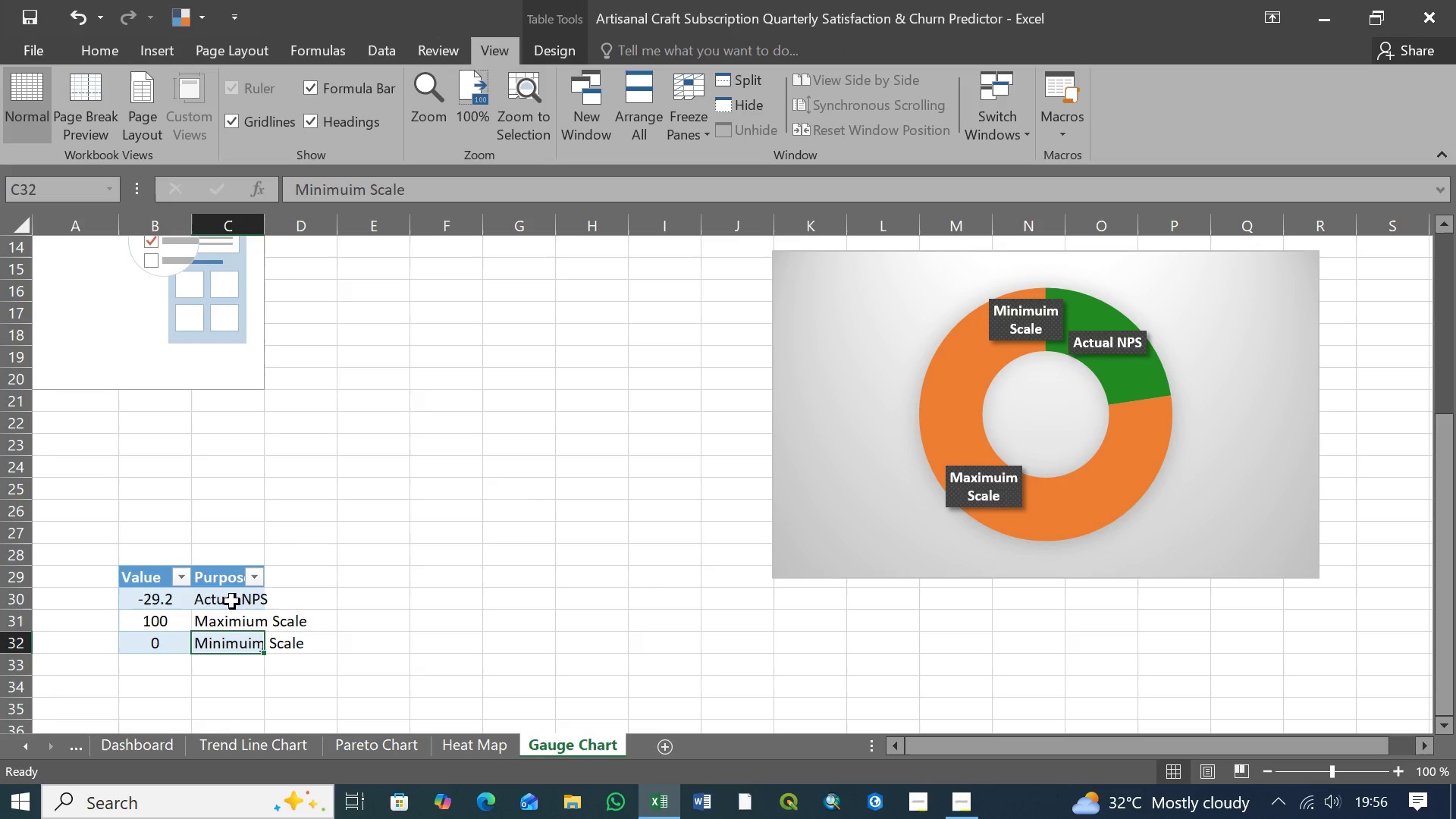 
left_click([232, 601])
 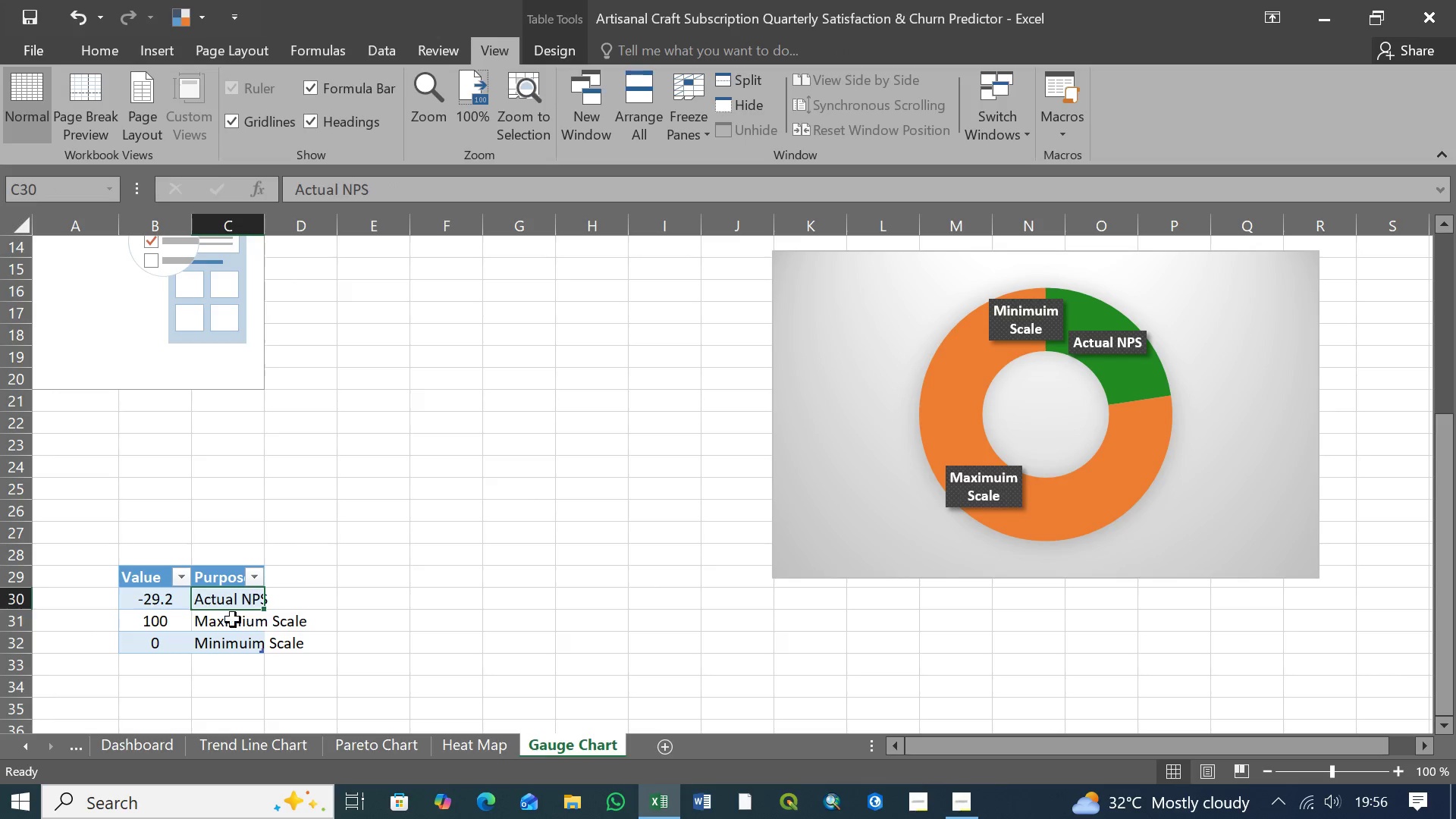 
left_click([232, 620])
 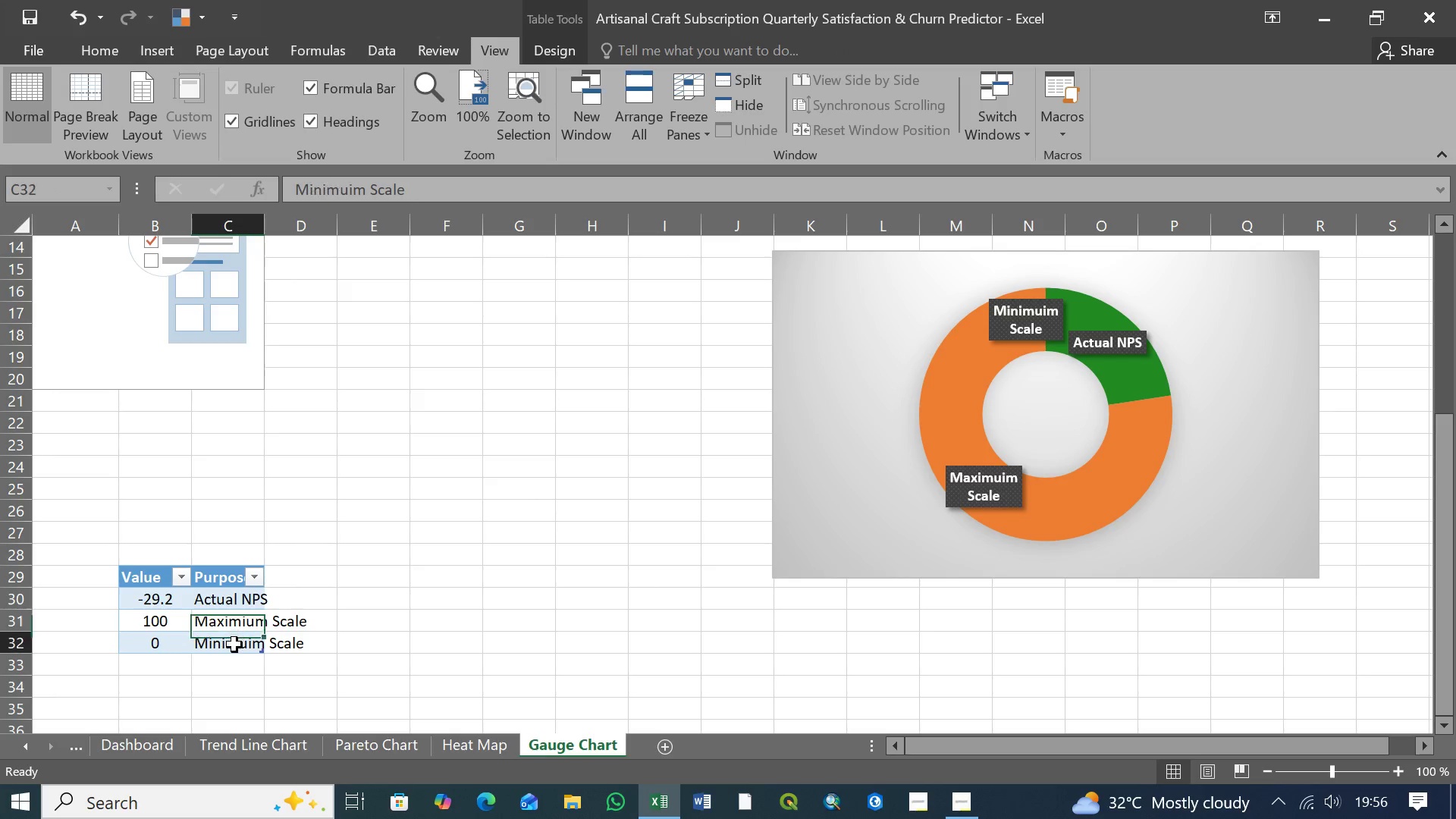 
left_click([234, 645])
 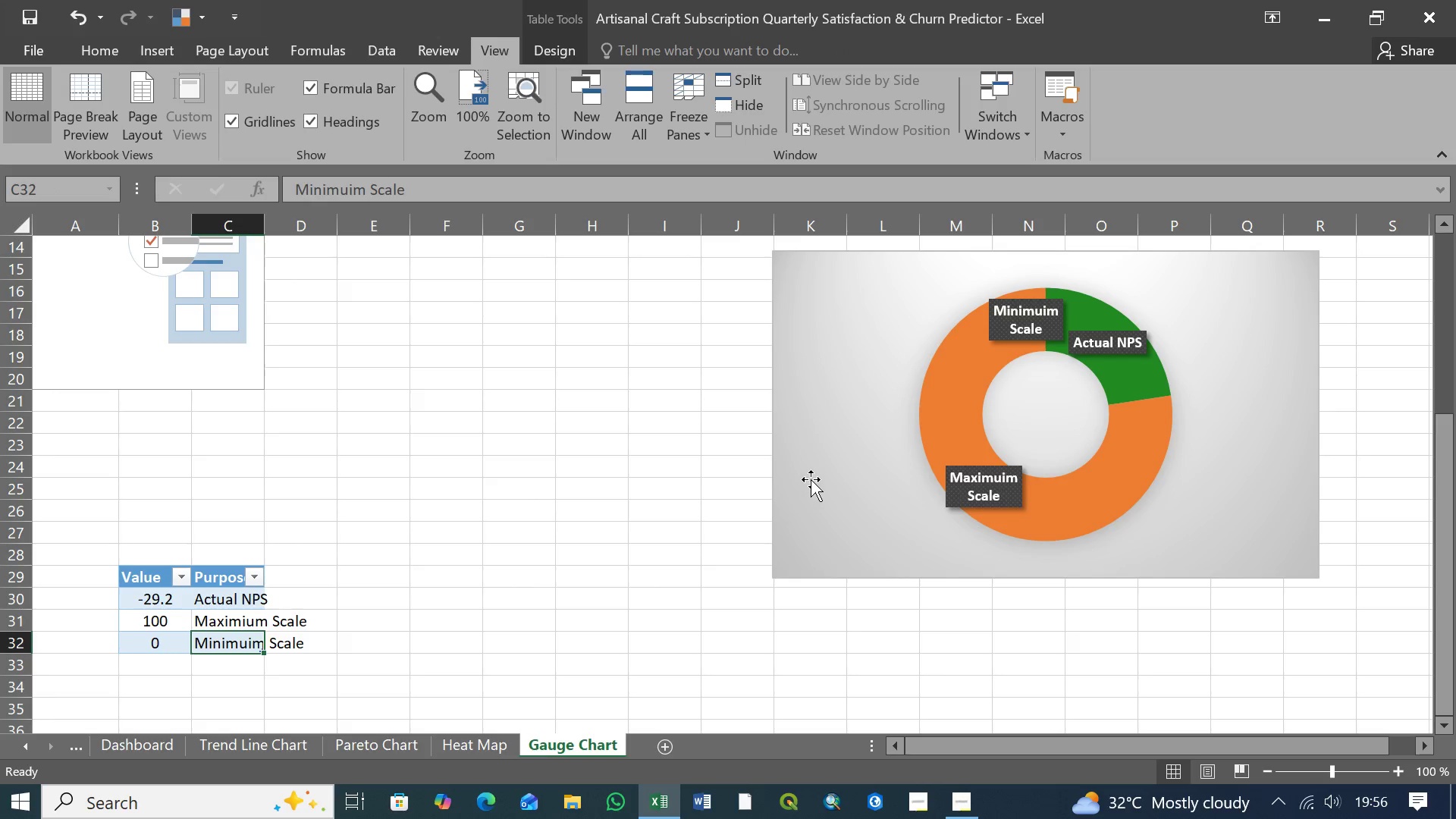 
left_click([814, 472])
 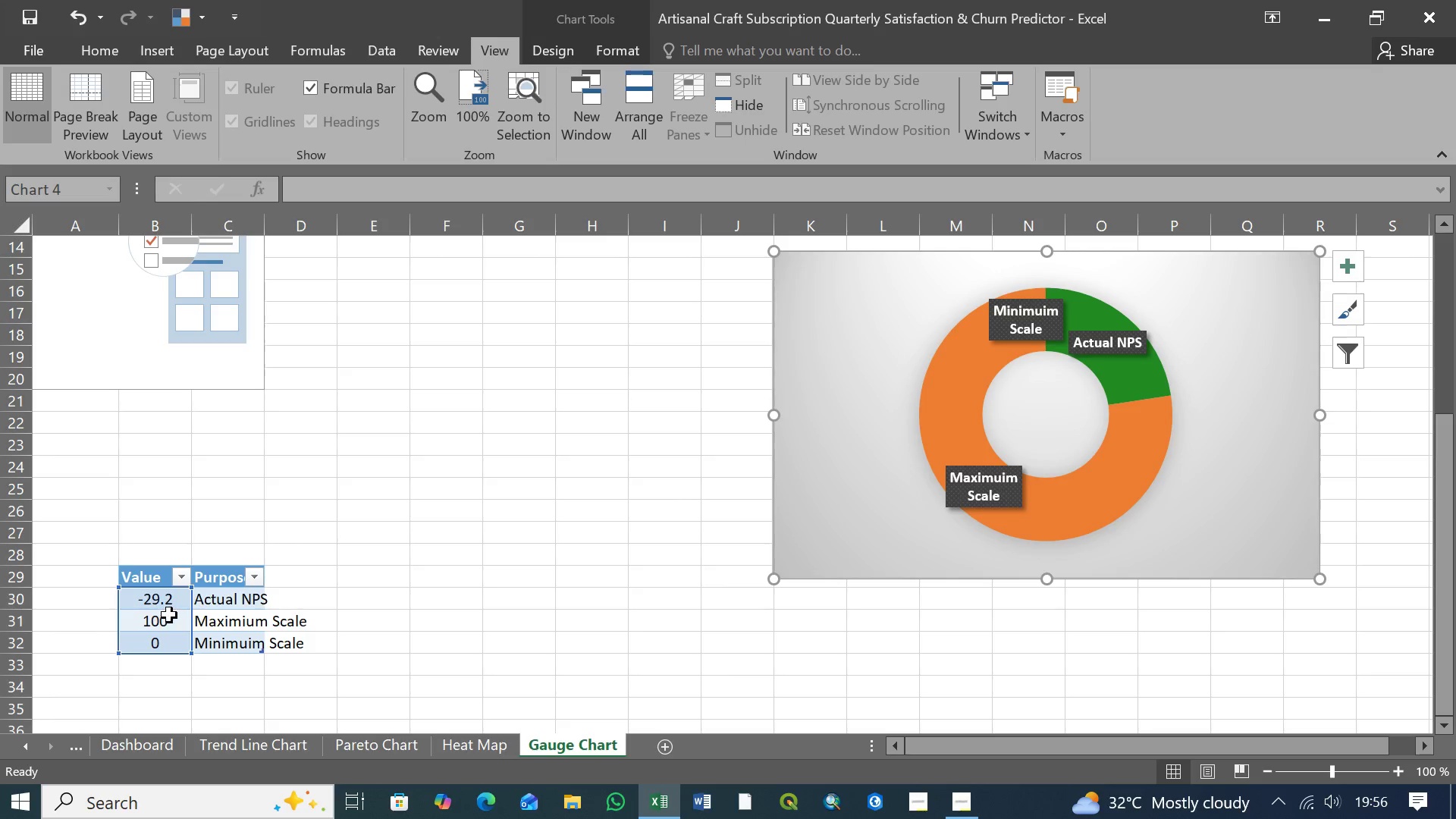 
left_click([215, 603])
 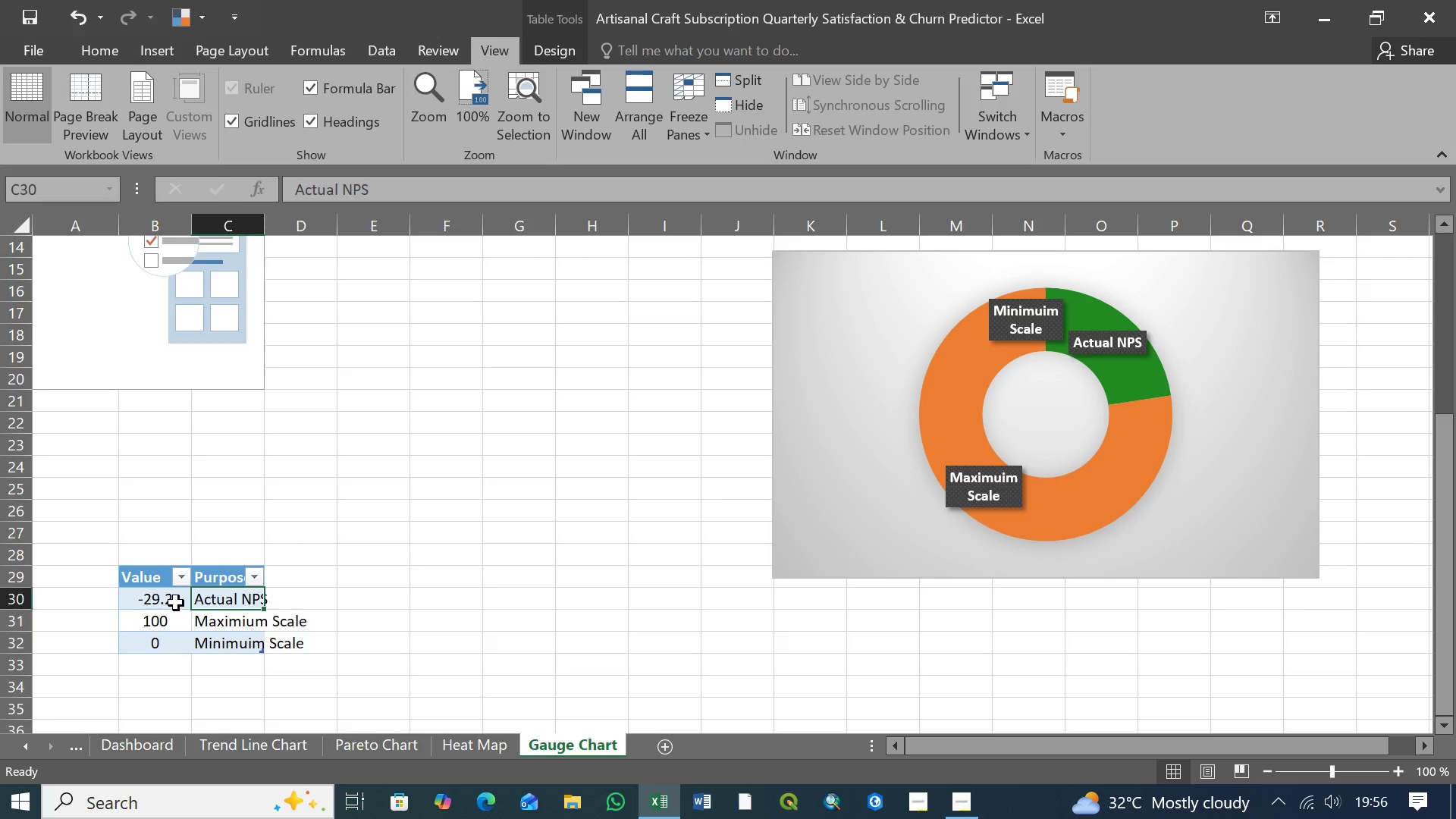 
left_click([175, 603])
 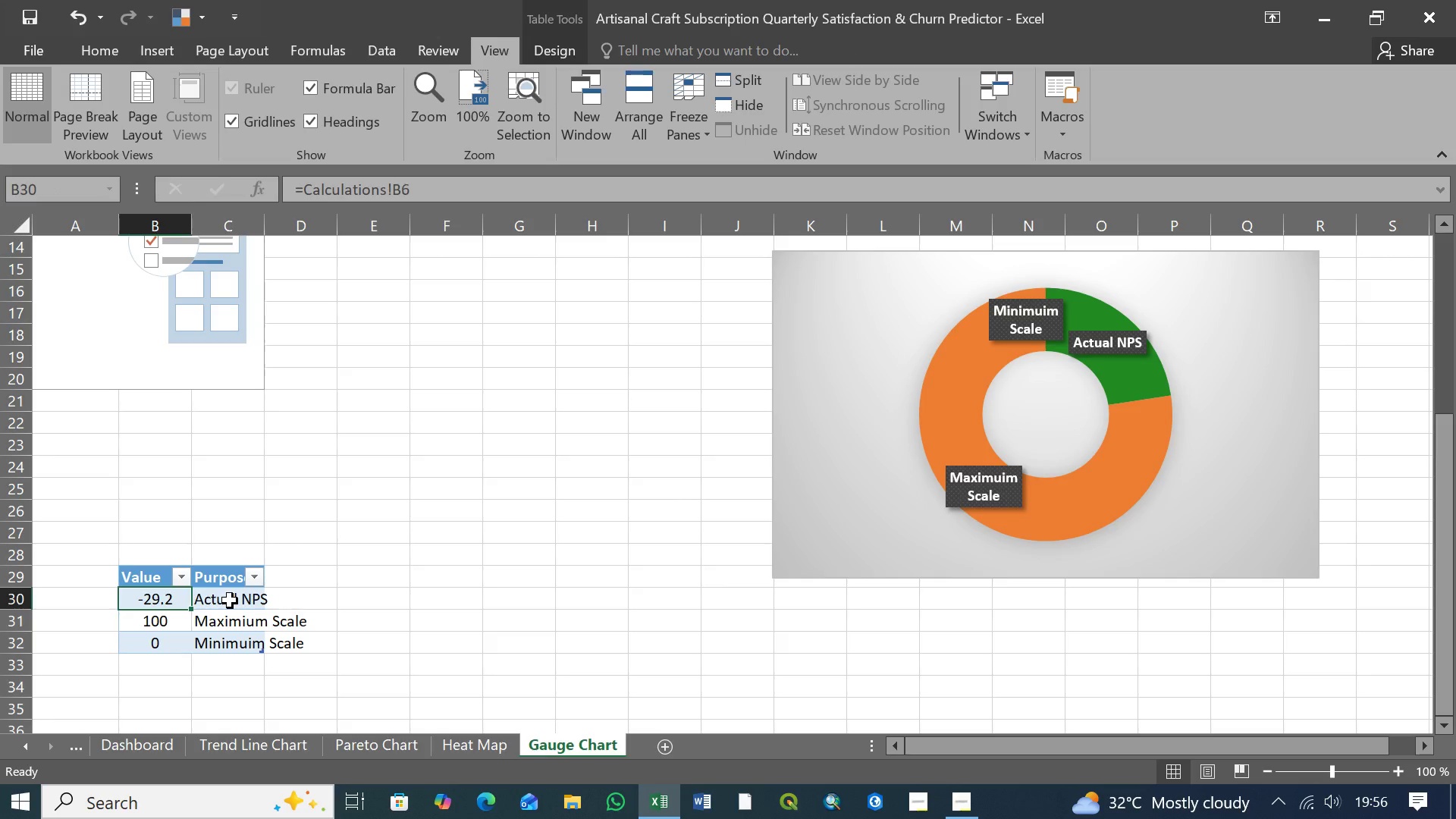 
left_click([230, 601])
 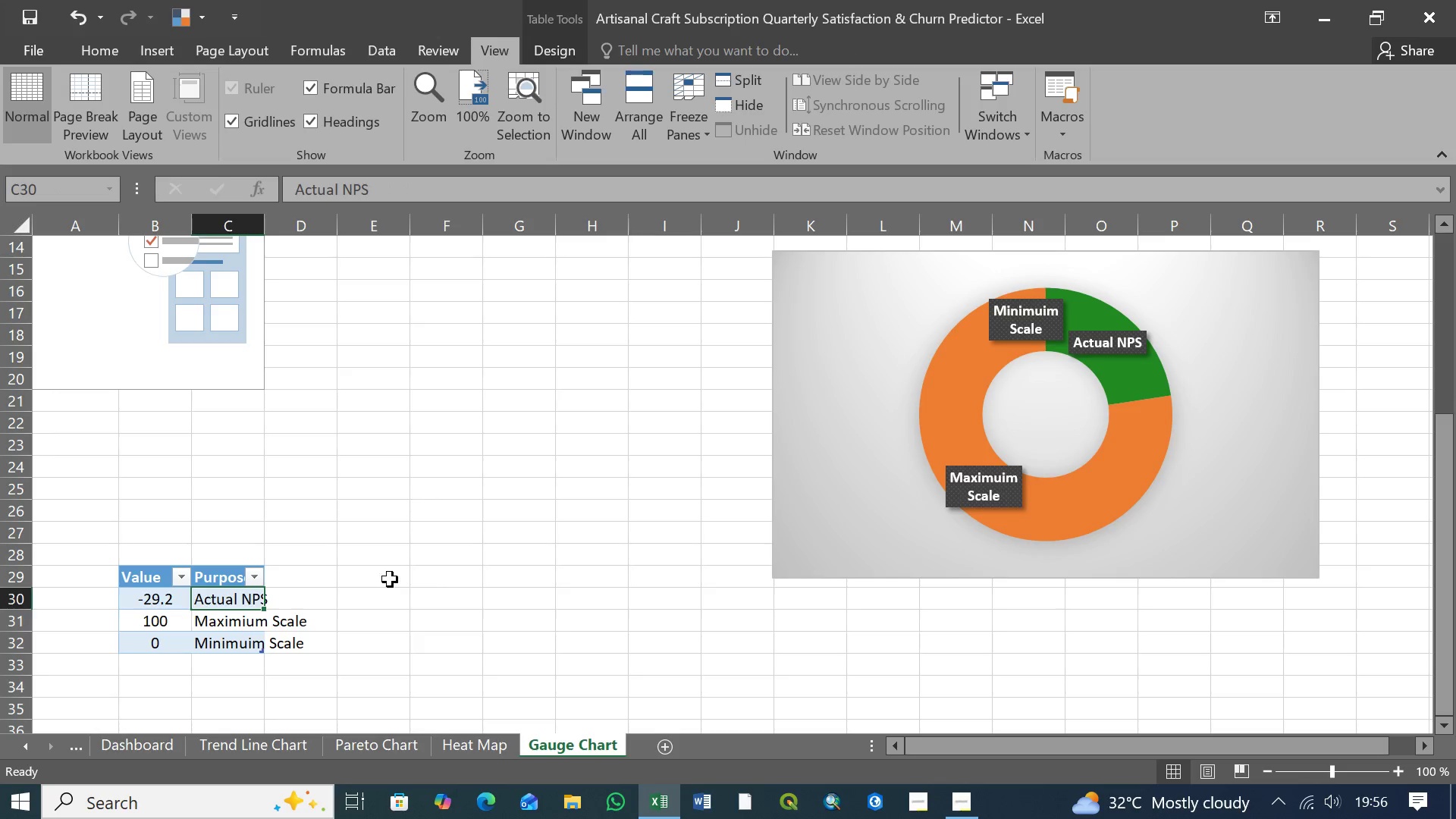 
scroll: coordinate [392, 579], scroll_direction: up, amount: 5.0
 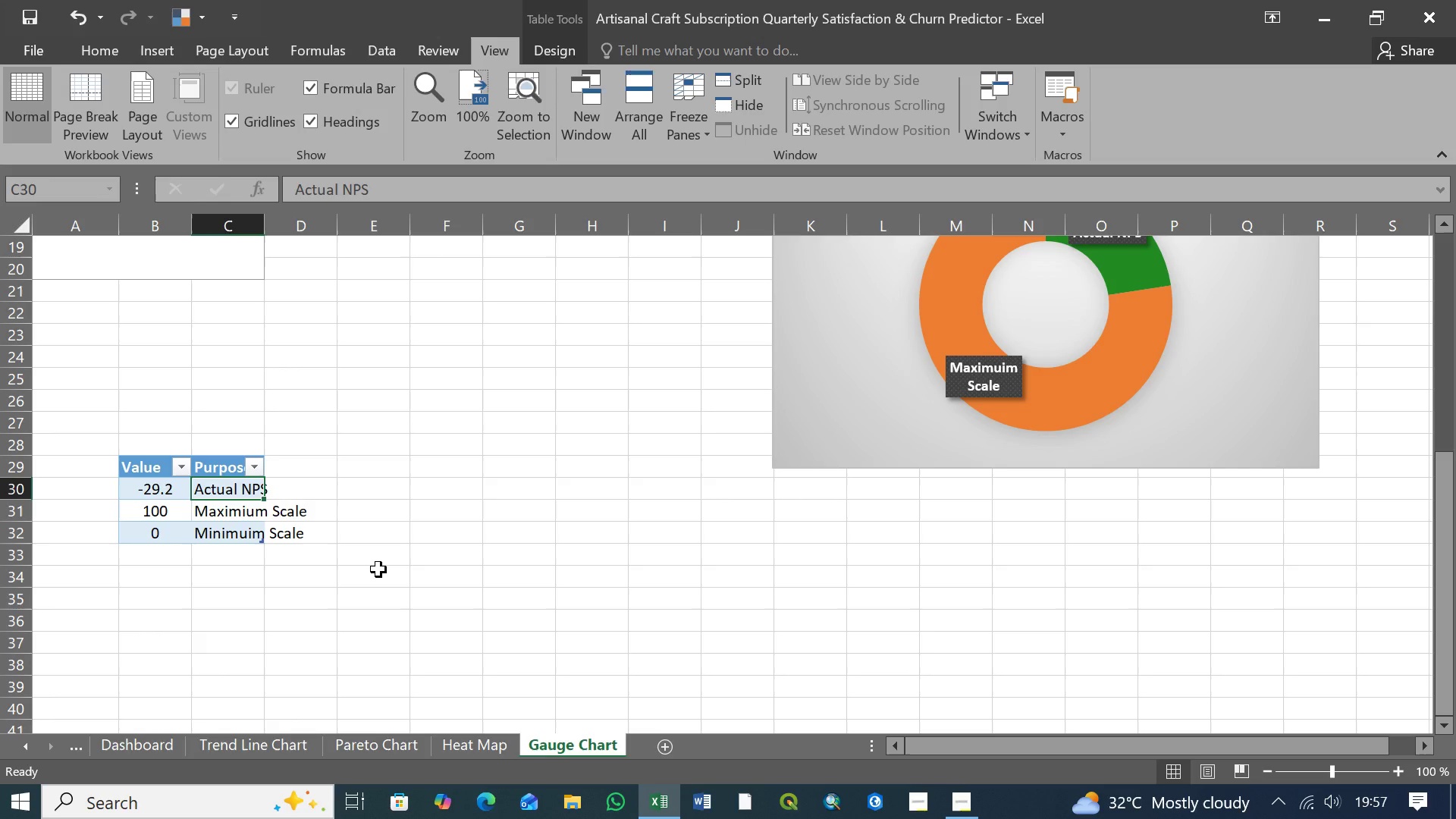 
wait(20.56)
 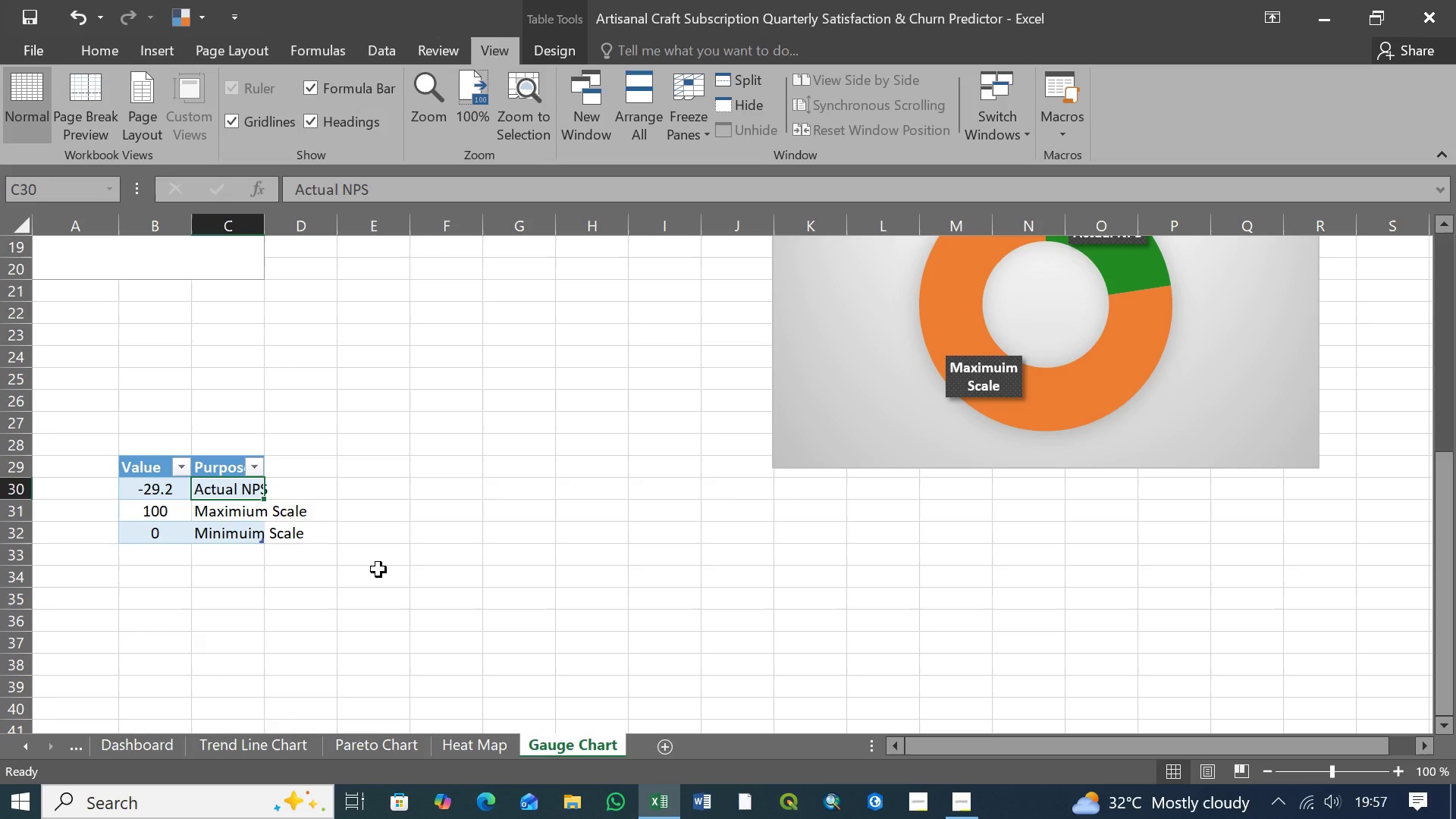 
double_click([290, 554])
 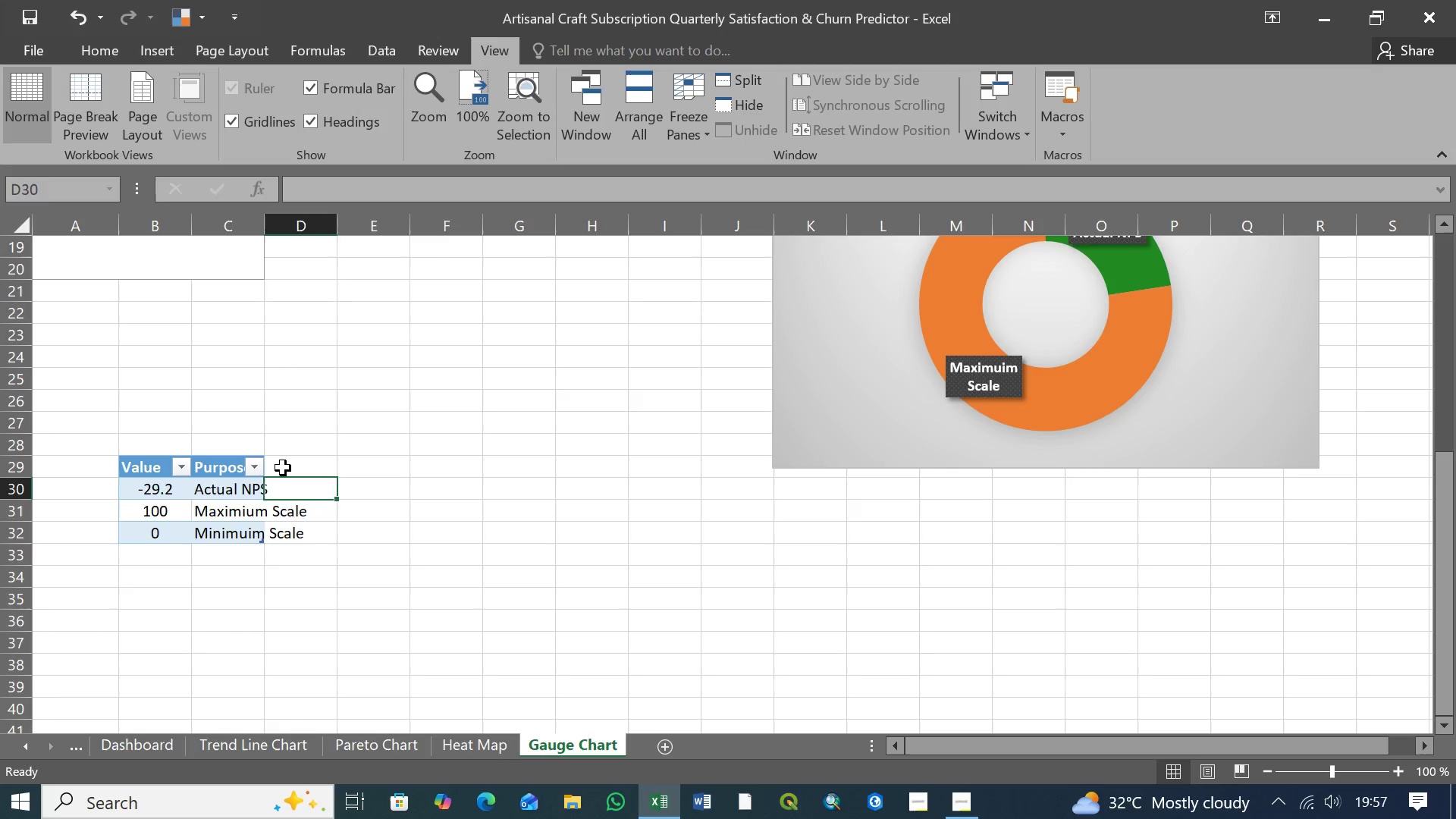 
double_click([283, 466])
 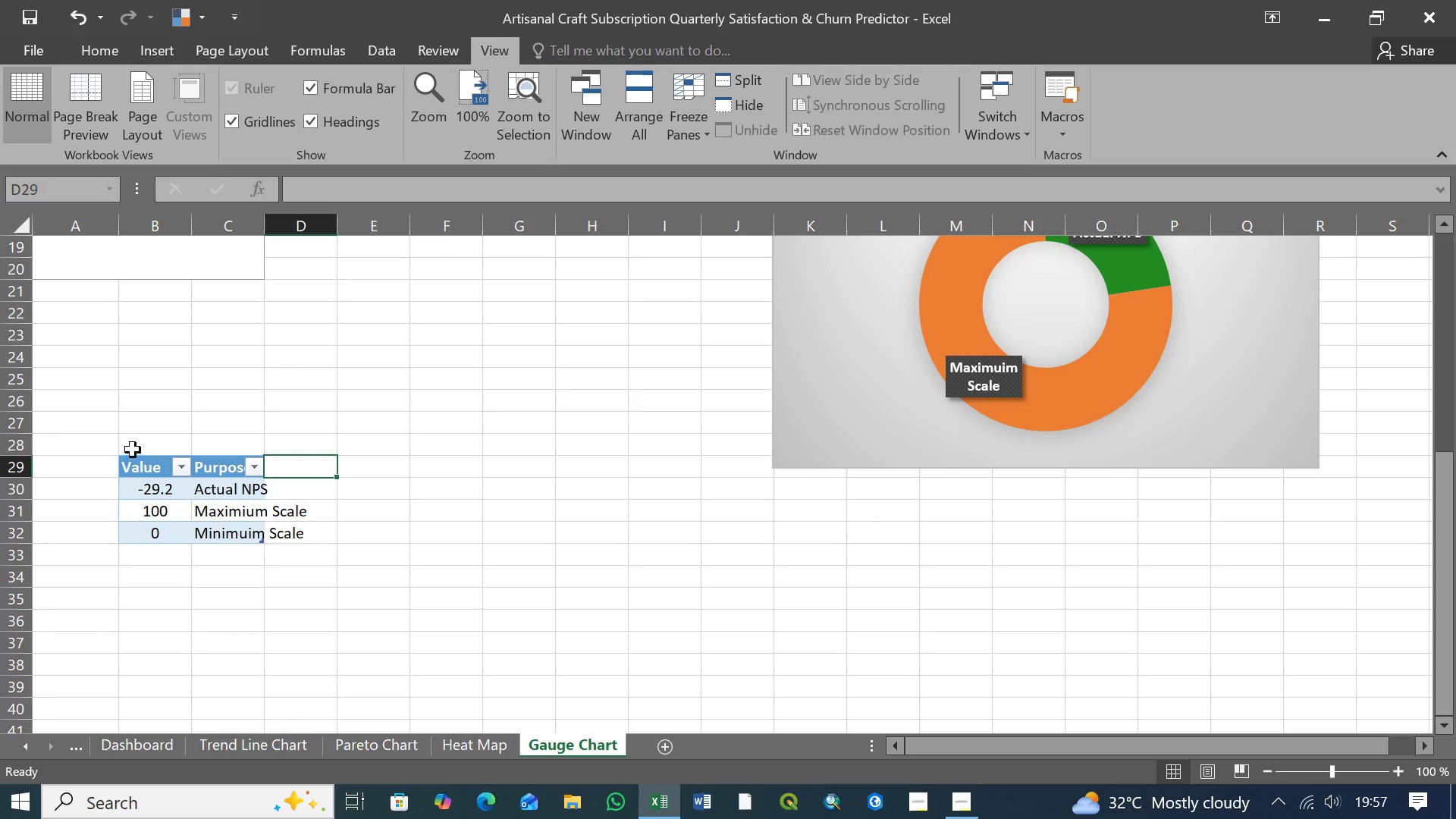 
left_click([134, 447])
 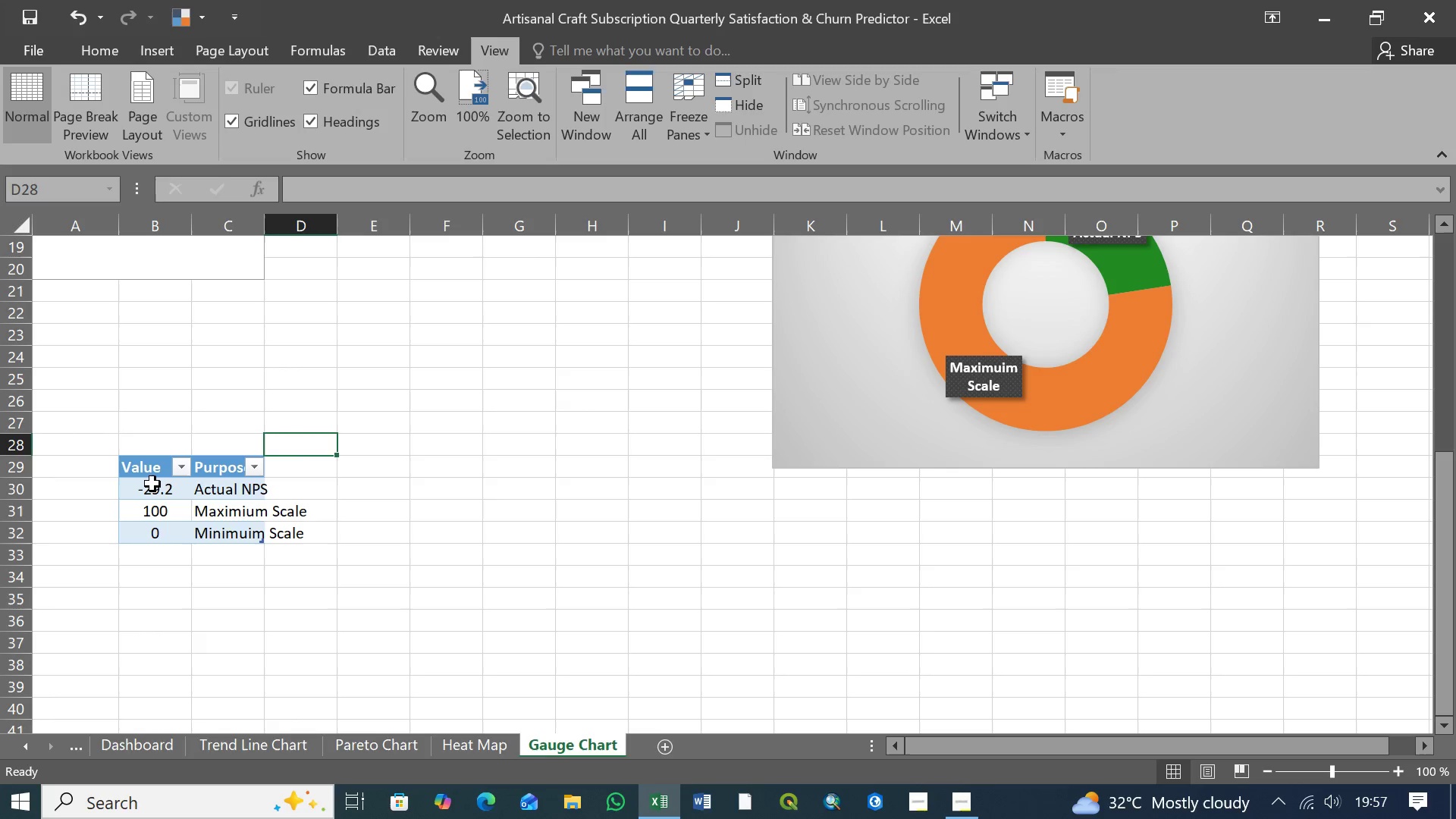 
left_click([145, 491])
 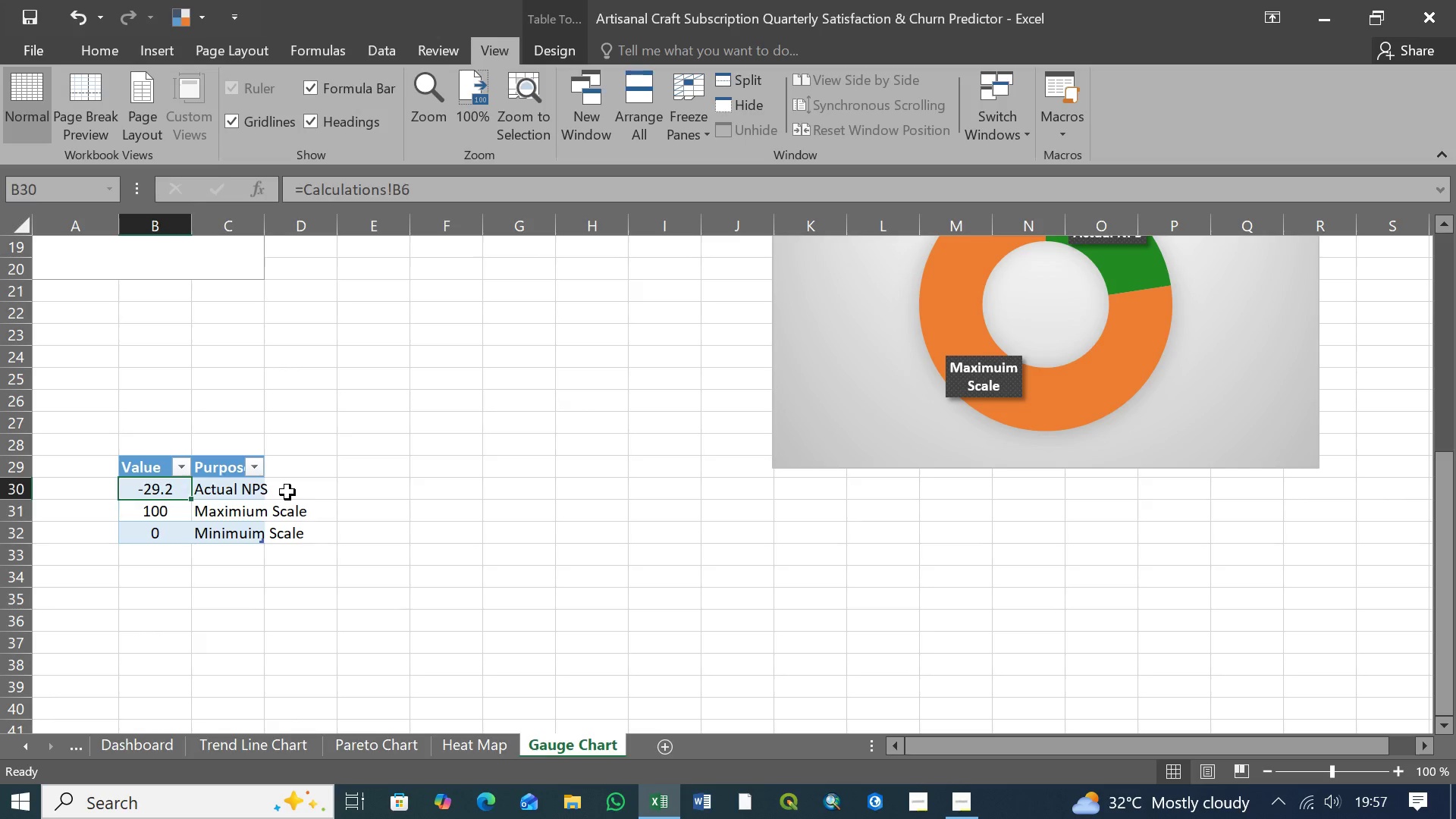 
left_click([287, 492])
 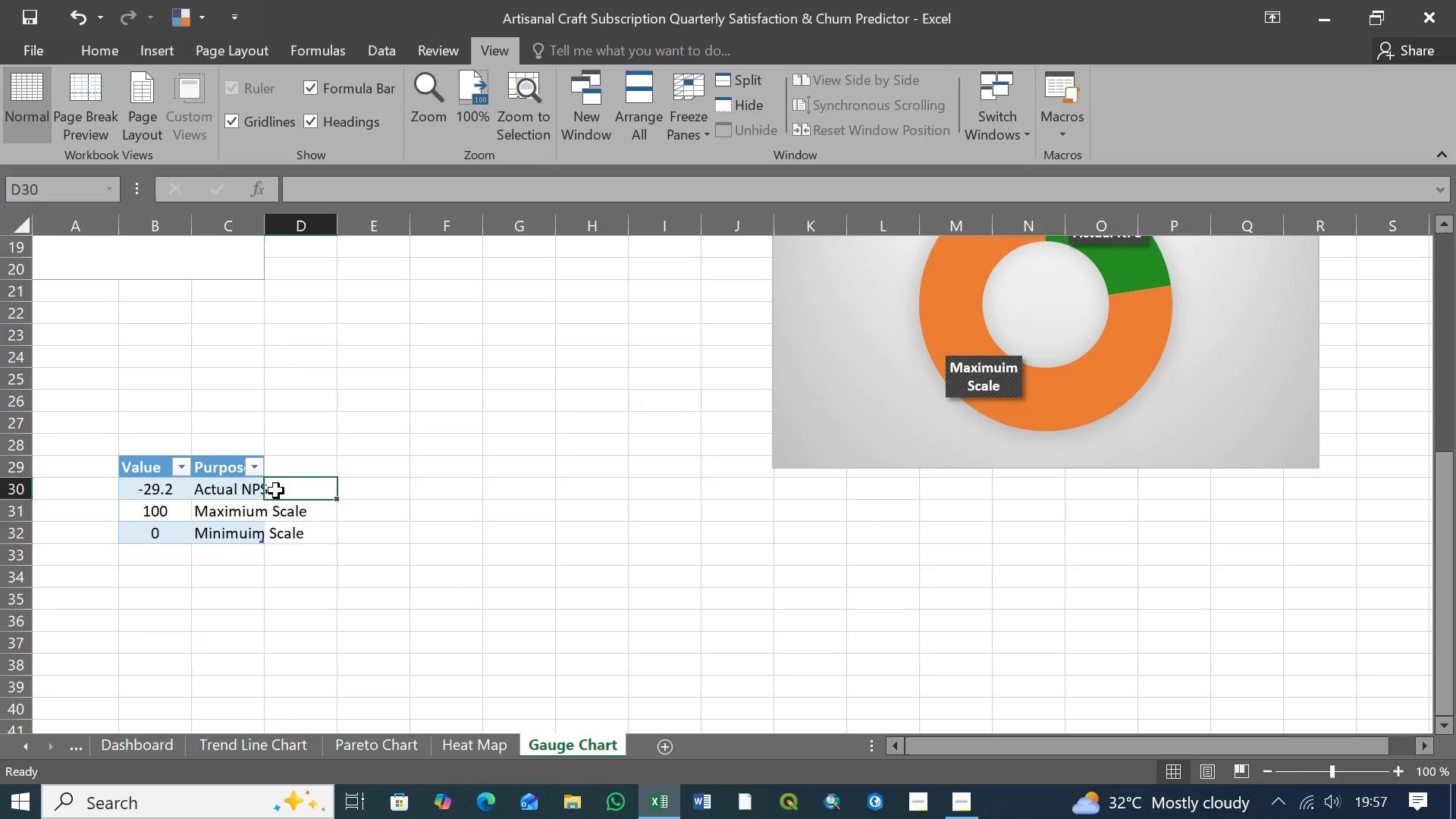 
left_click([165, 551])
 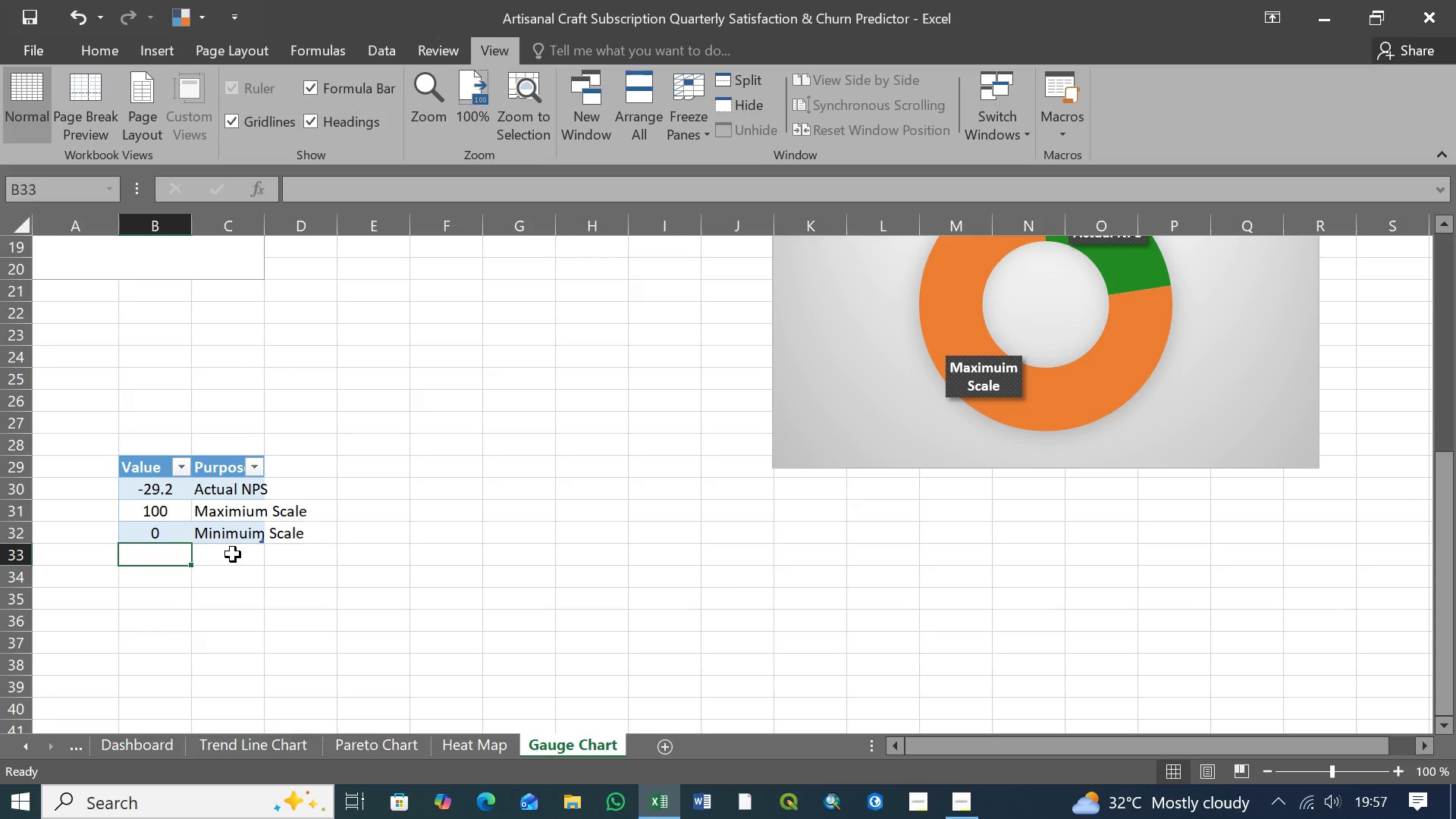 
left_click([237, 554])
 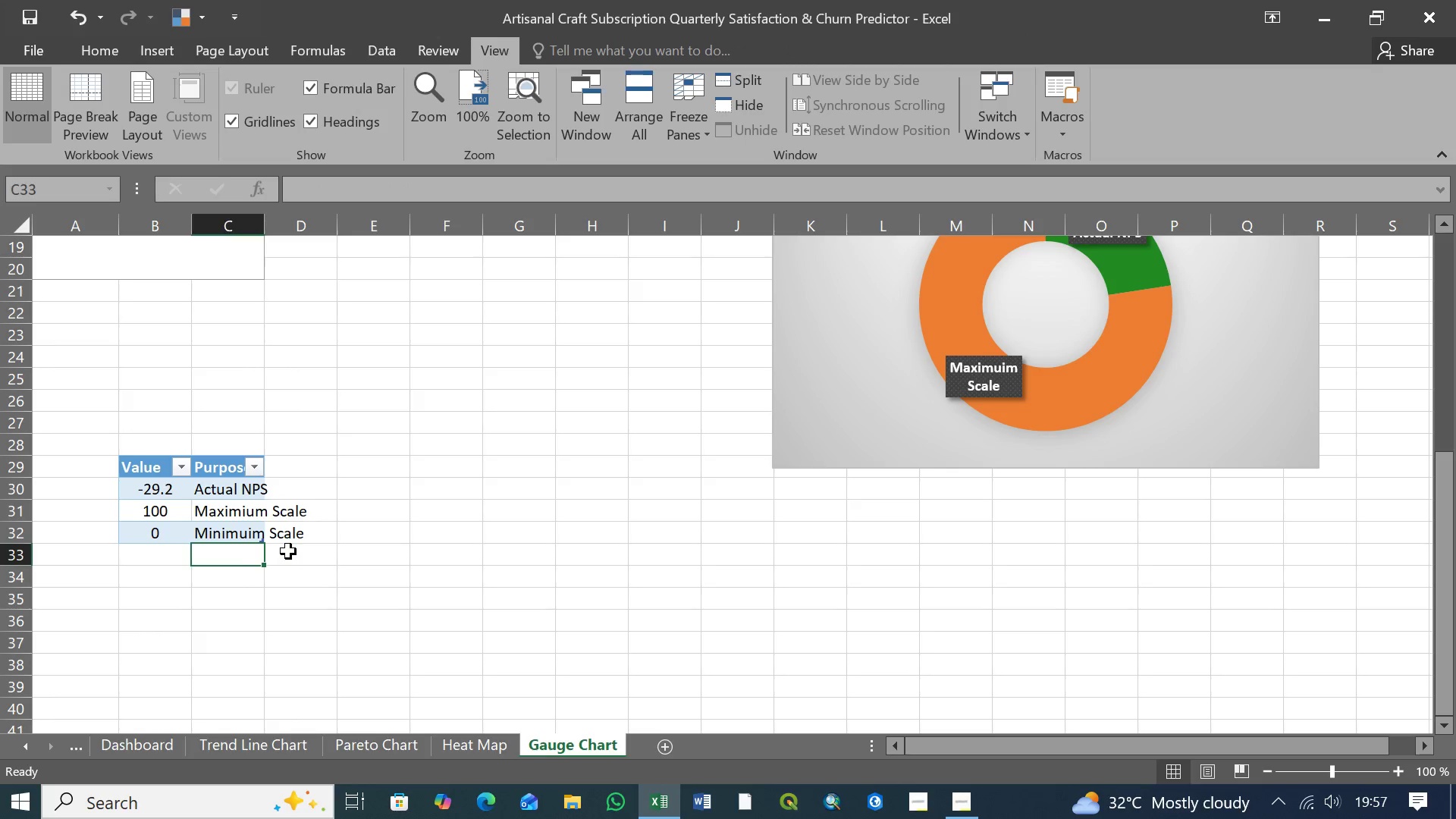 
double_click([288, 551])
 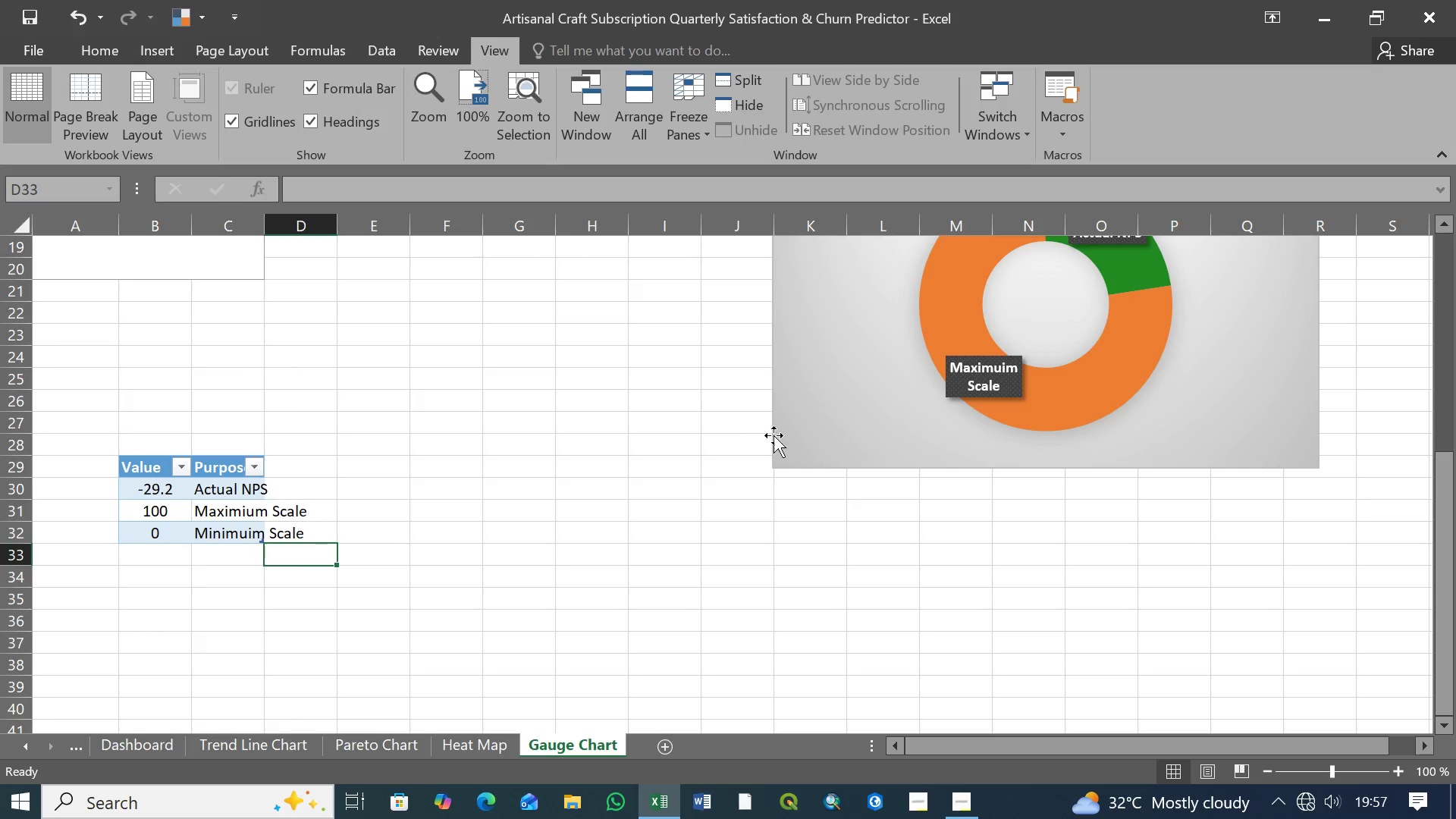 
scroll: coordinate [891, 469], scroll_direction: up, amount: 10.0
 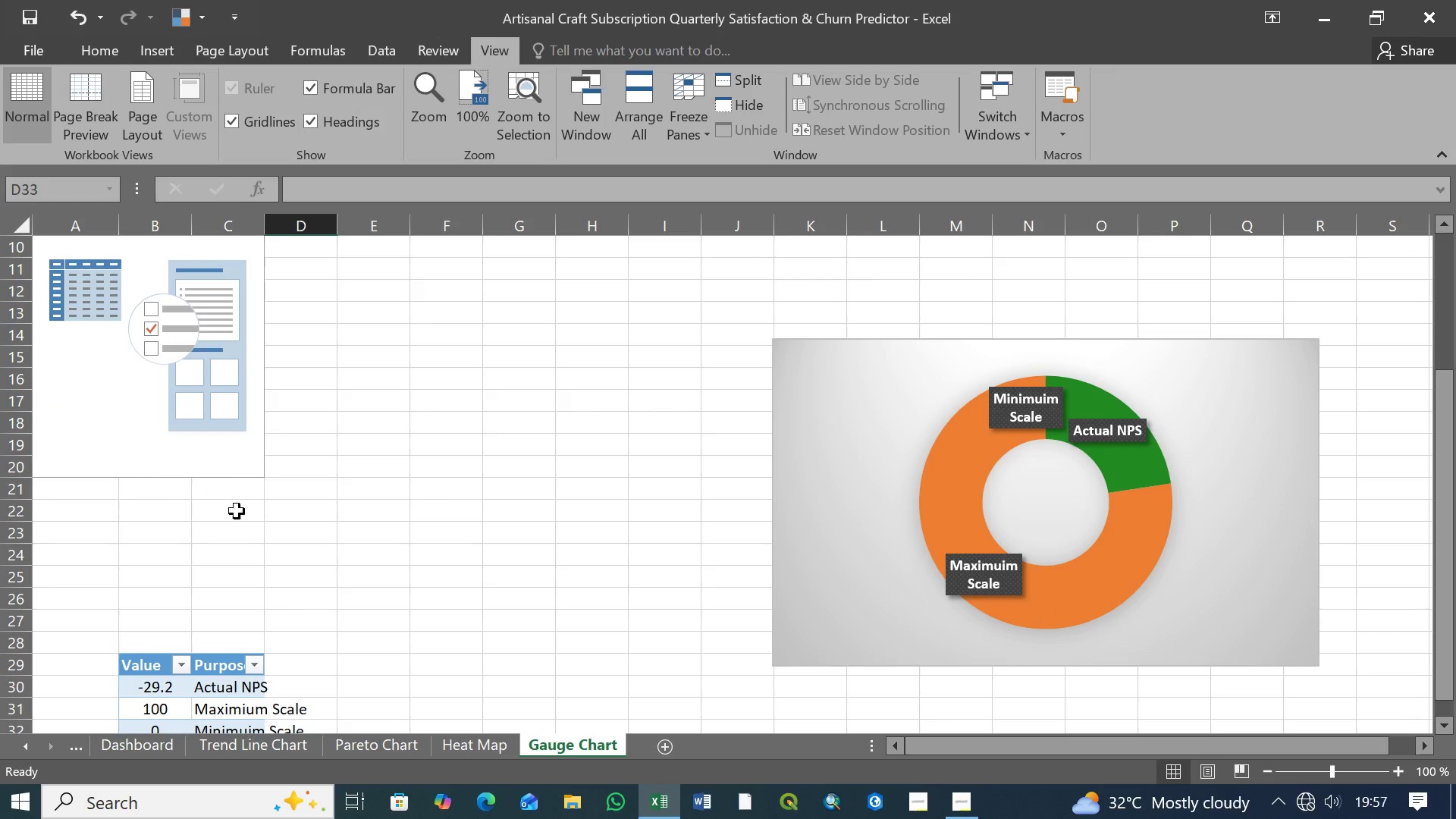 
left_click([237, 511])
 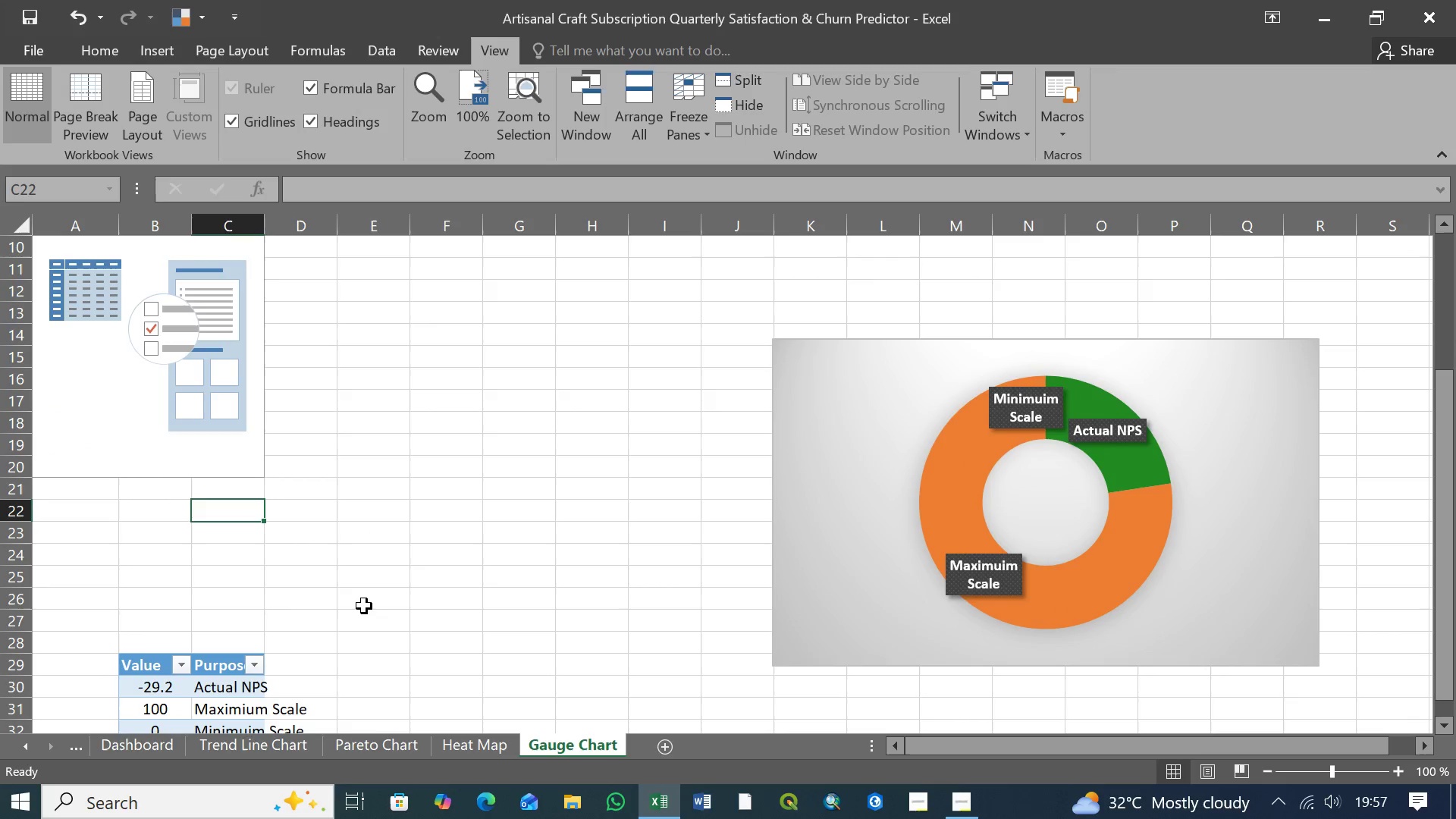 
left_click([159, 519])
 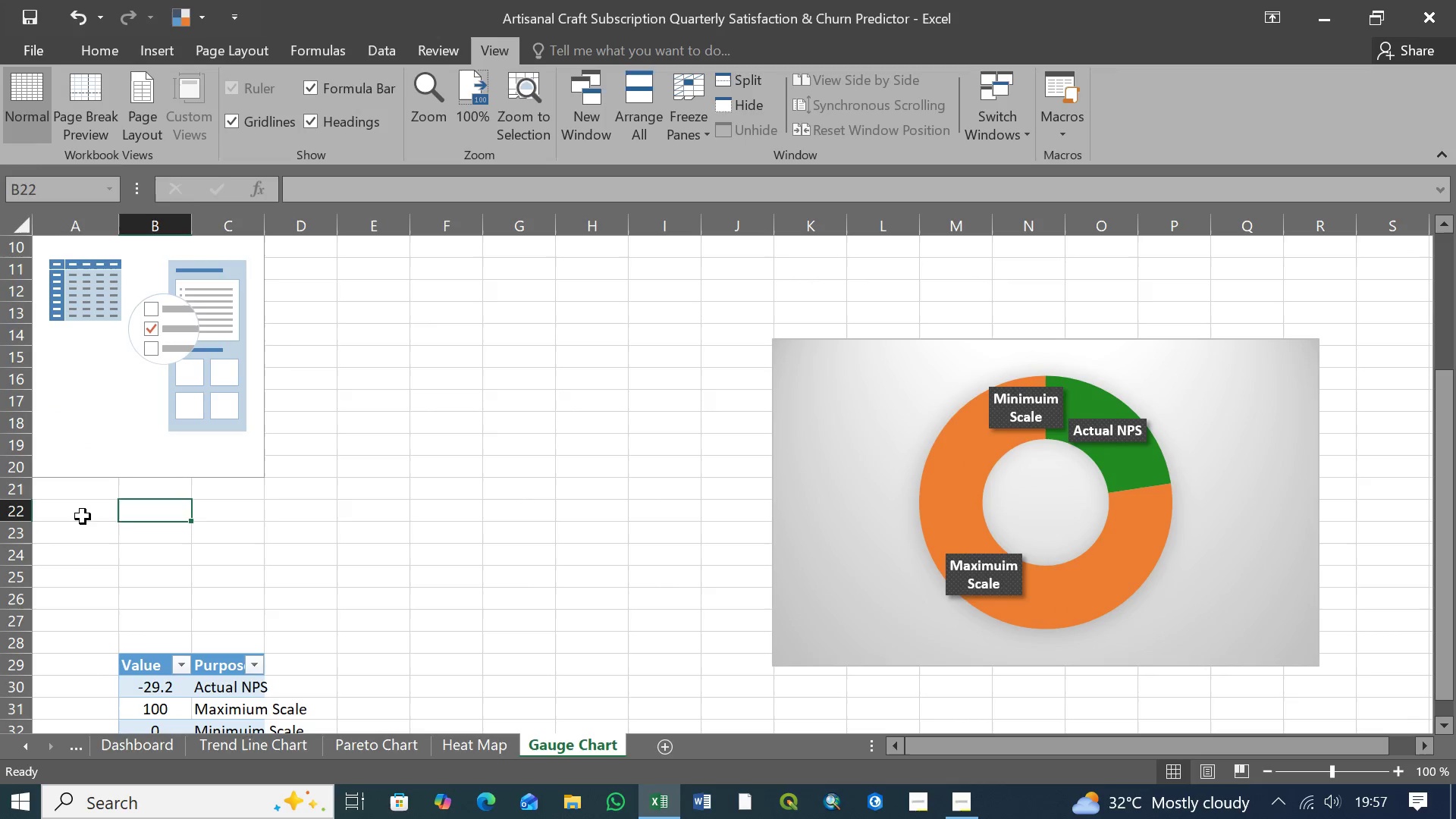 
left_click([83, 516])
 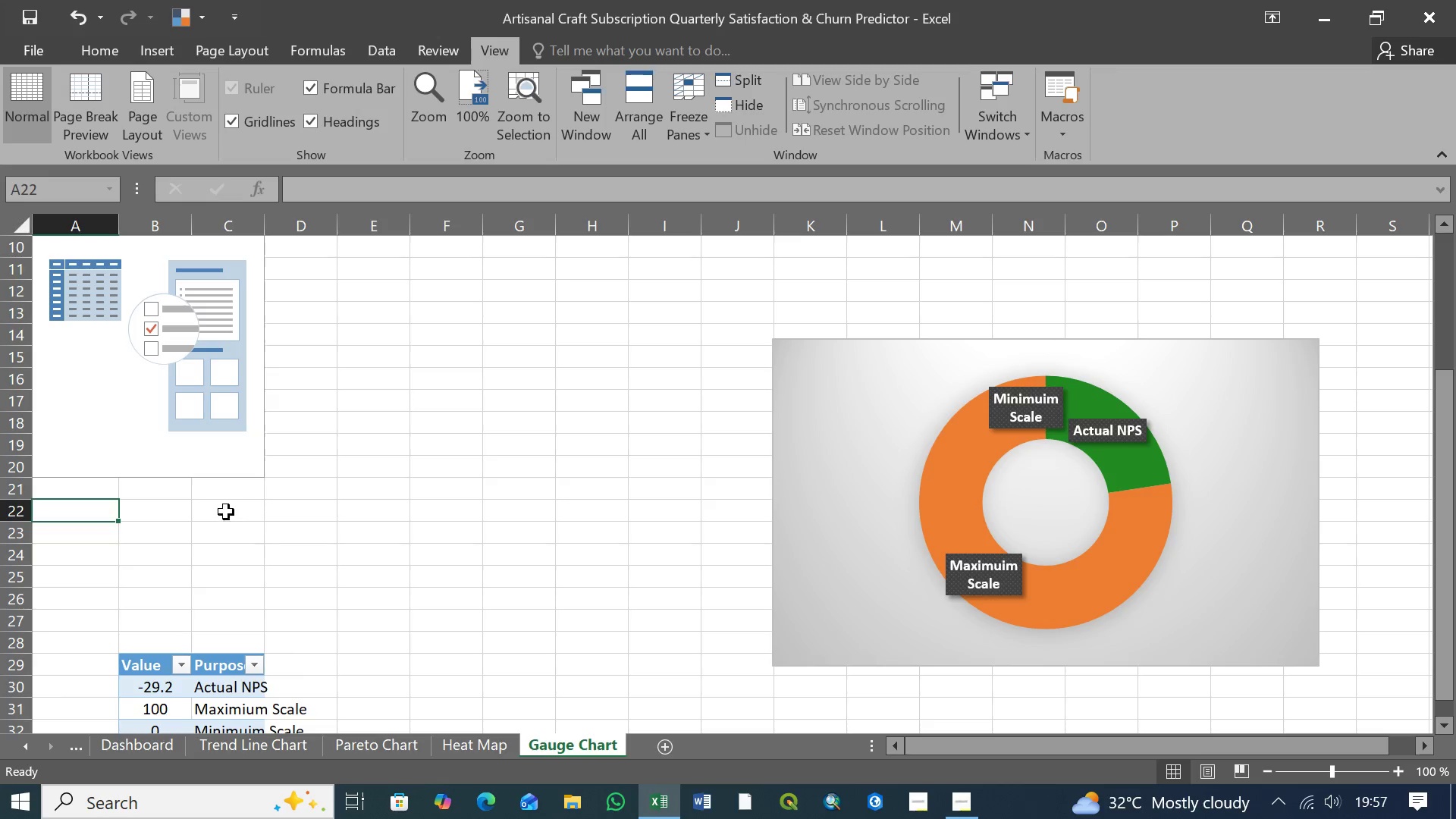 
left_click([226, 512])
 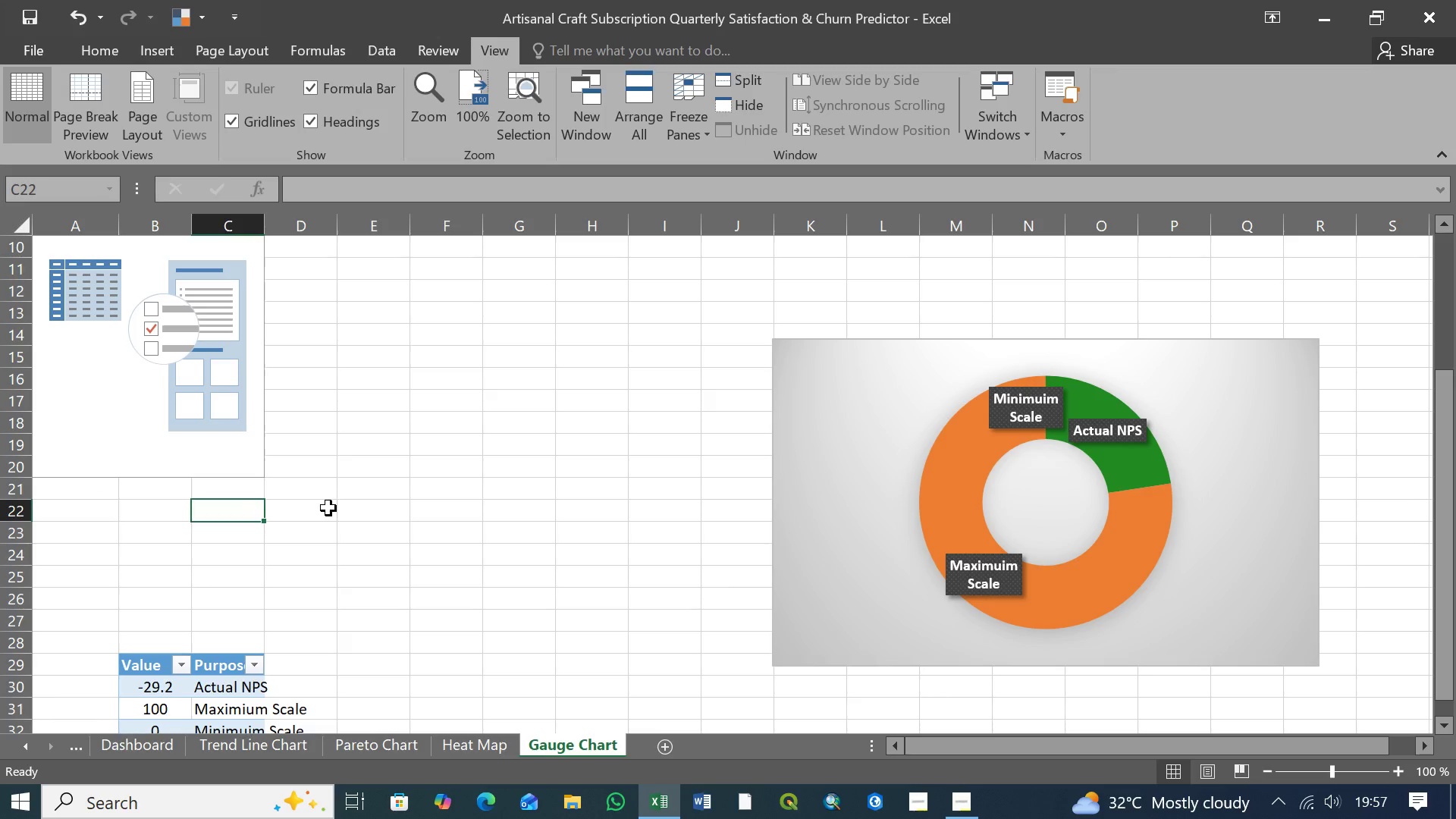 
left_click([328, 508])
 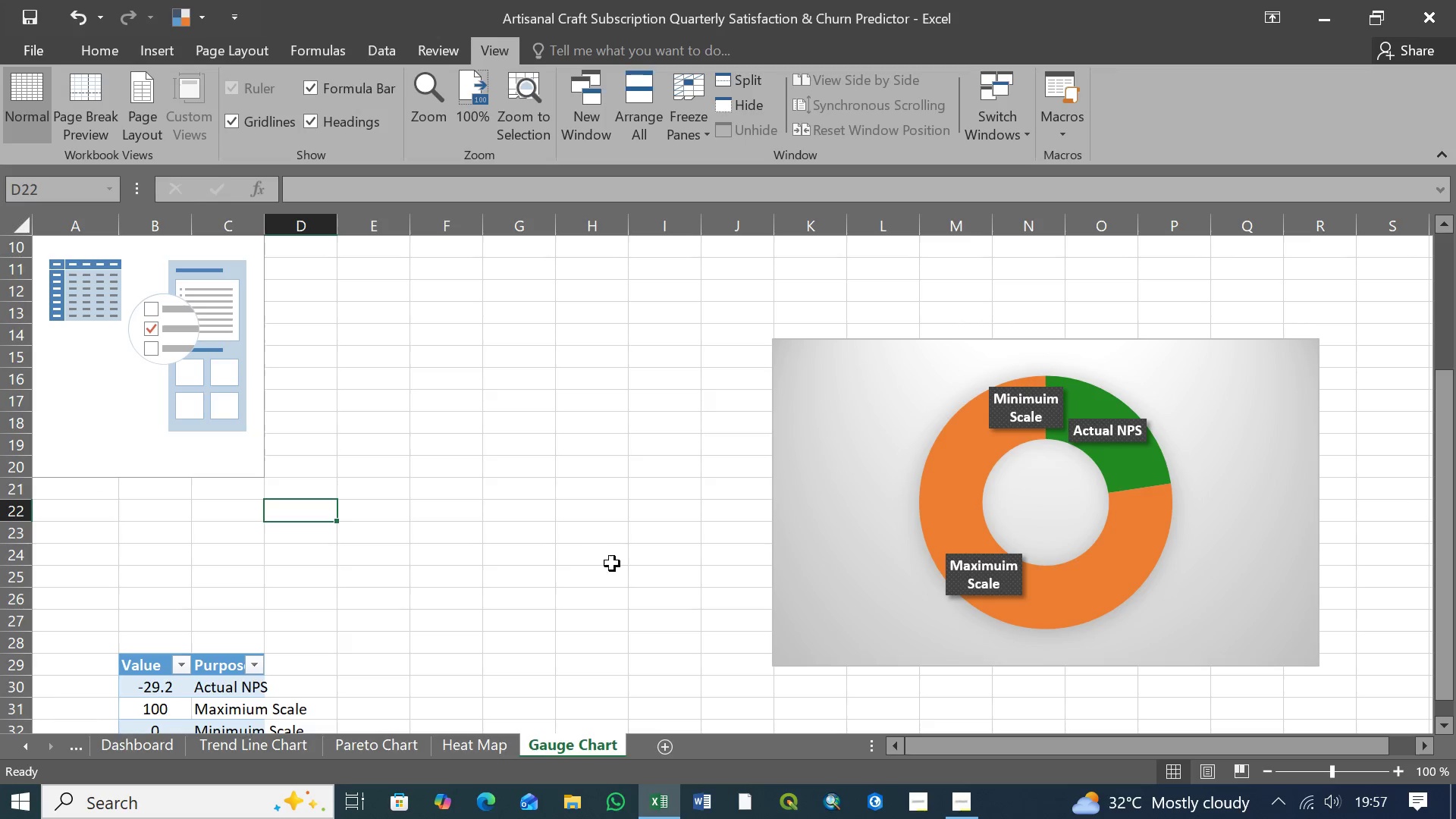 
left_click([291, 579])
 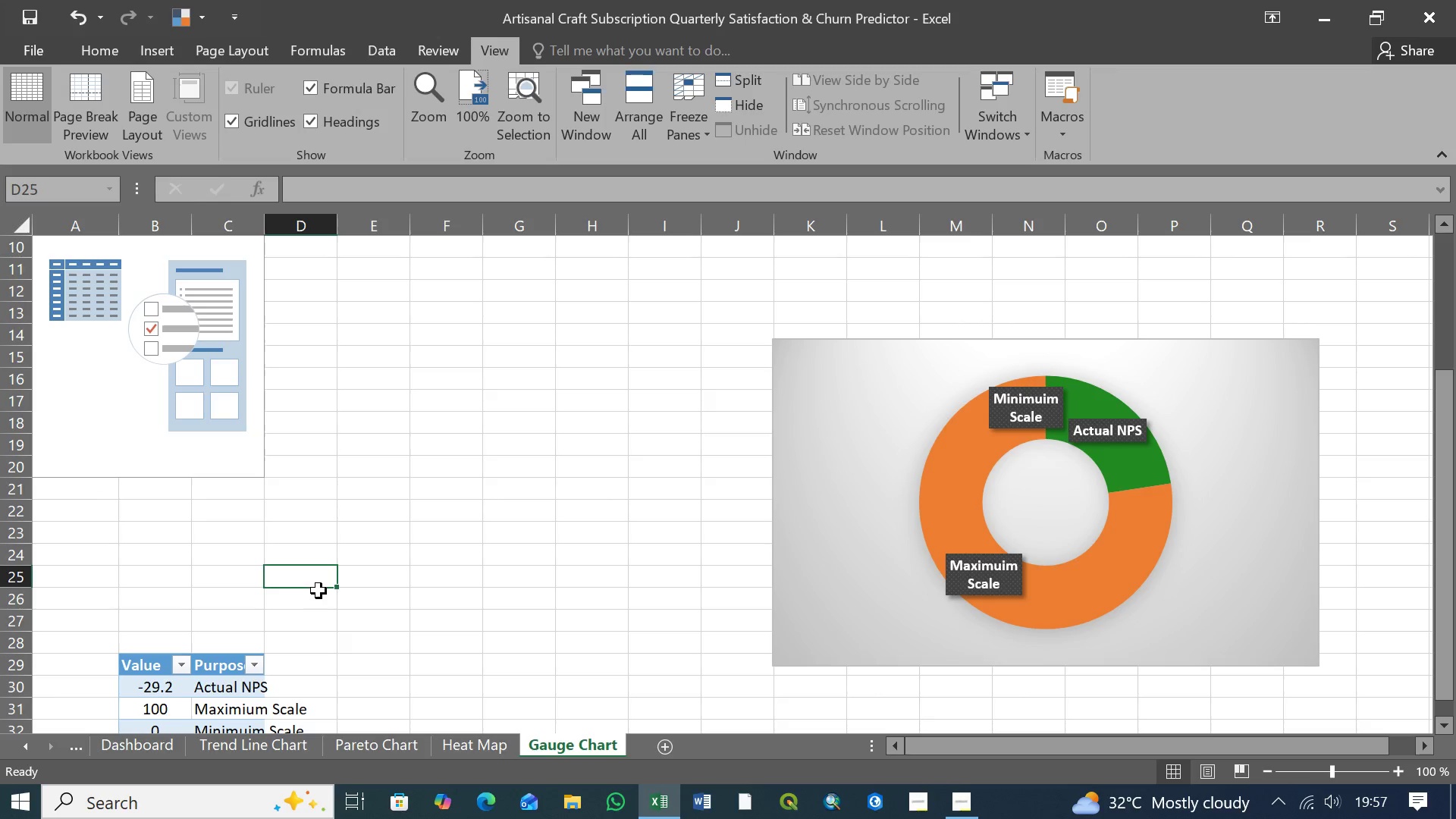 
scroll: coordinate [318, 591], scroll_direction: down, amount: 2.0
 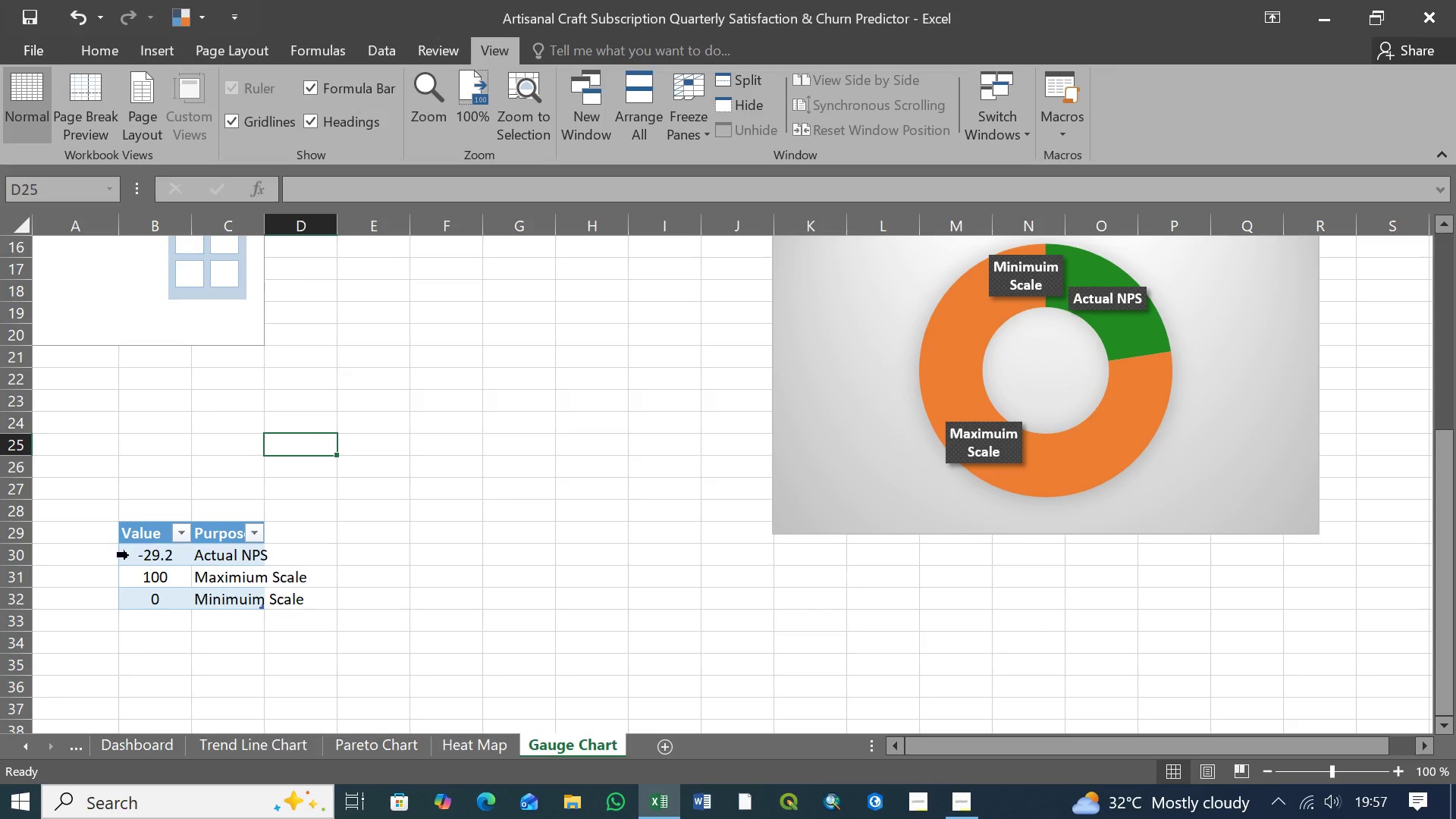 
left_click([129, 555])
 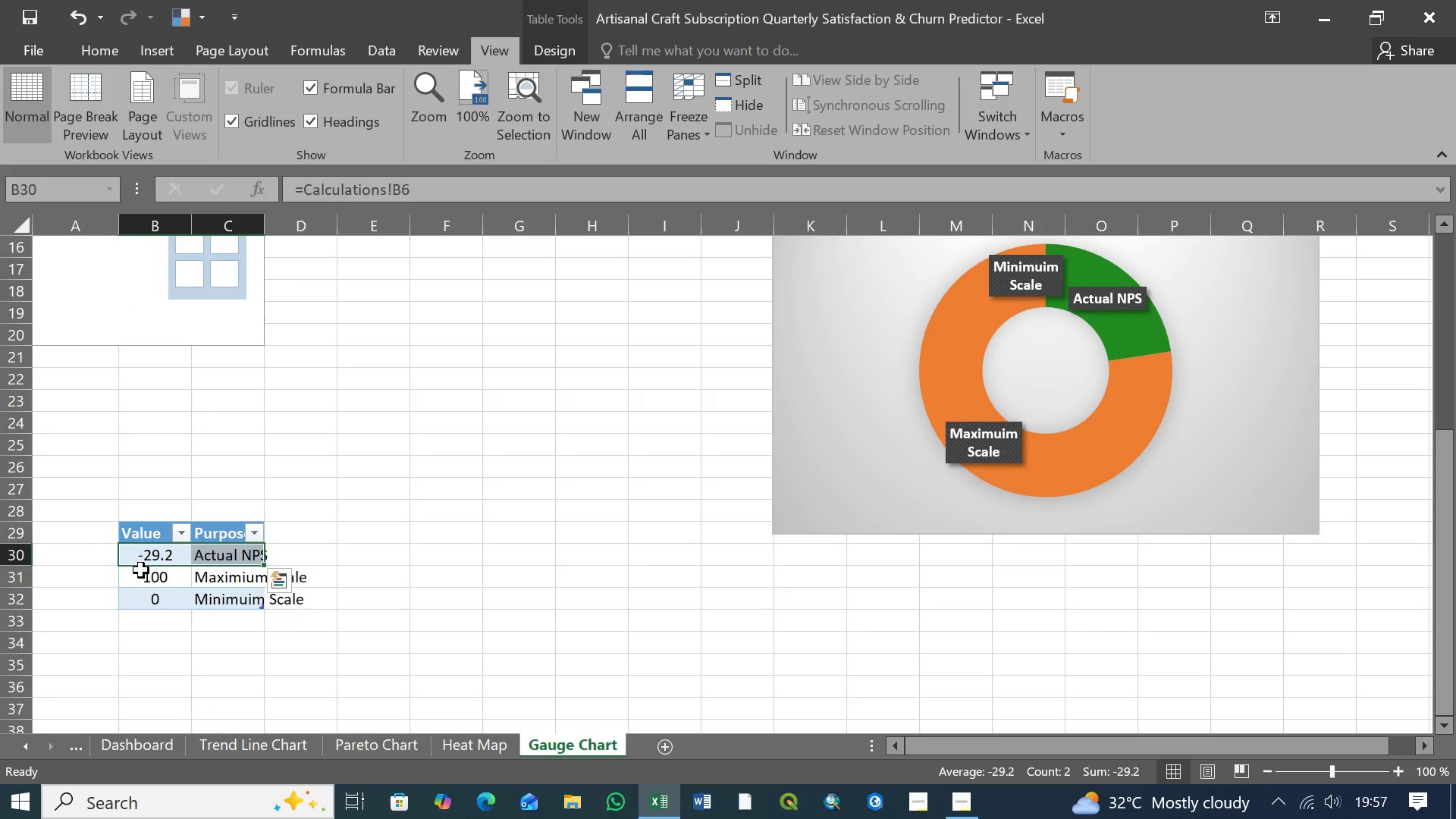 
left_click([143, 577])
 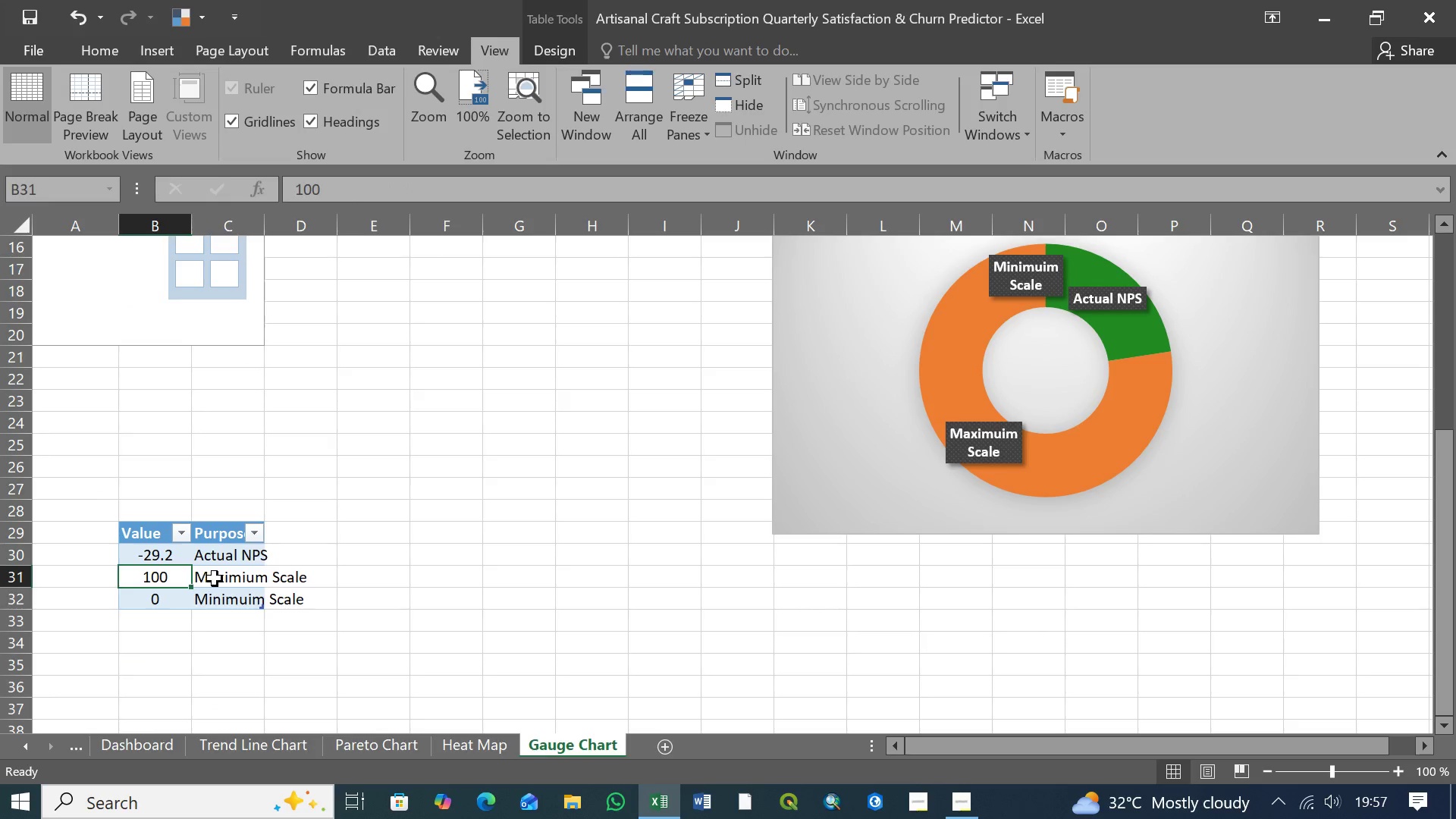 
left_click([215, 579])
 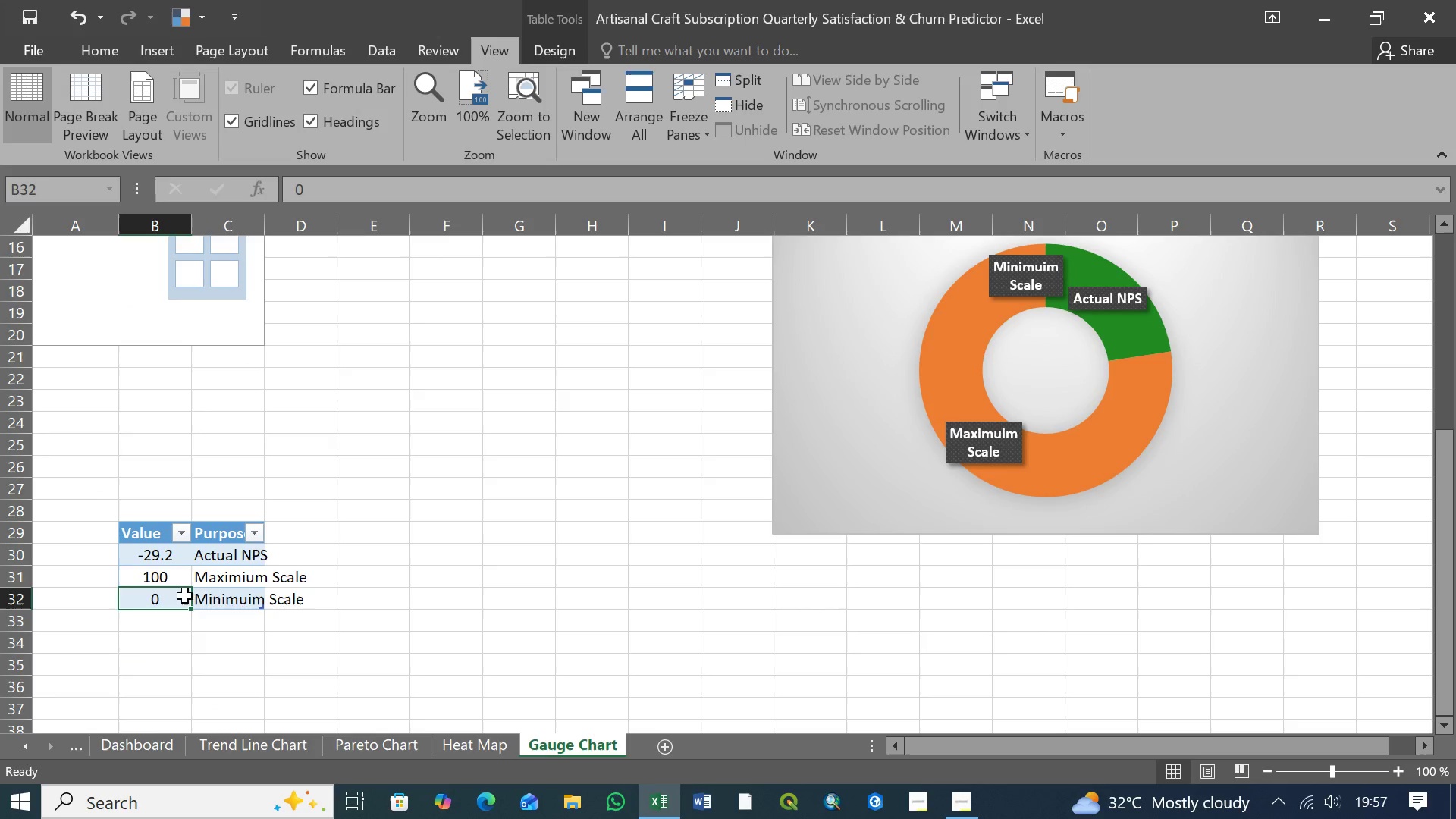 
double_click([236, 597])
 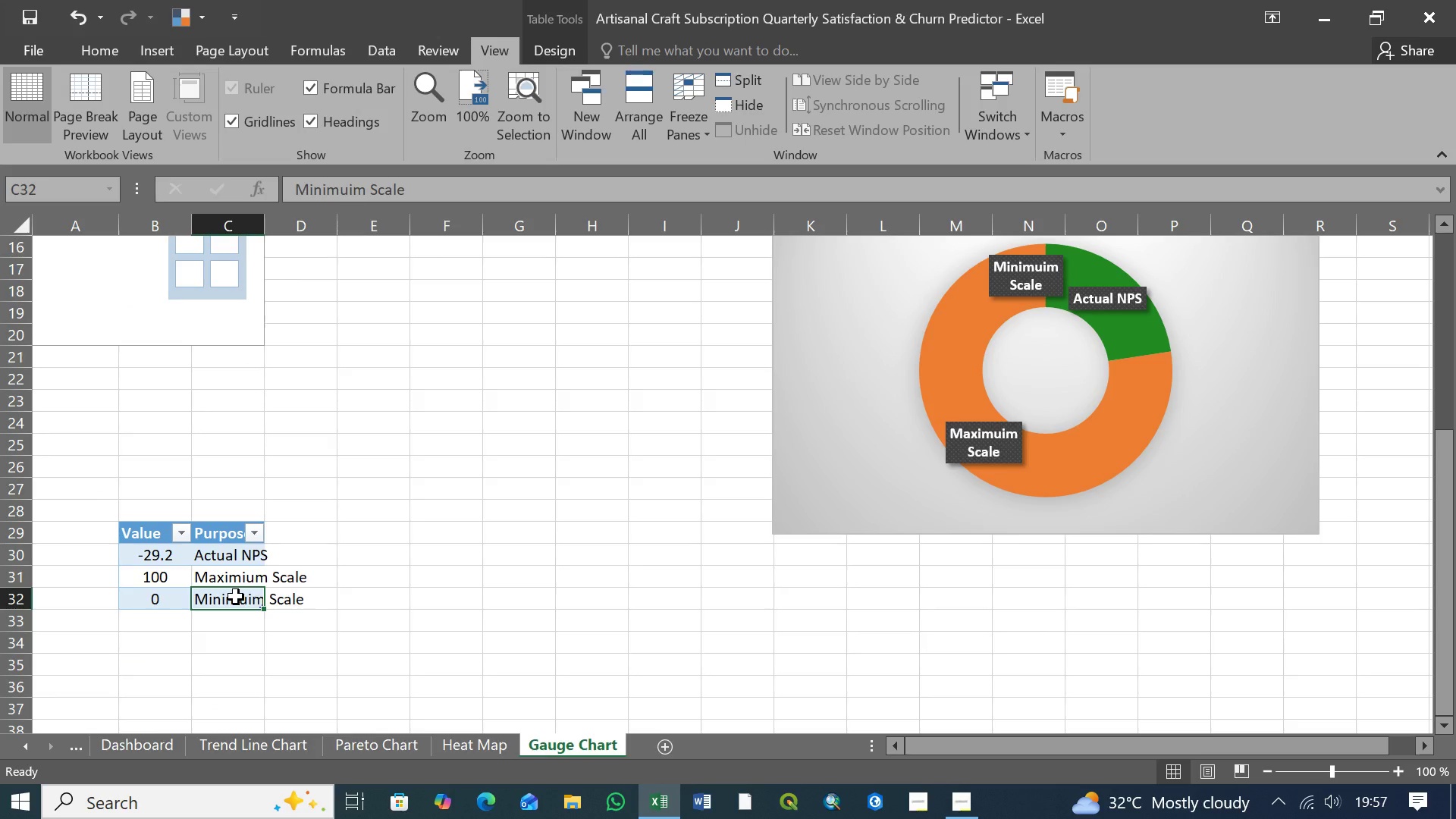 
wait(5.41)
 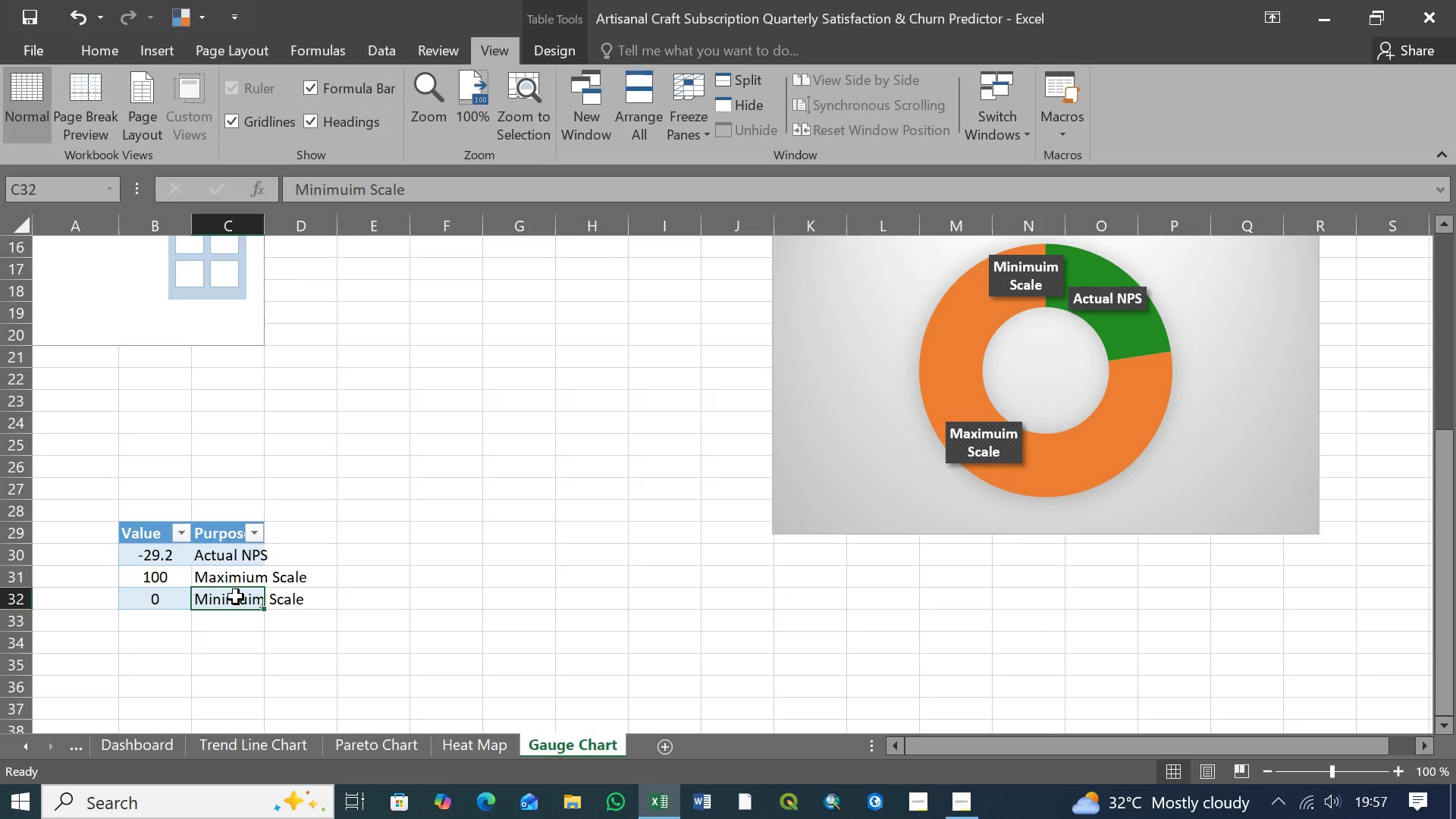 
left_click([291, 529])
 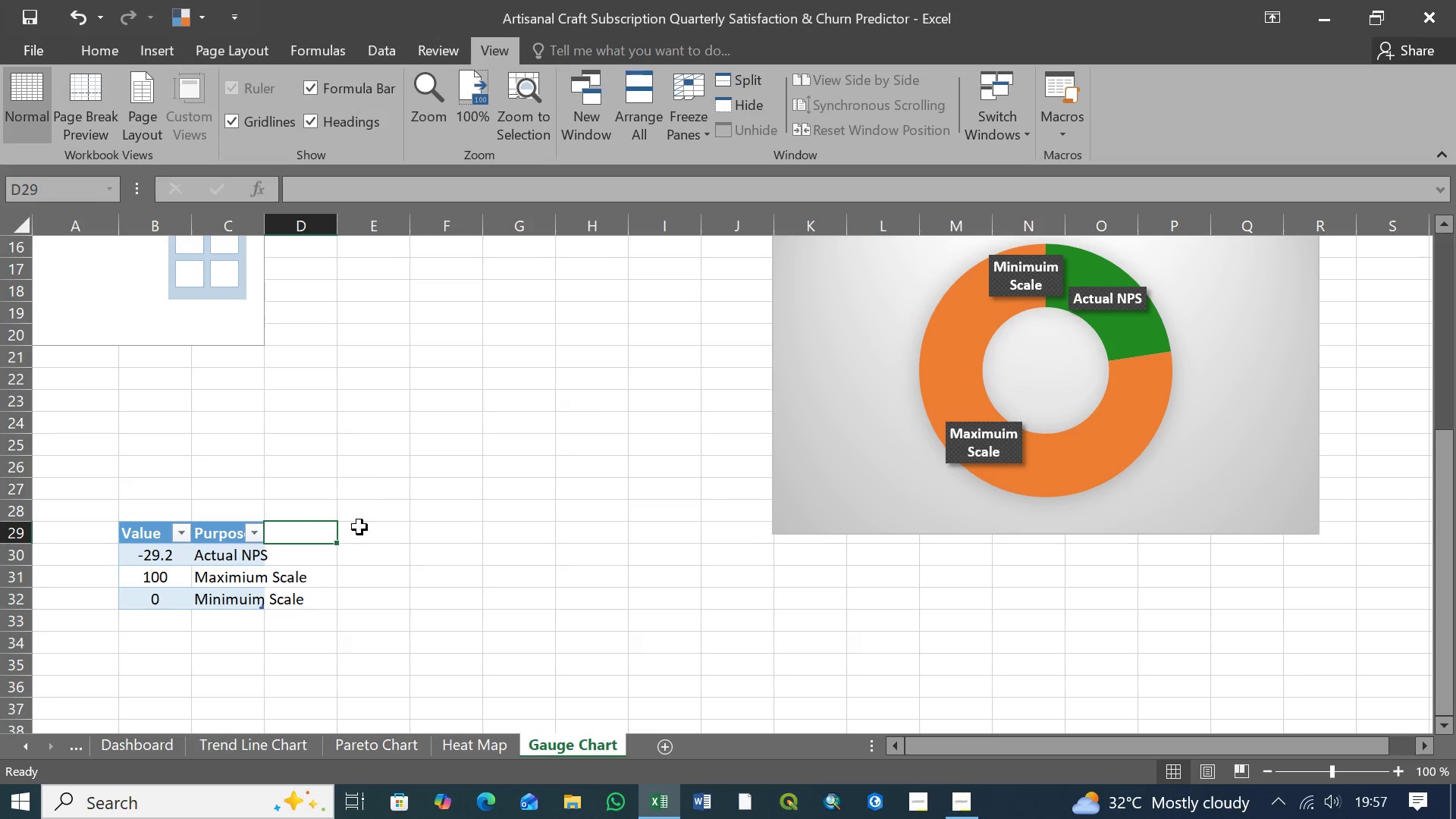 
left_click([361, 527])
 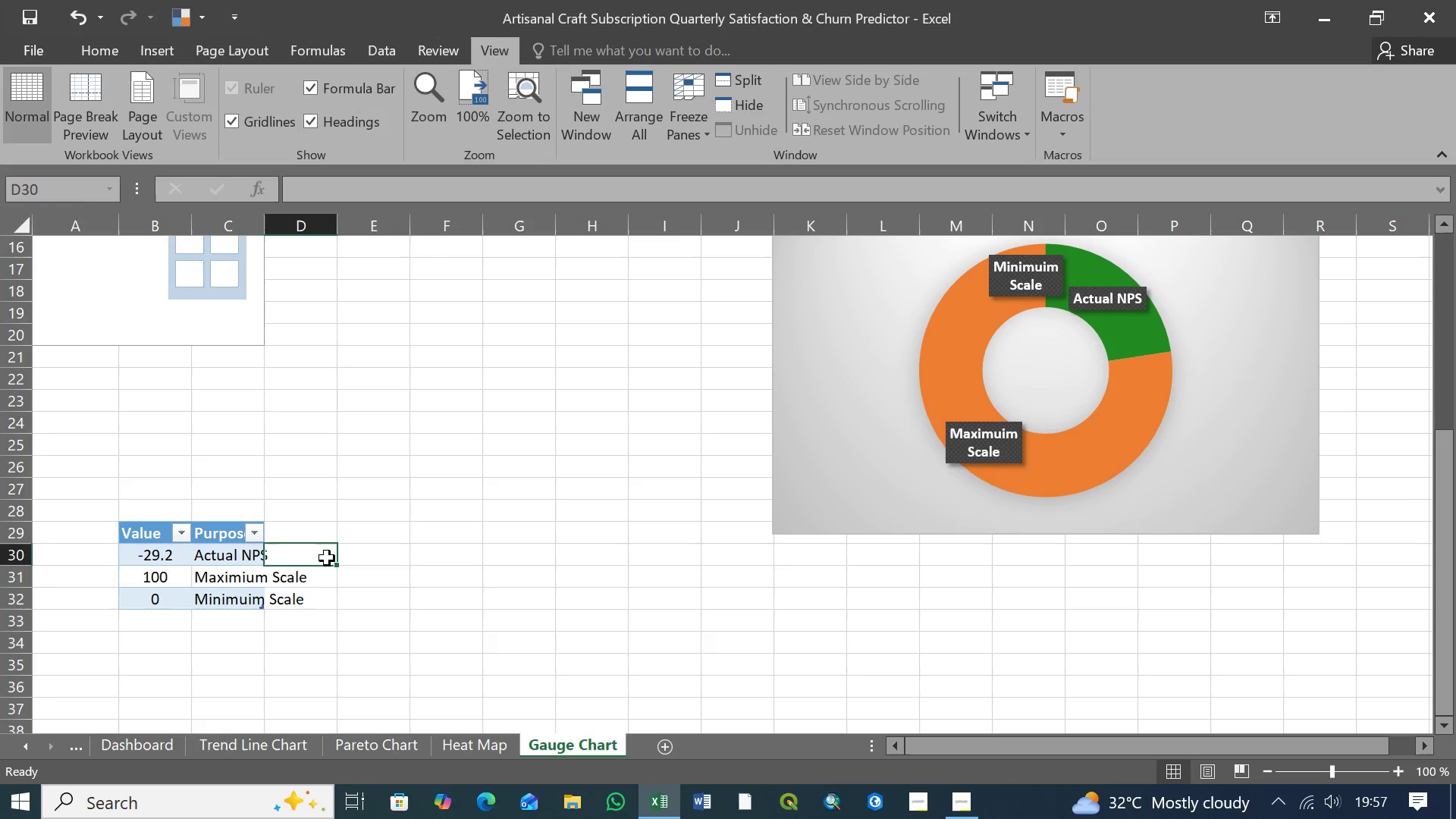 
double_click([370, 559])
 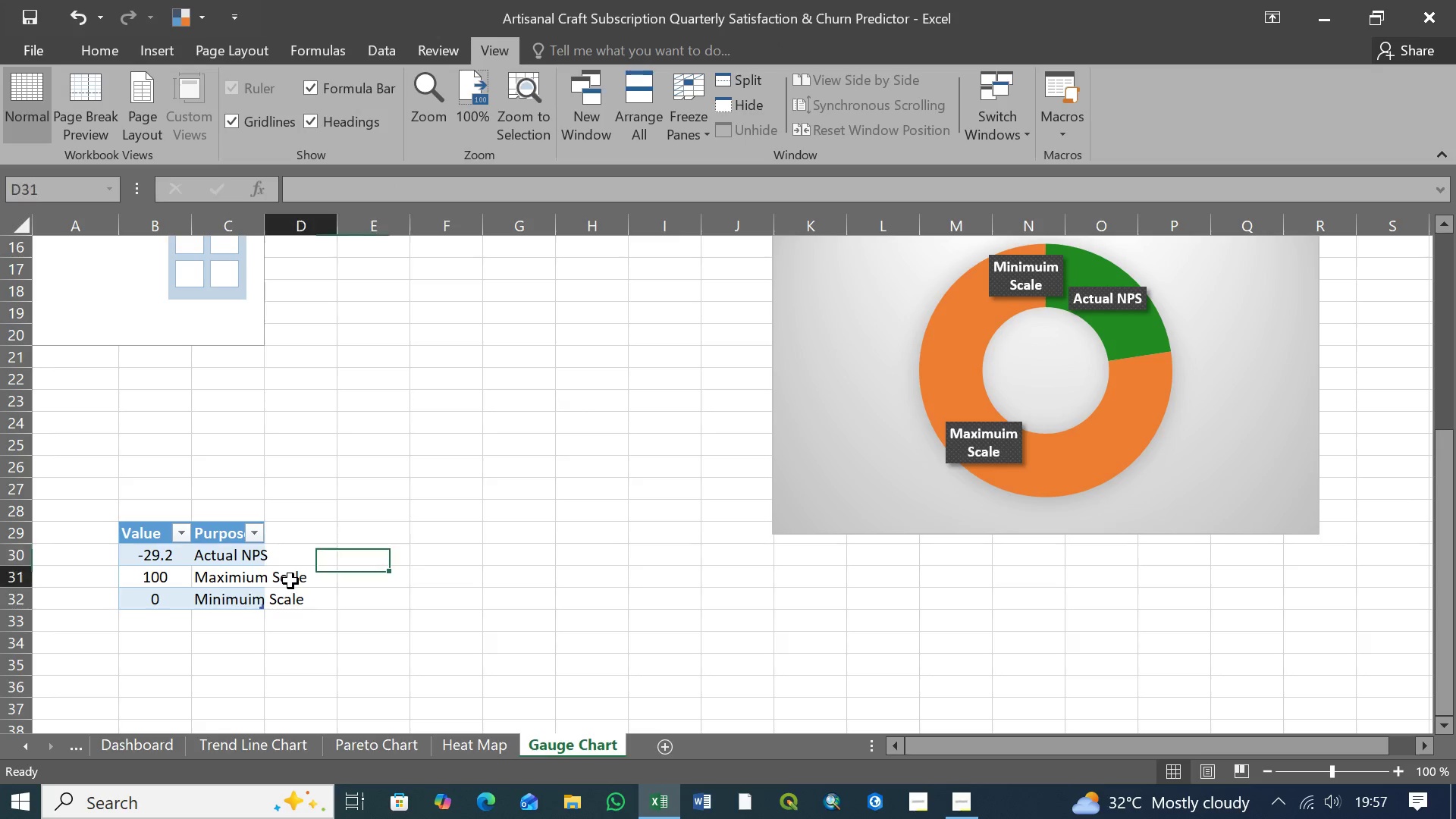 
left_click([290, 581])
 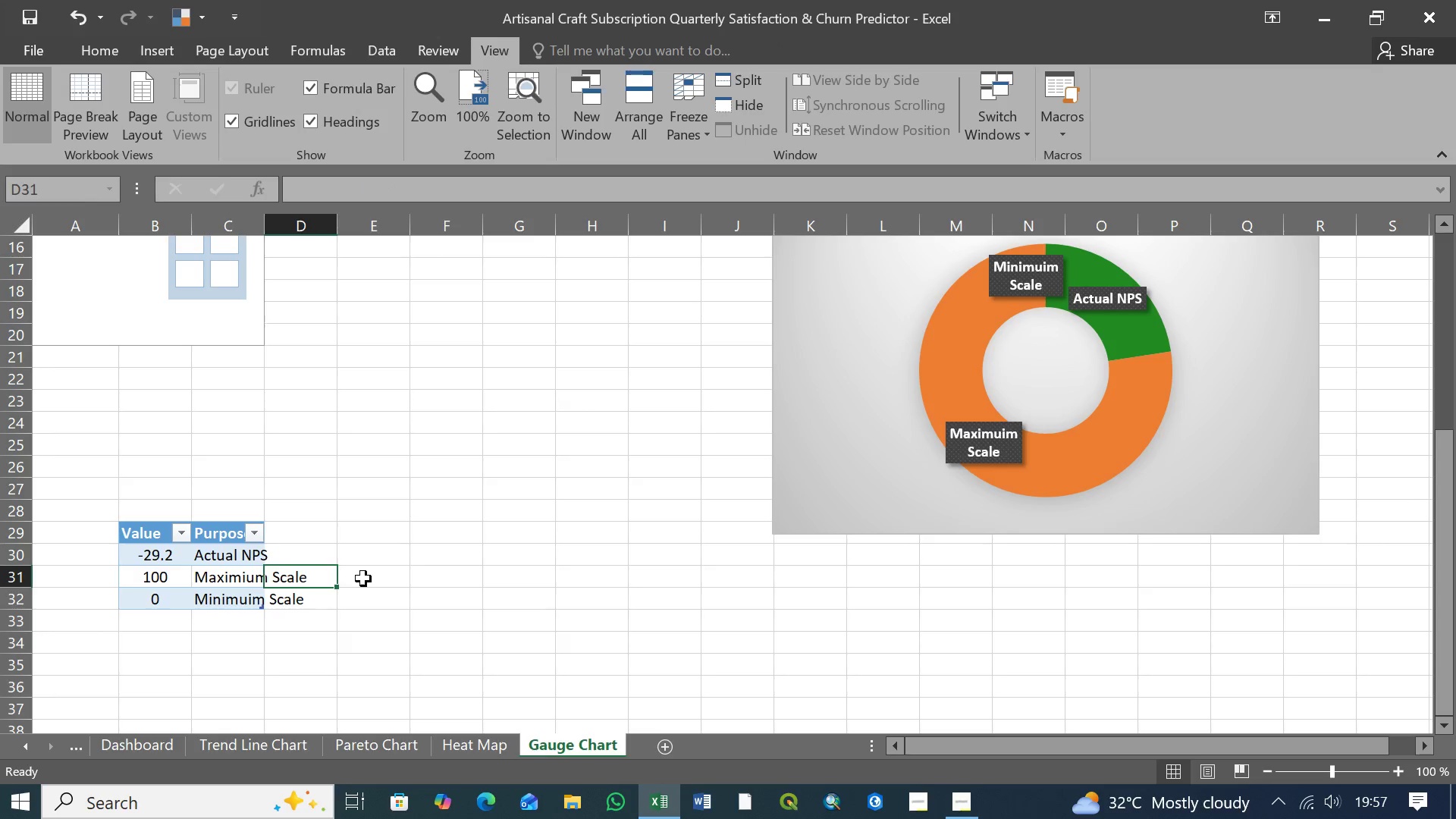 
left_click([363, 579])
 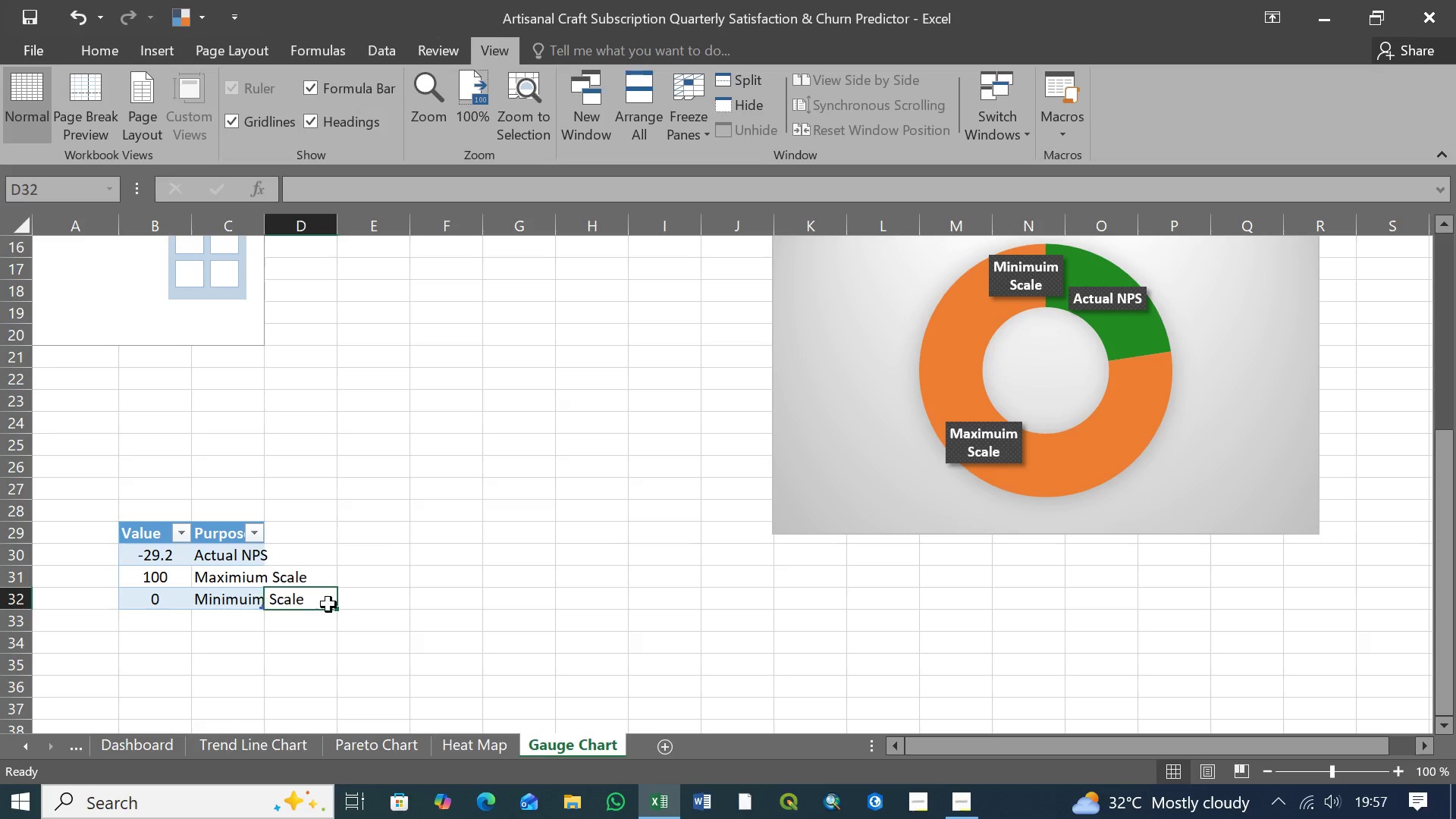 
double_click([368, 602])
 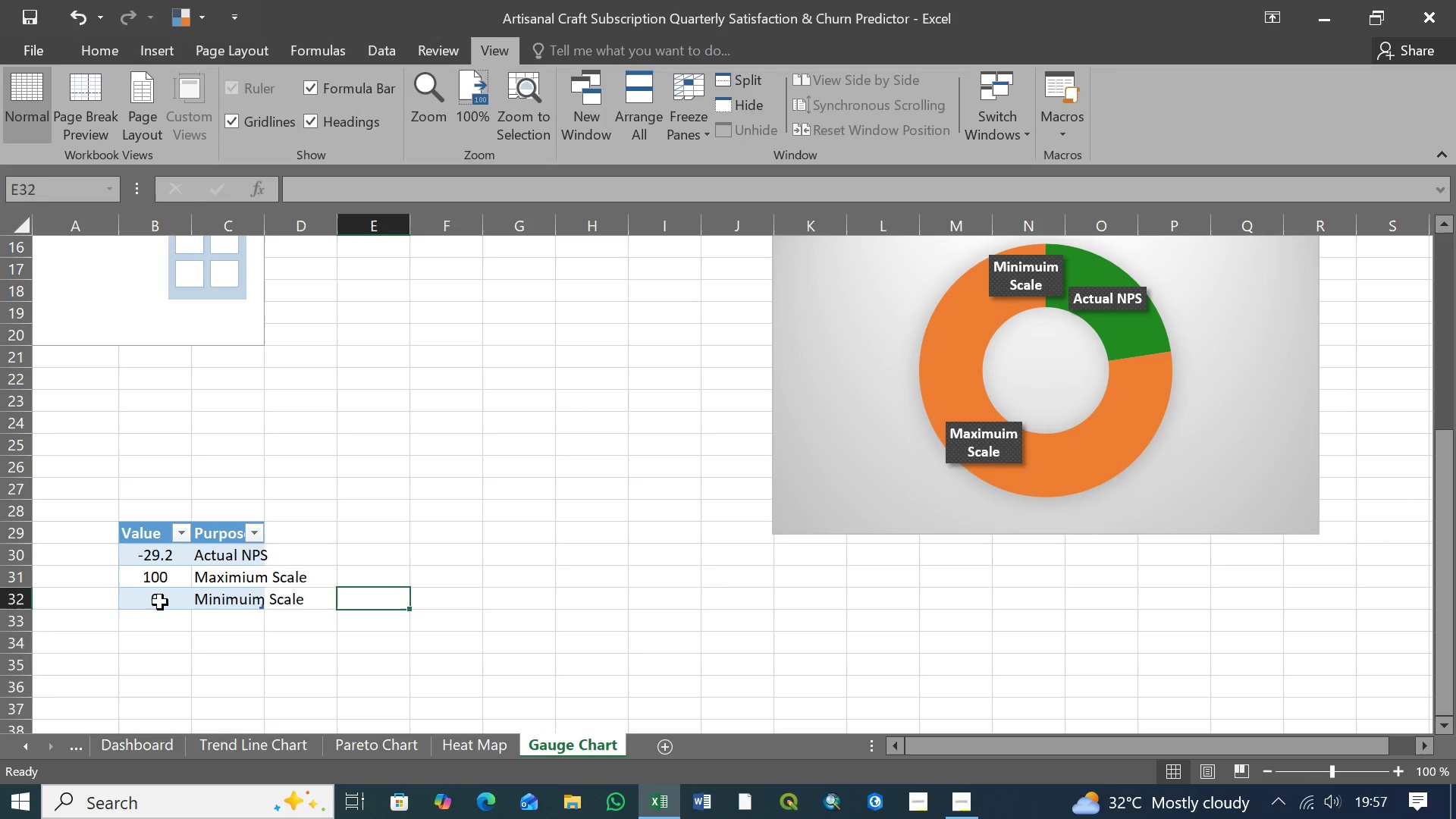 
left_click([156, 604])
 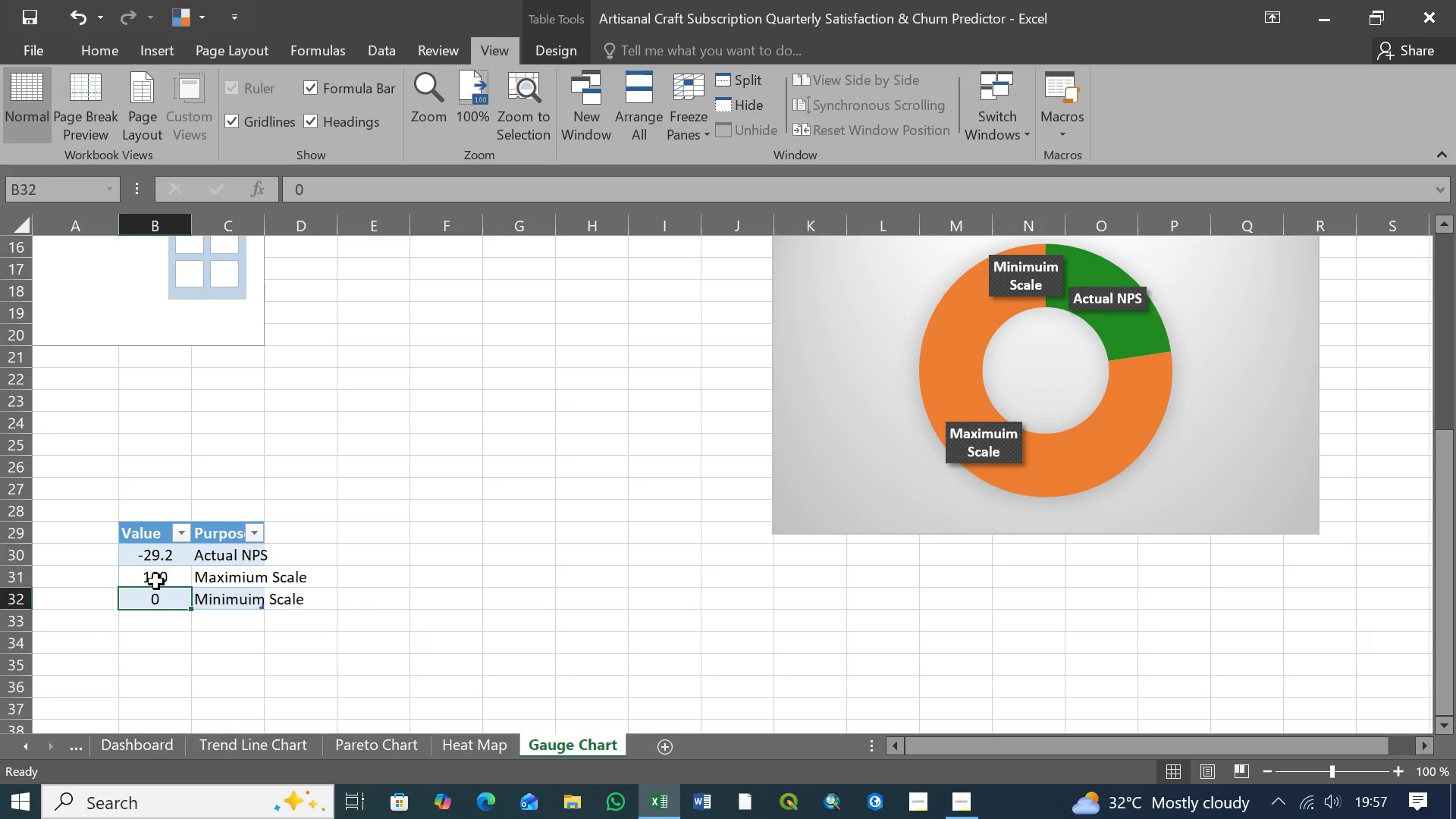 
left_click([156, 582])
 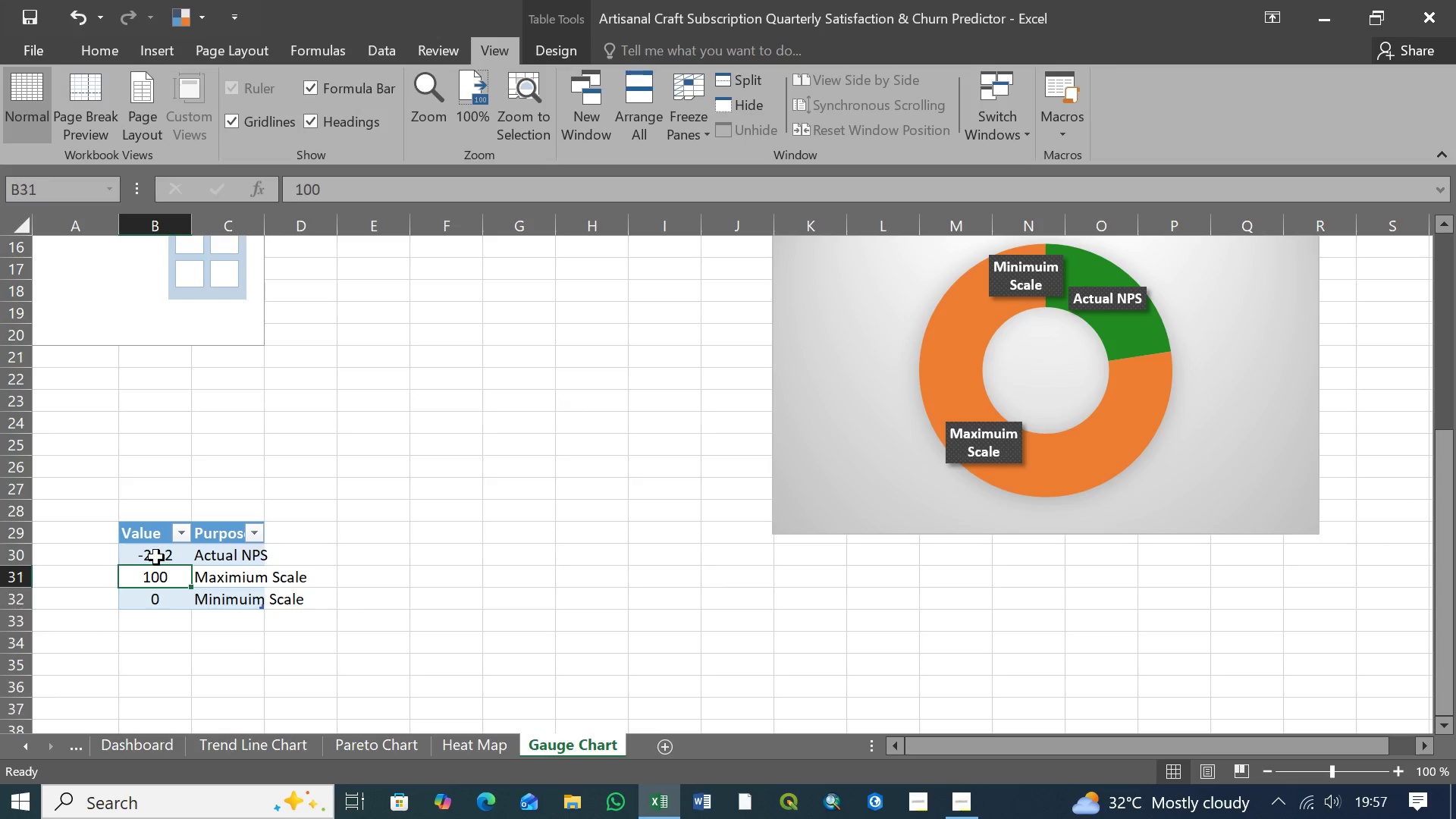 
double_click([156, 557])
 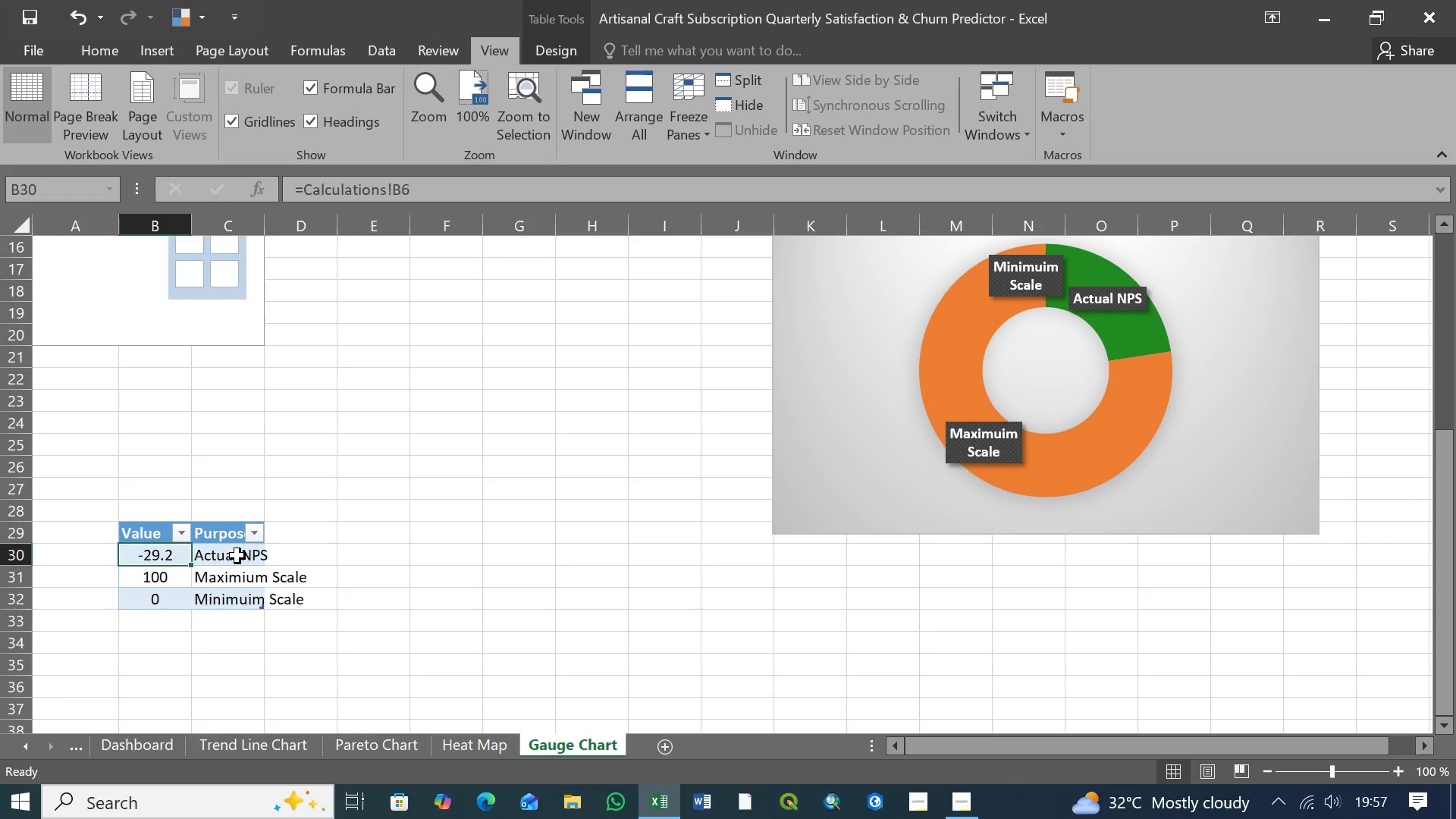 
triple_click([237, 556])
 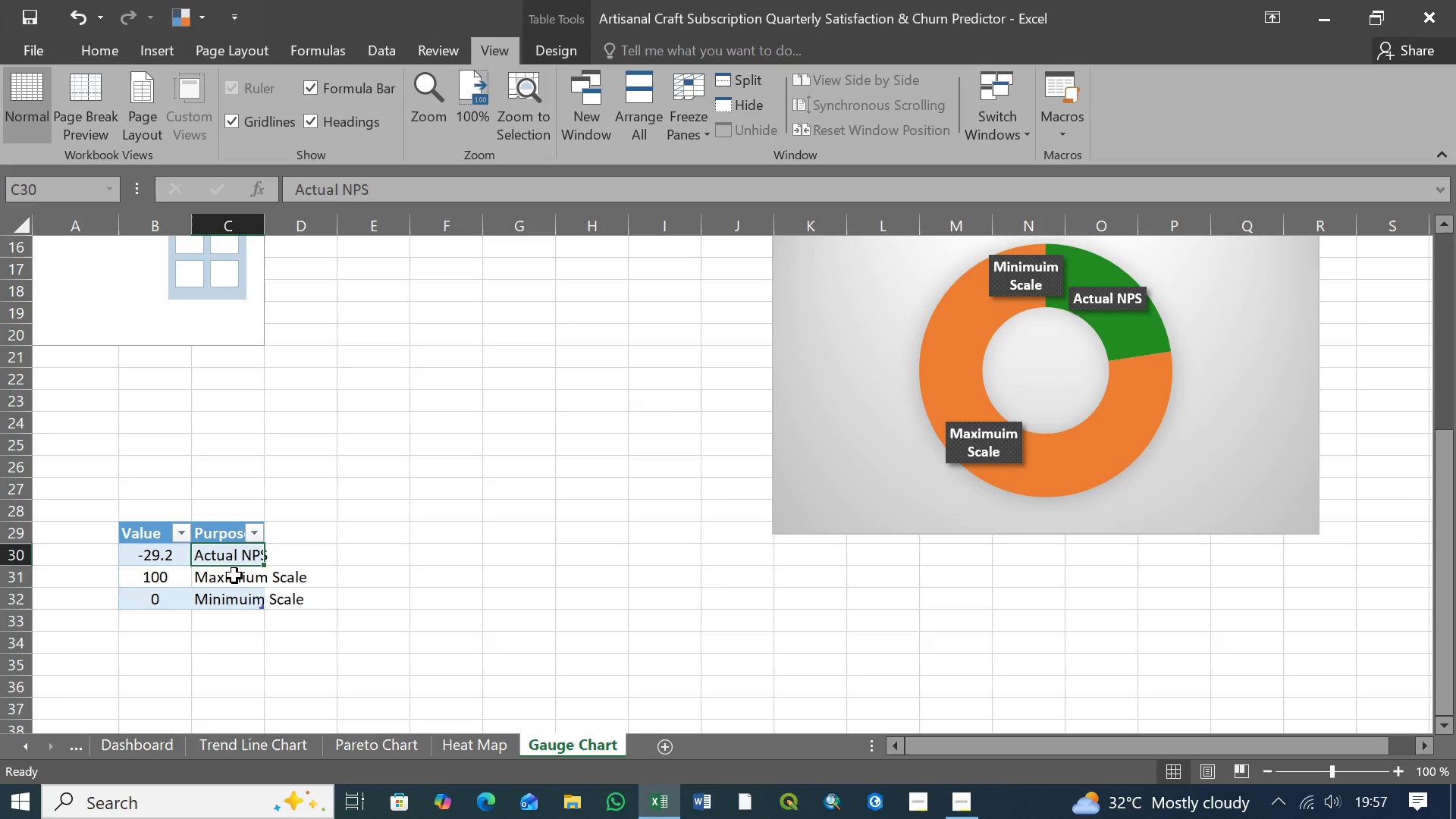 
left_click([234, 576])
 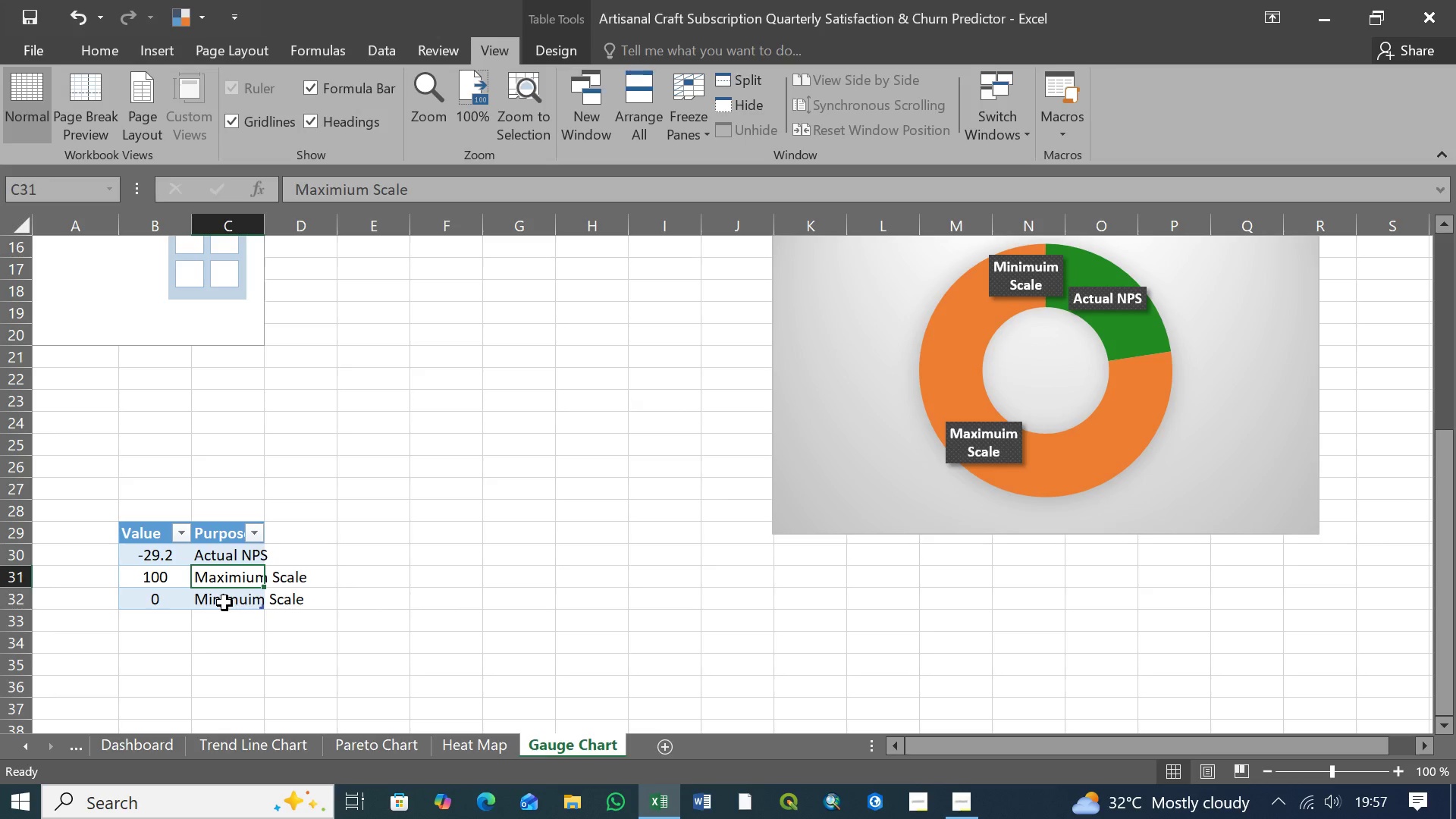 
left_click([224, 603])
 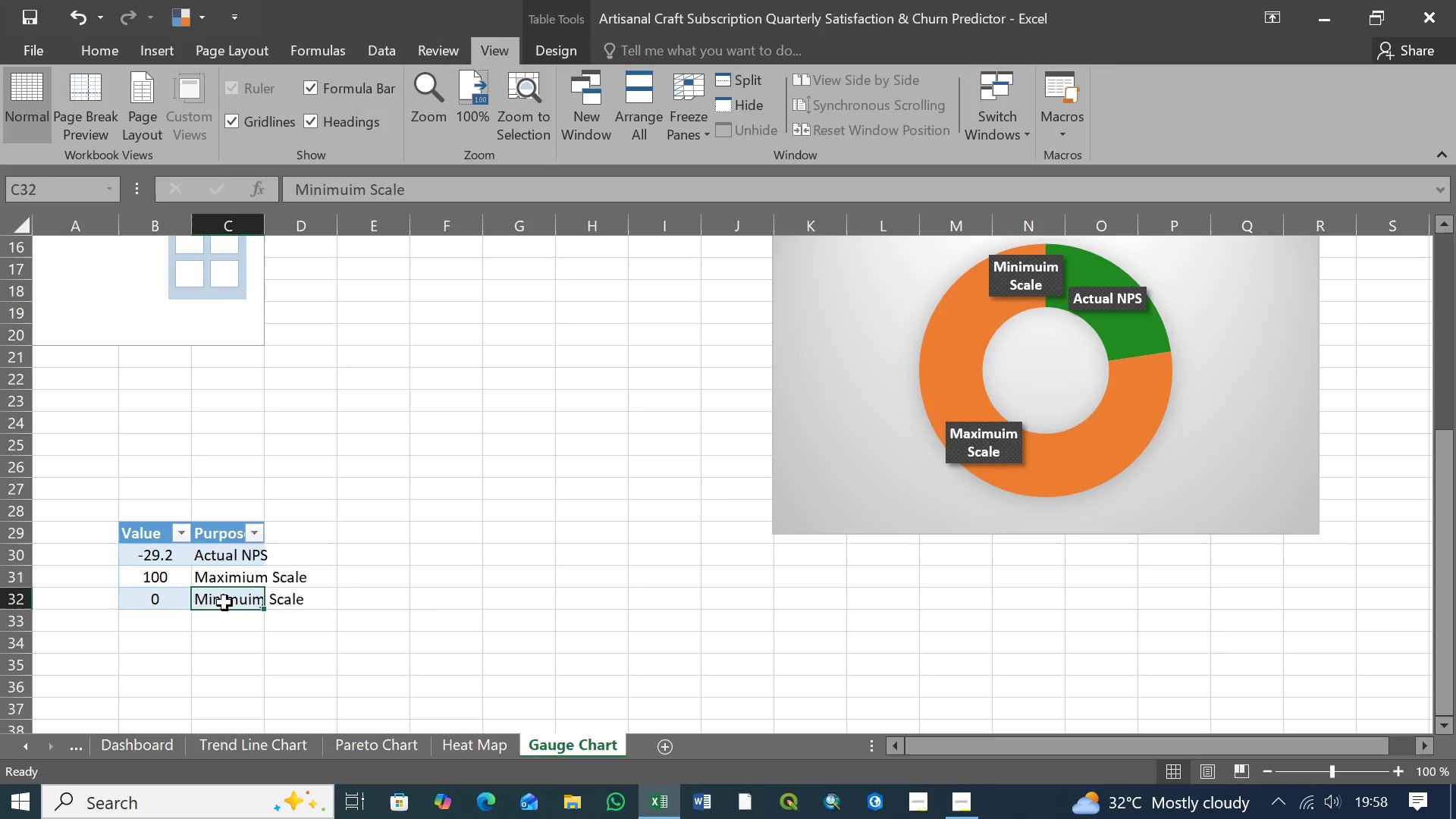 
wait(10.84)
 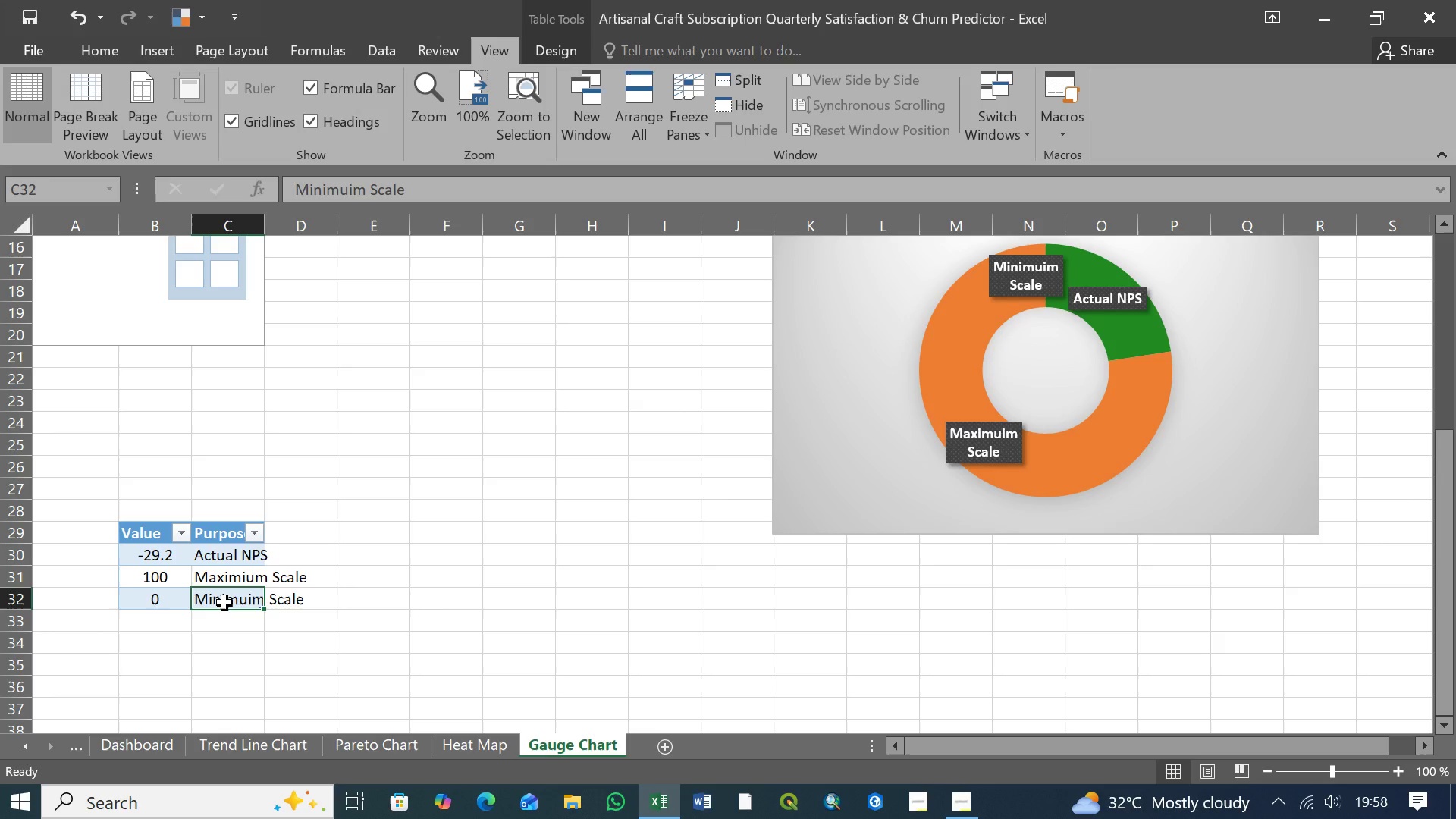 
left_click([309, 538])
 